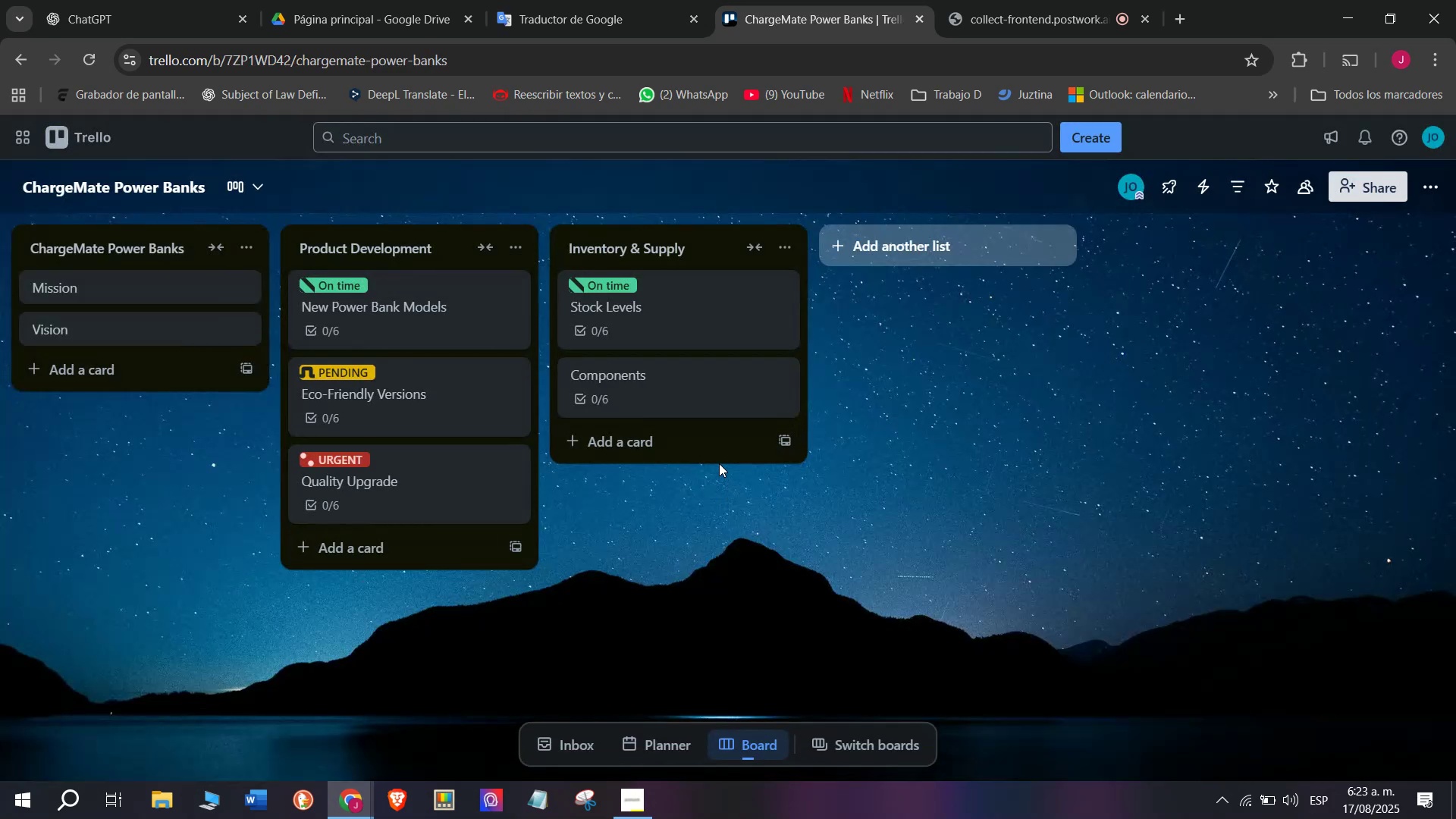 
left_click([704, 444])
 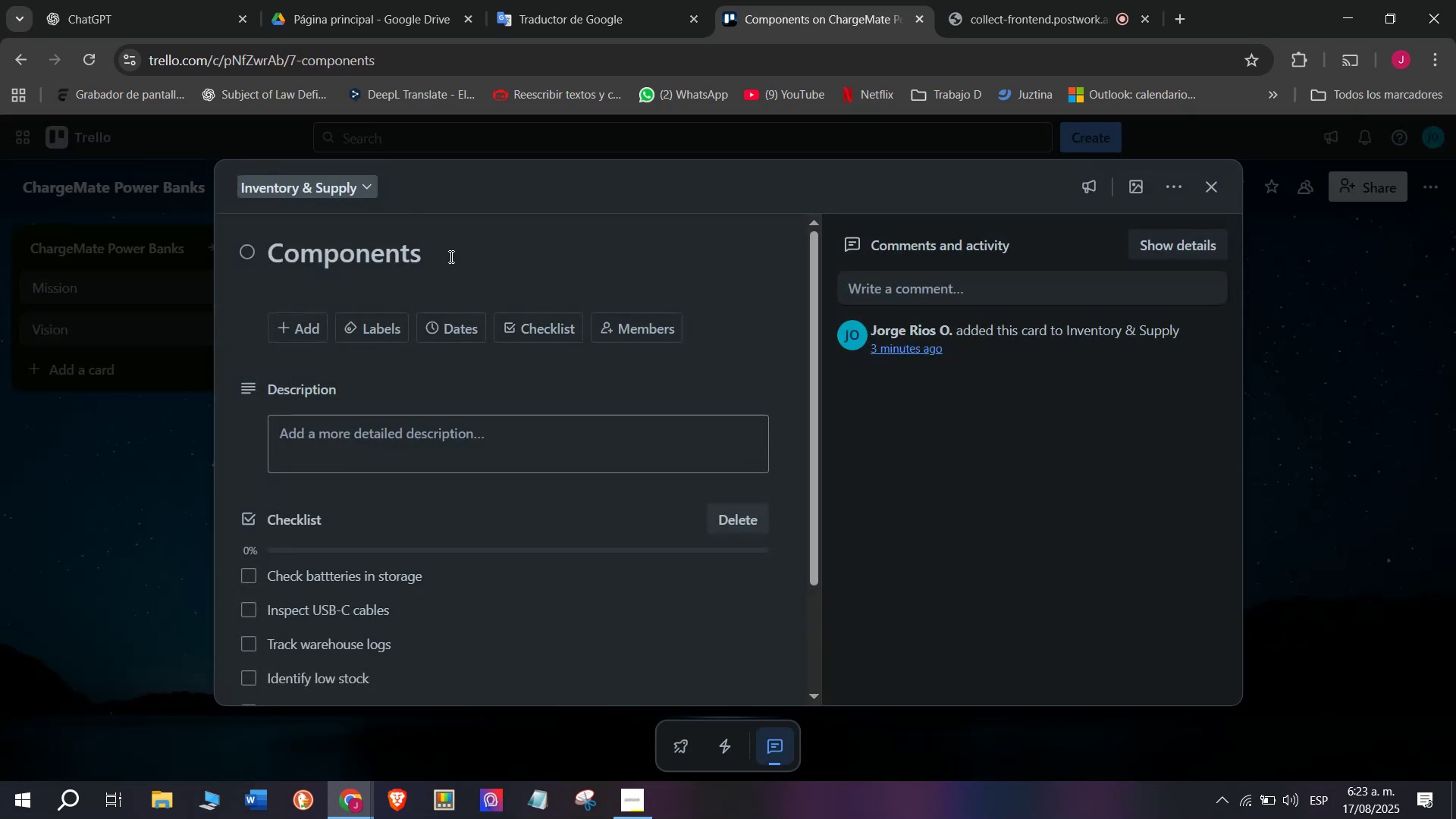 
left_click([518, 328])
 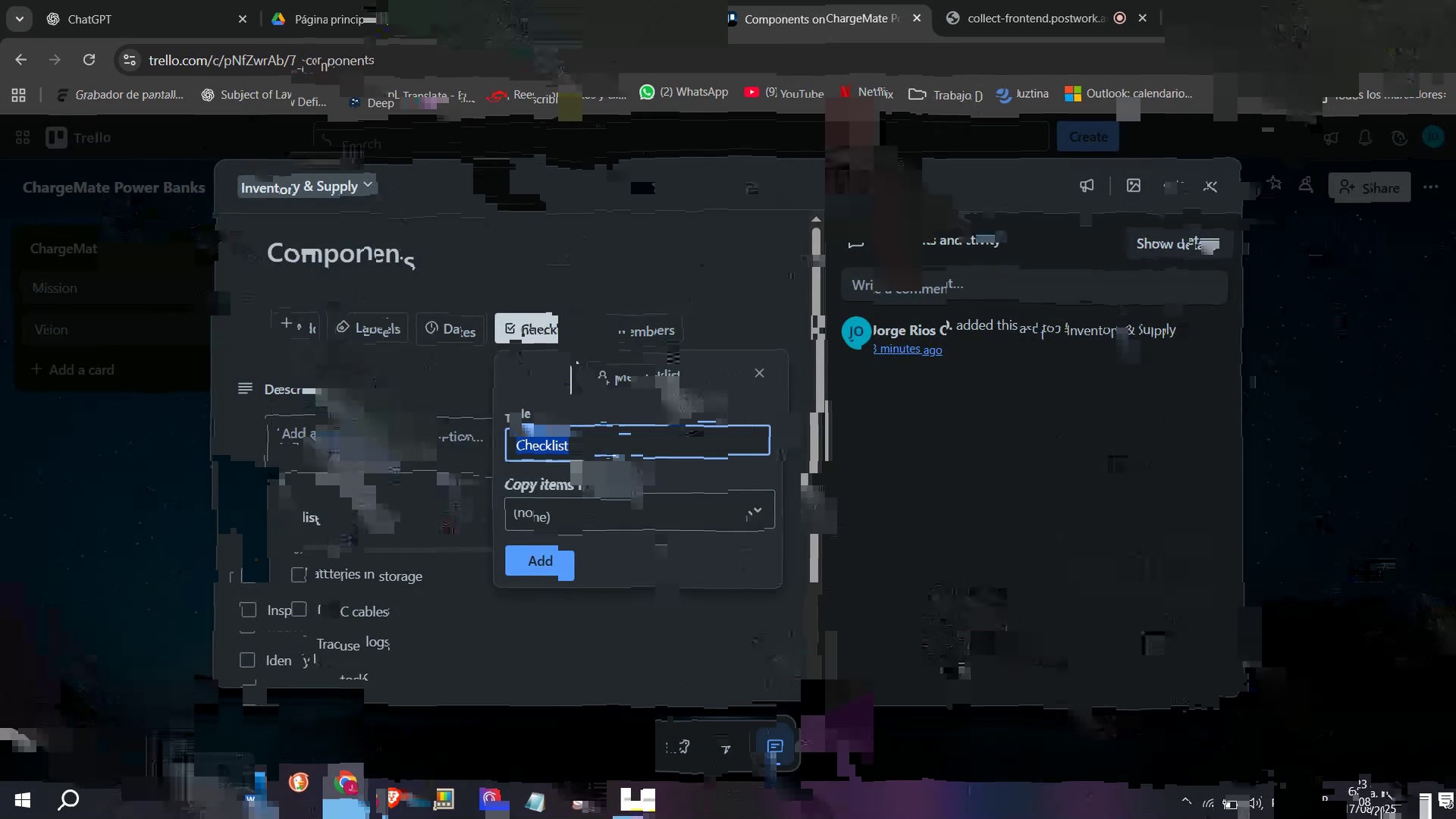 
left_click([453, 330])
 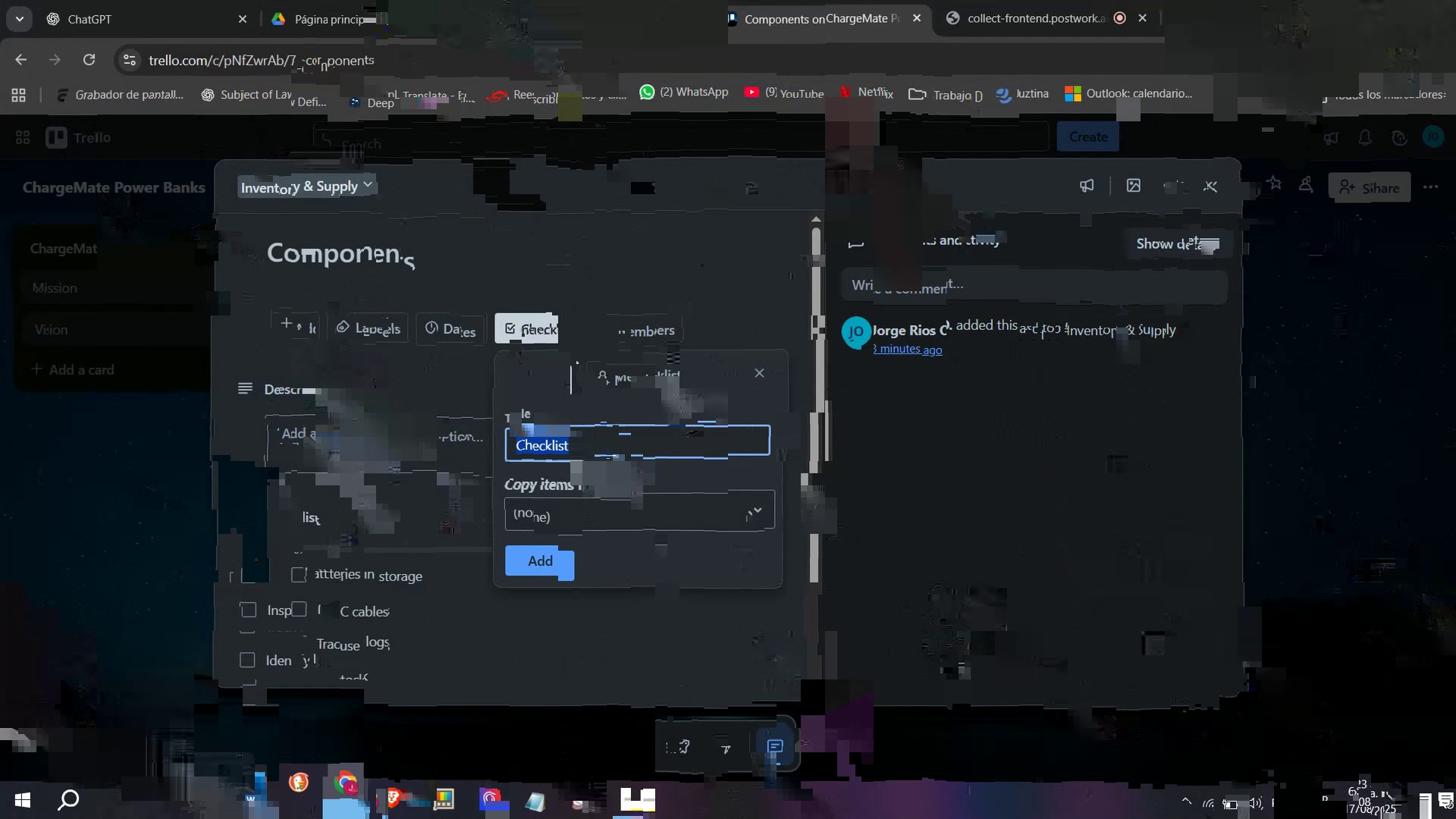 
left_click([524, 567])
 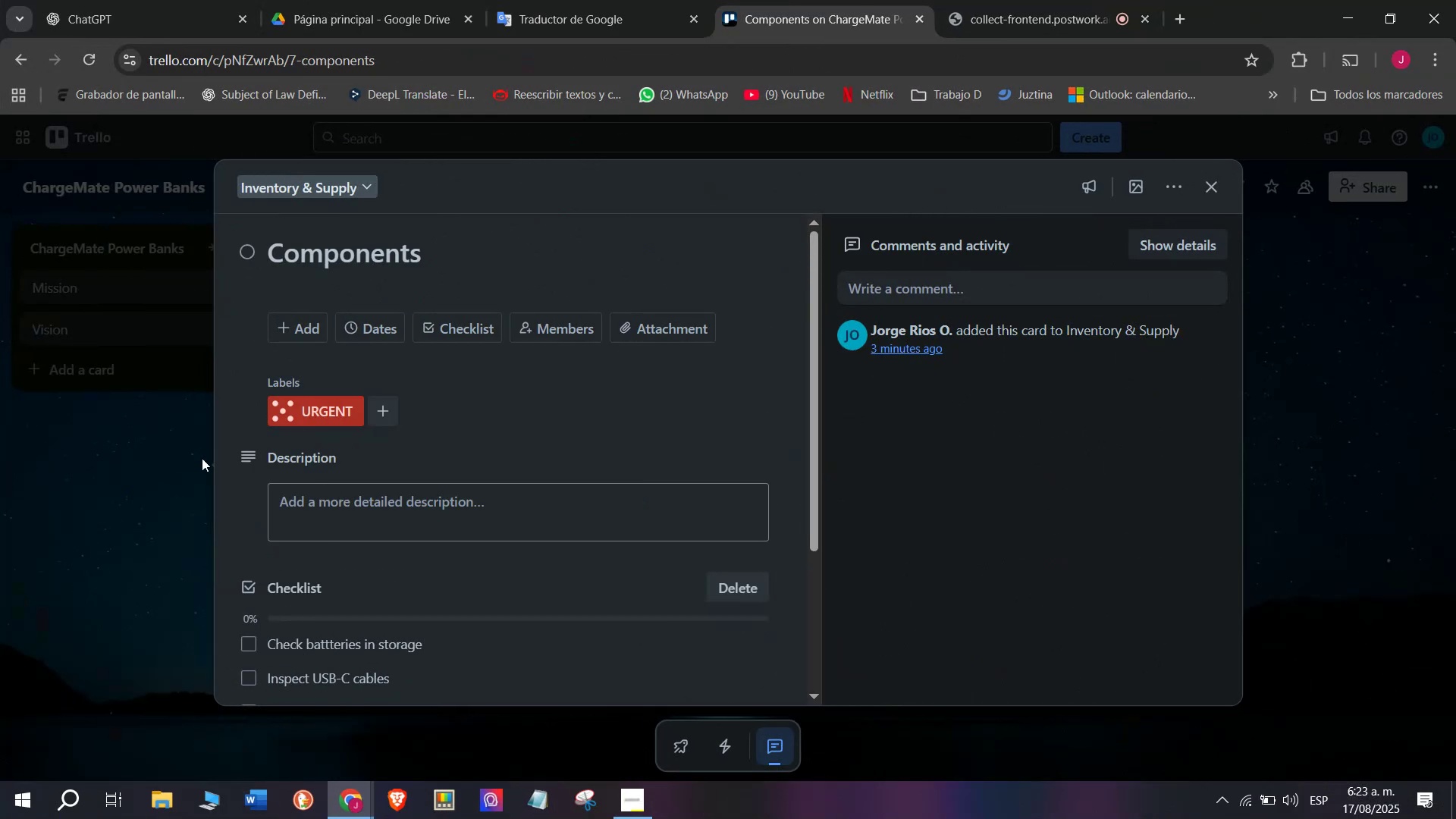 
double_click([165, 552])
 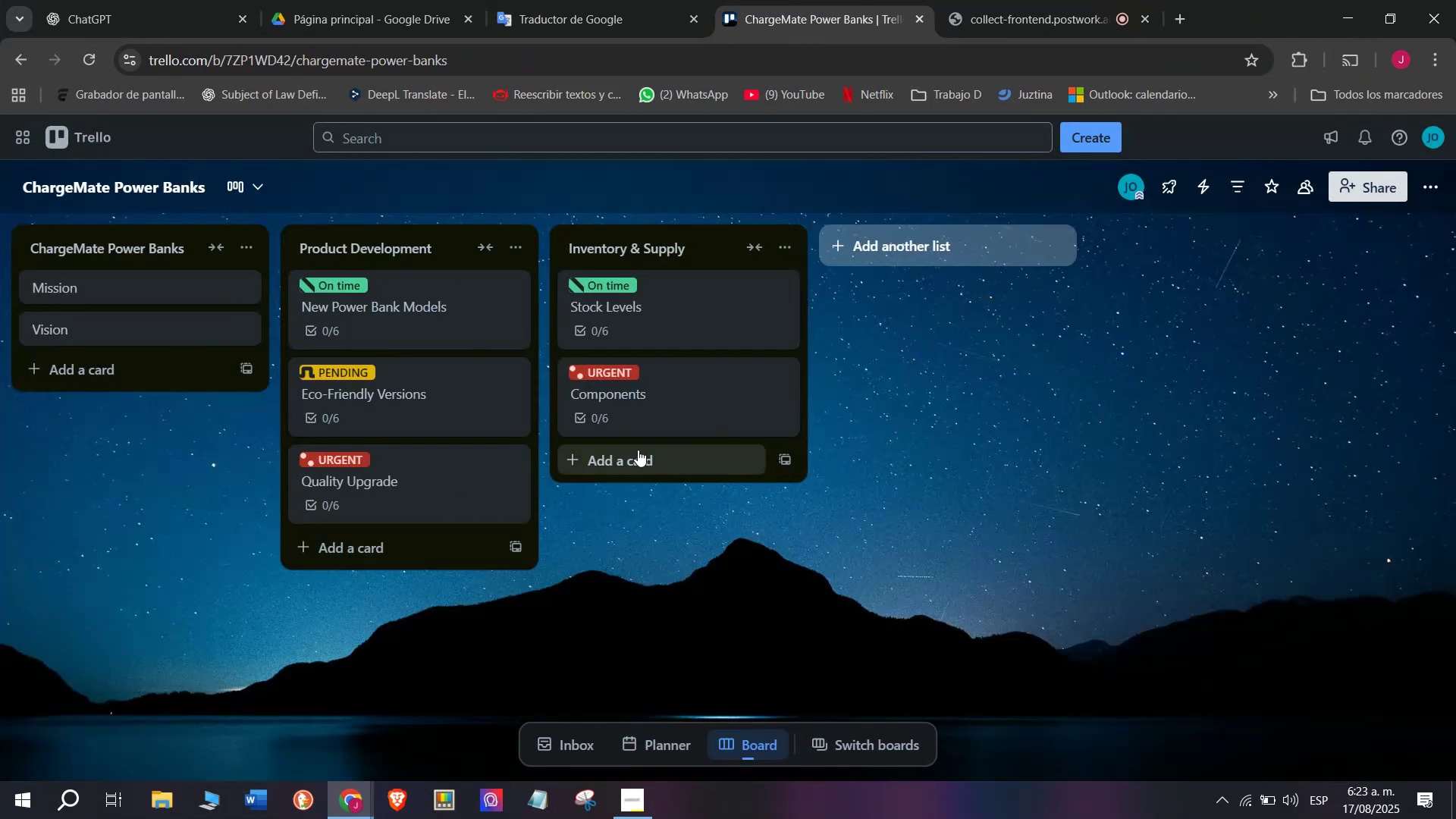 
left_click([638, 450])
 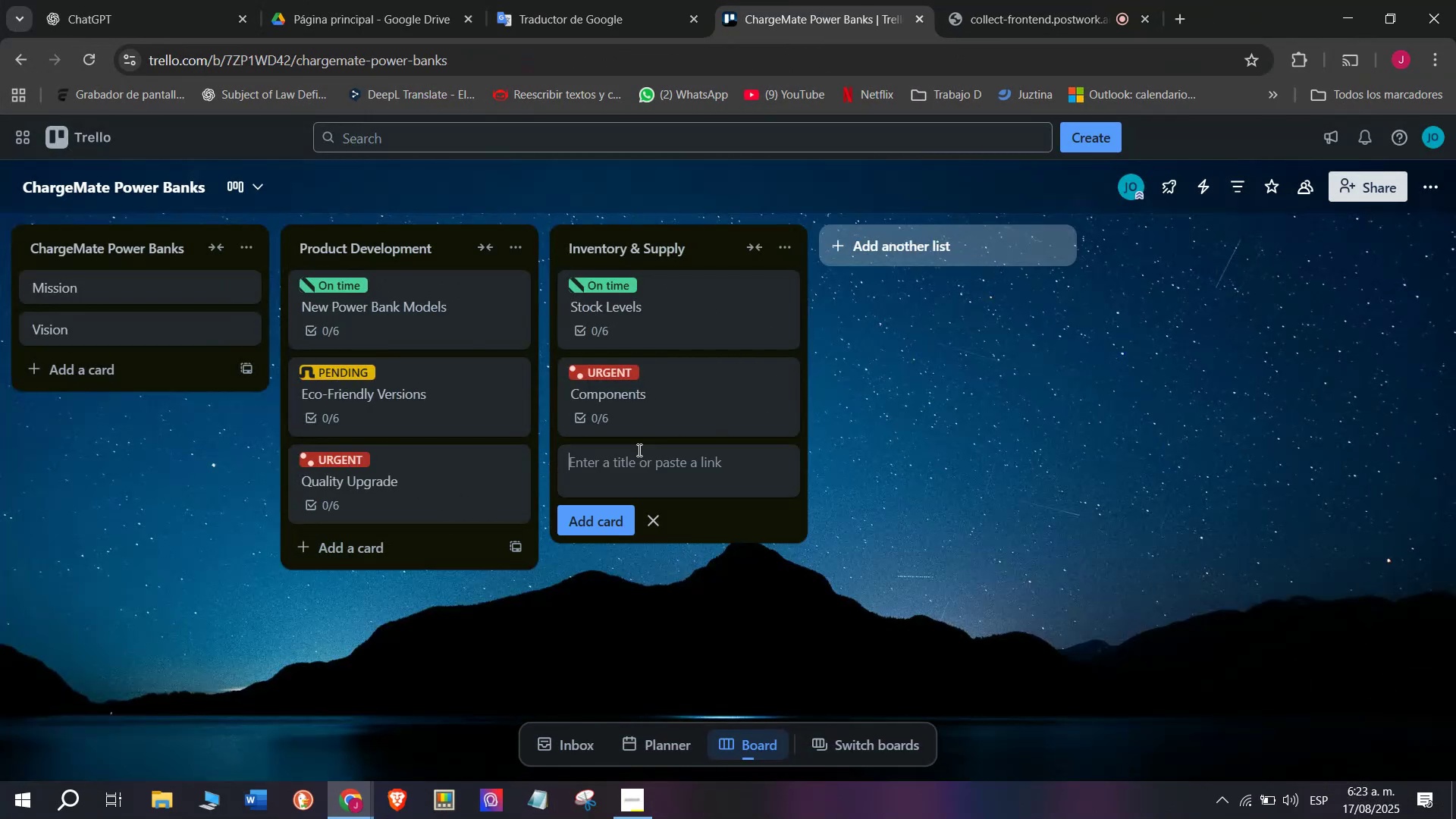 
type(Packaging)
 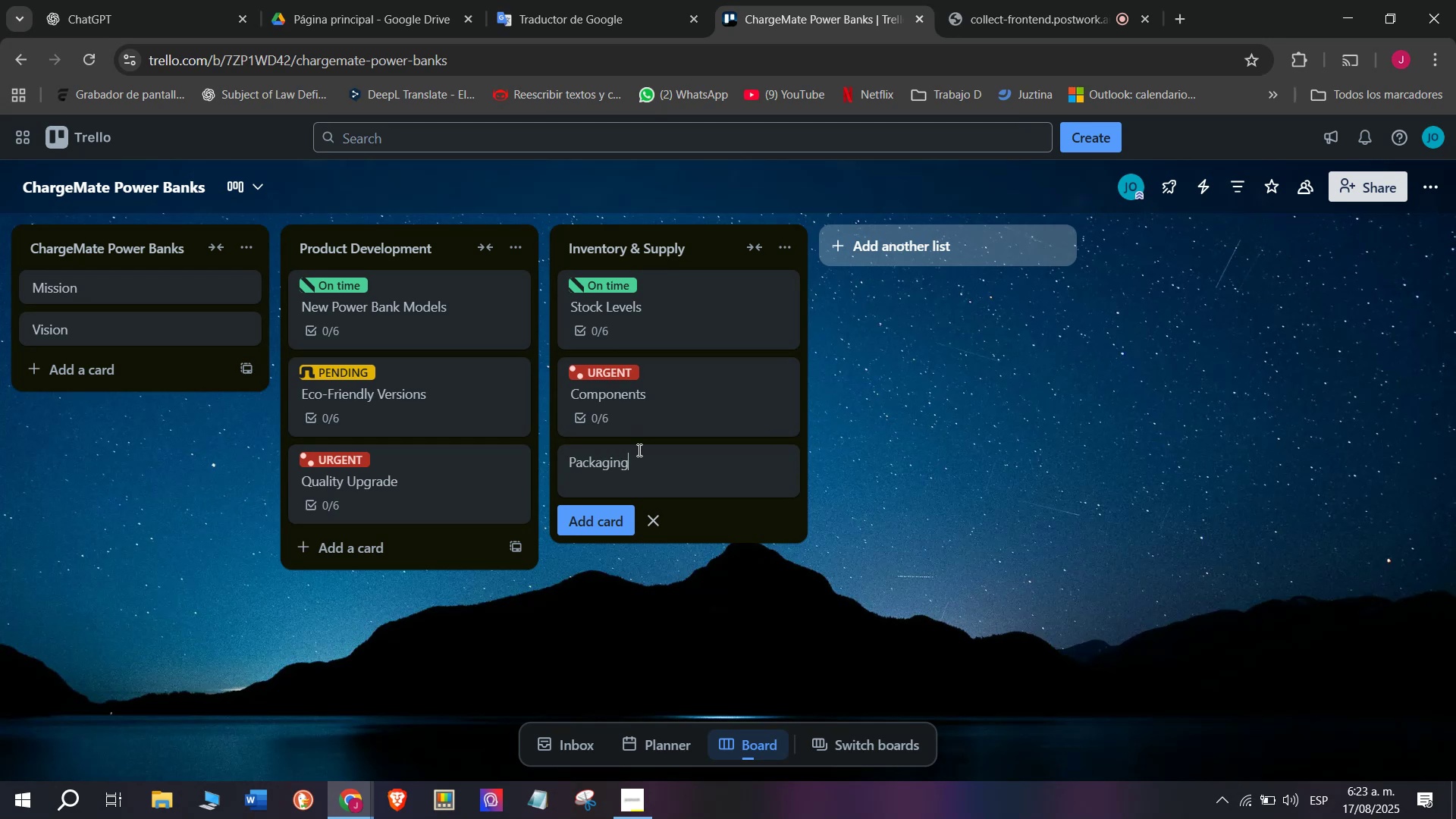 
key(Enter)
 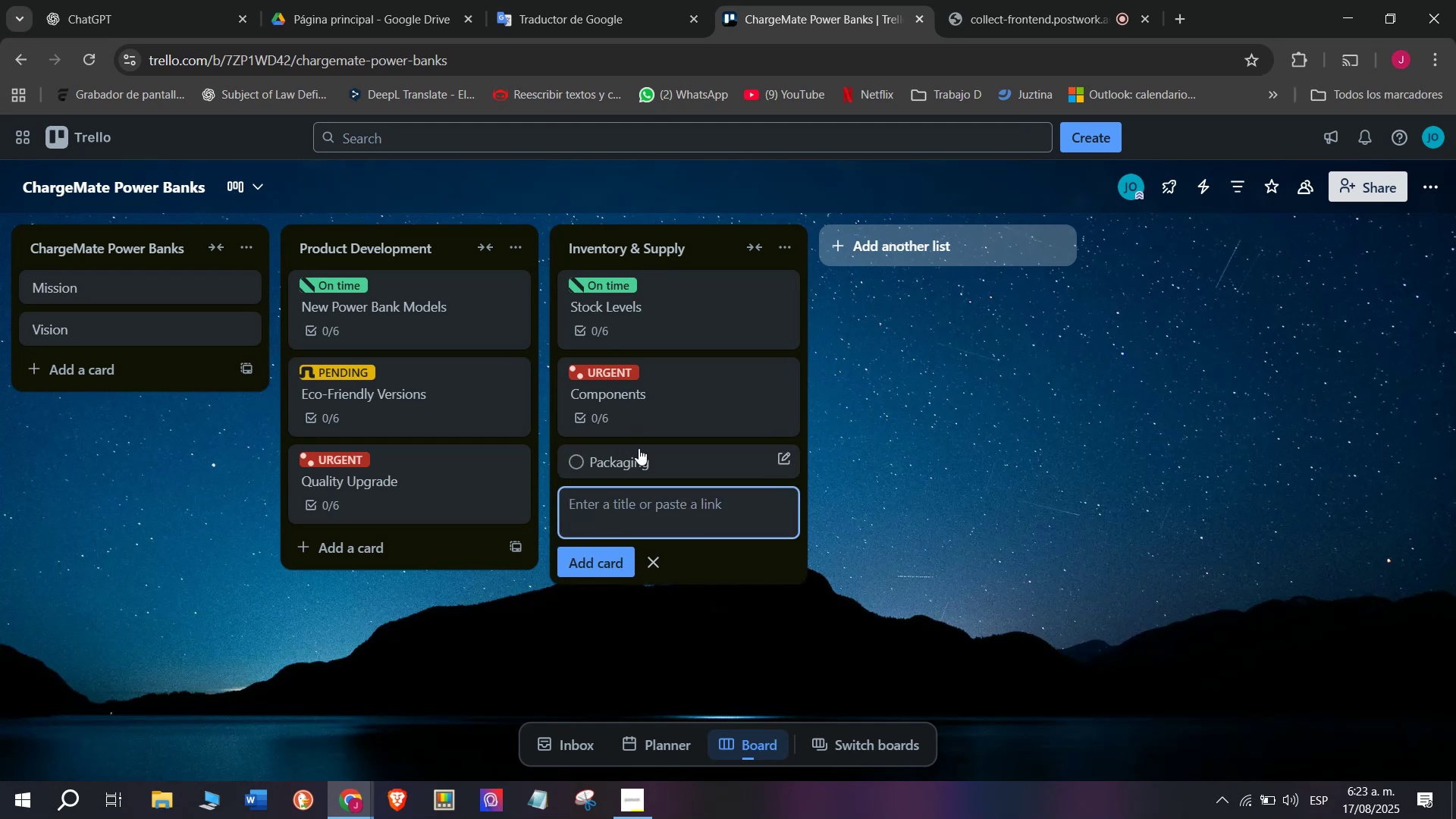 
left_click([639, 448])
 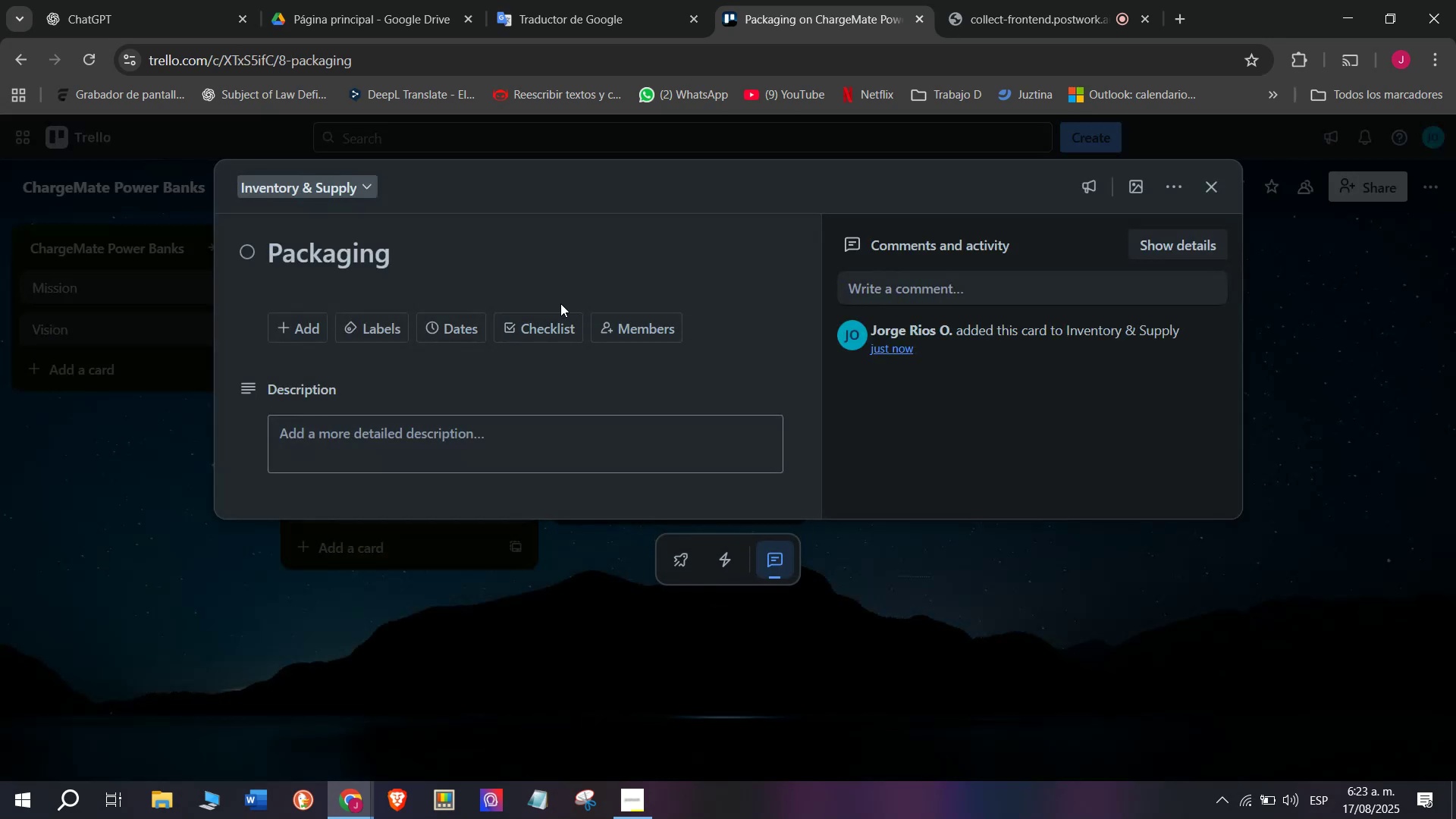 
left_click([555, 315])
 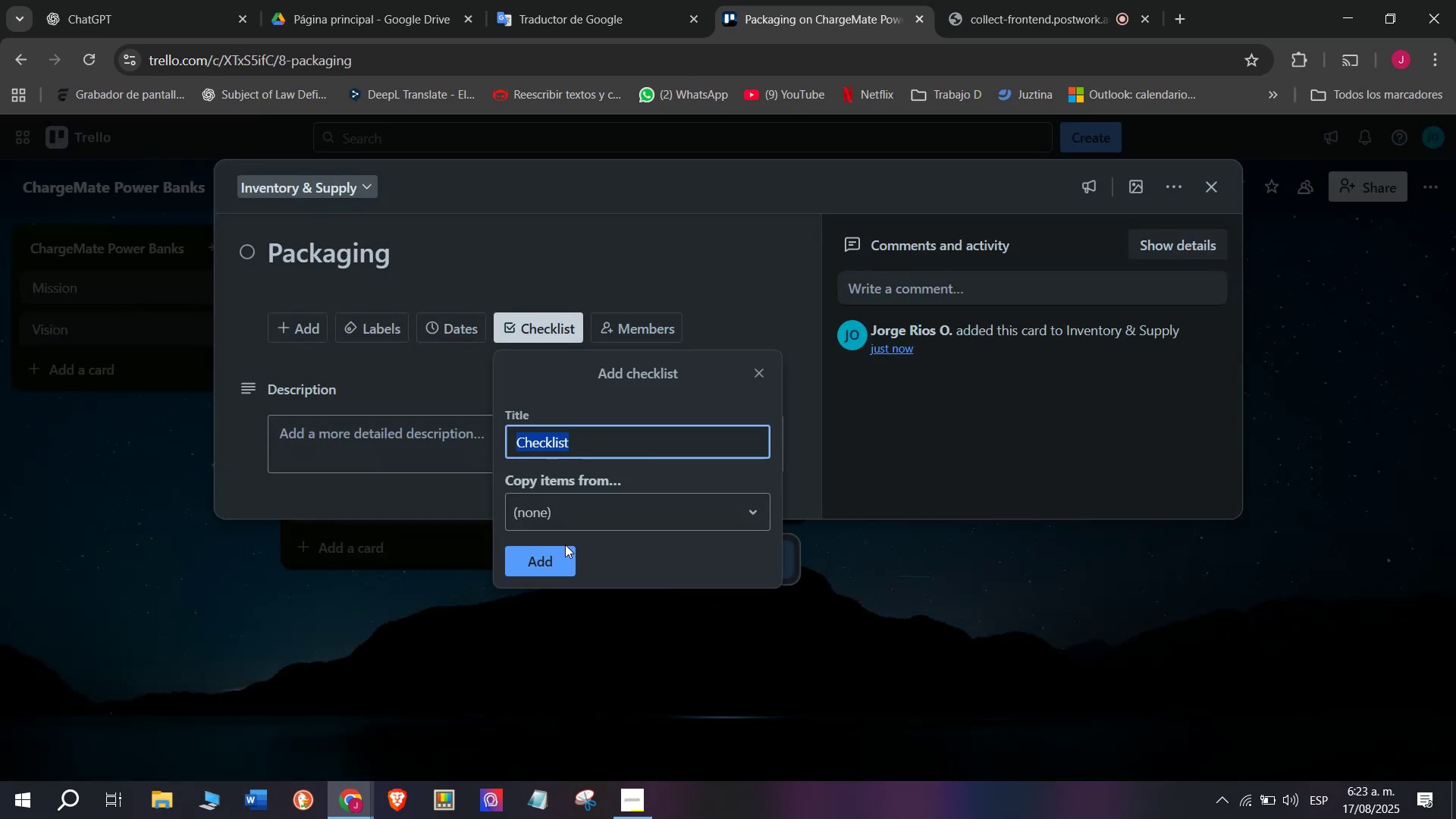 
left_click([560, 552])
 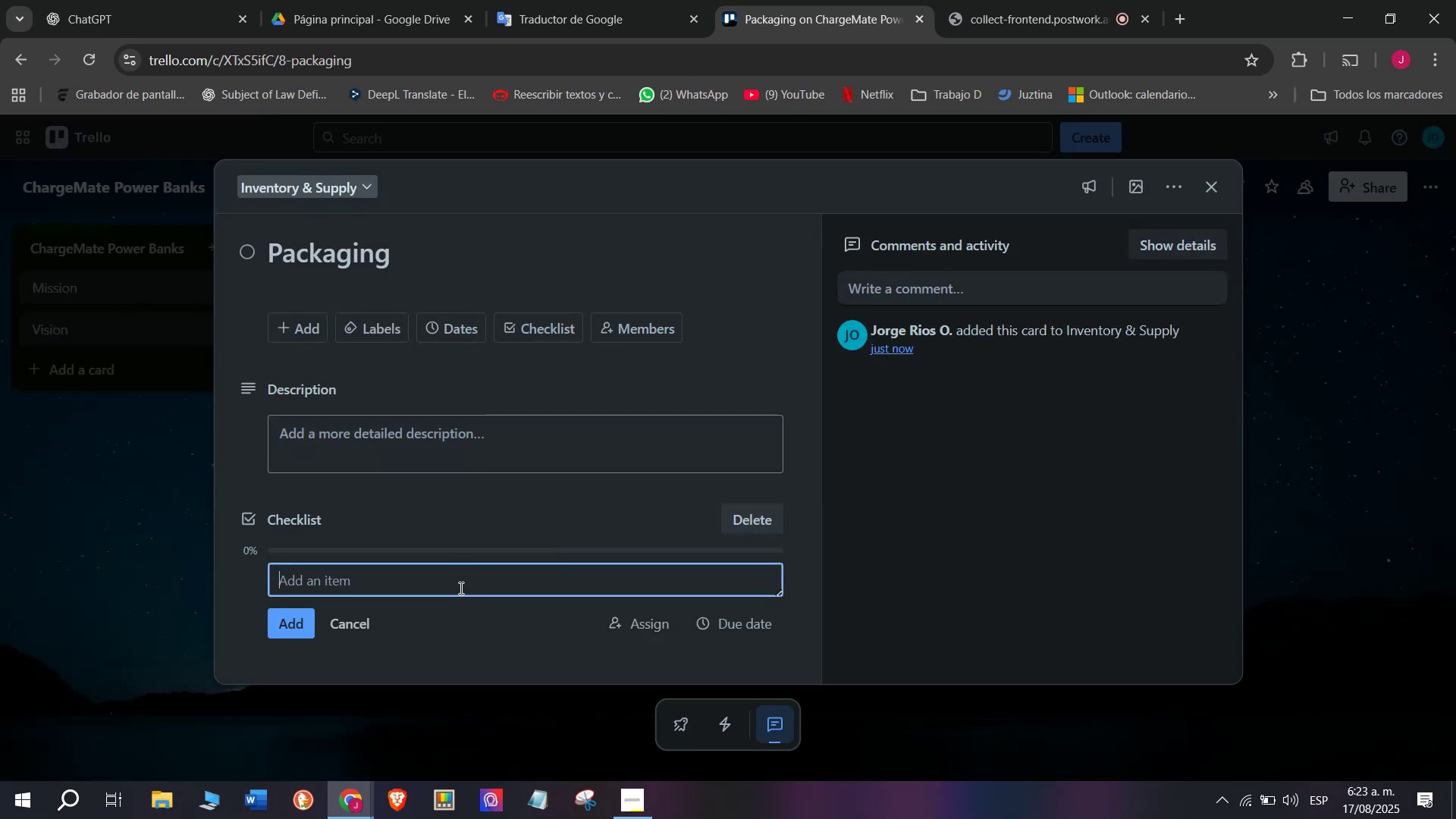 
type(Inspect bov)
key(Backspace)
type(xes)
 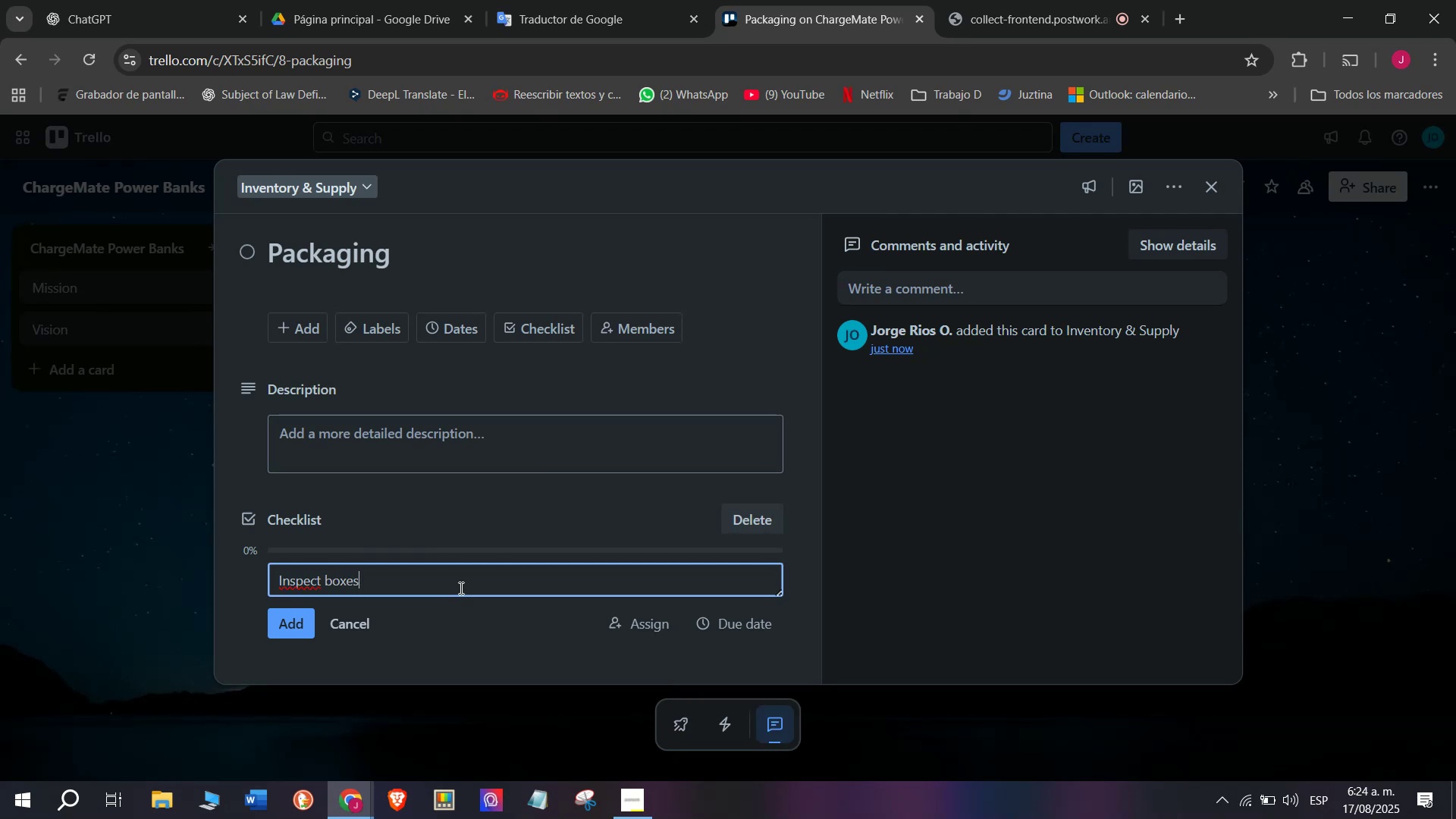 
key(Enter)
 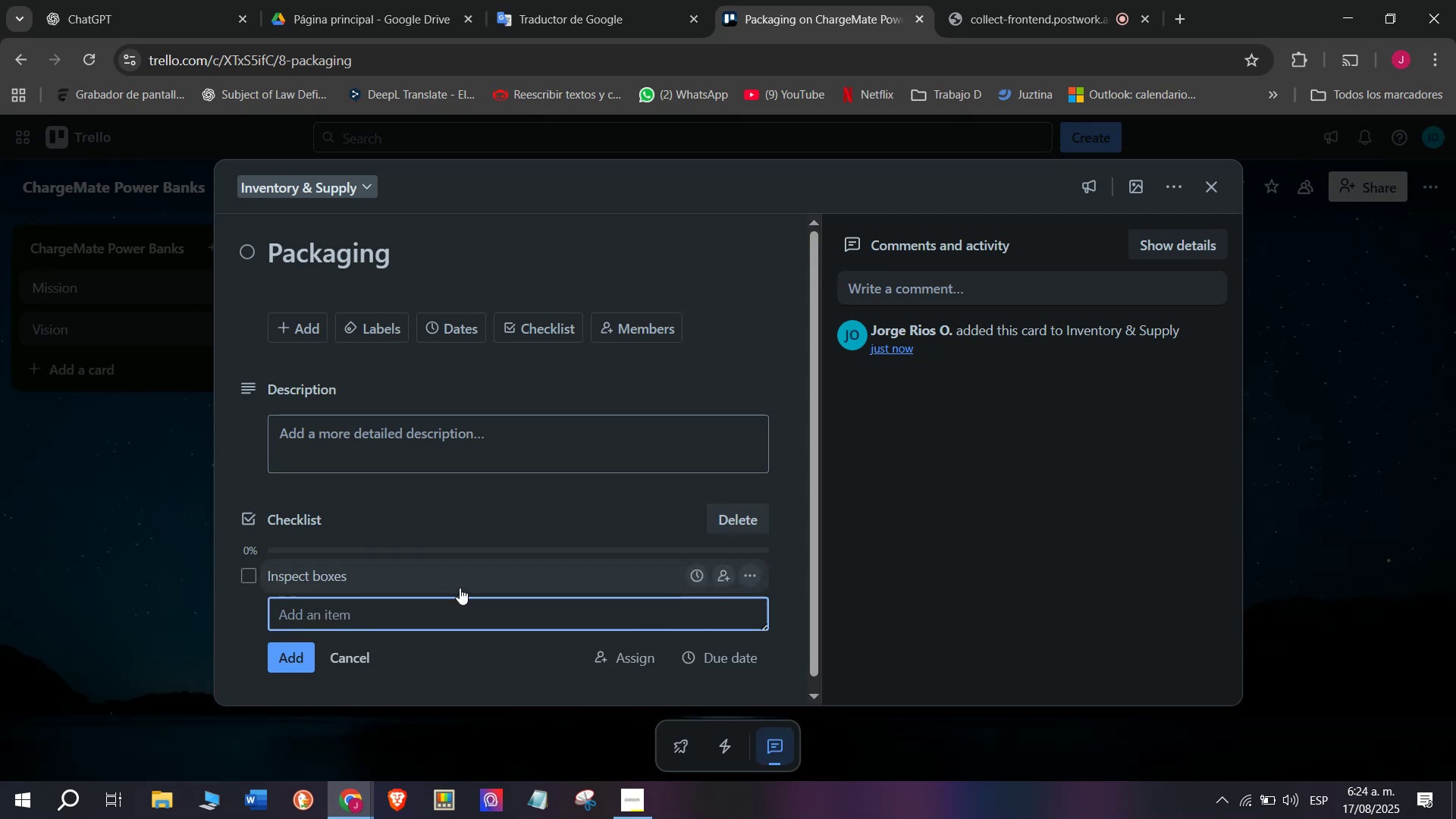 
type(Verify labels)
 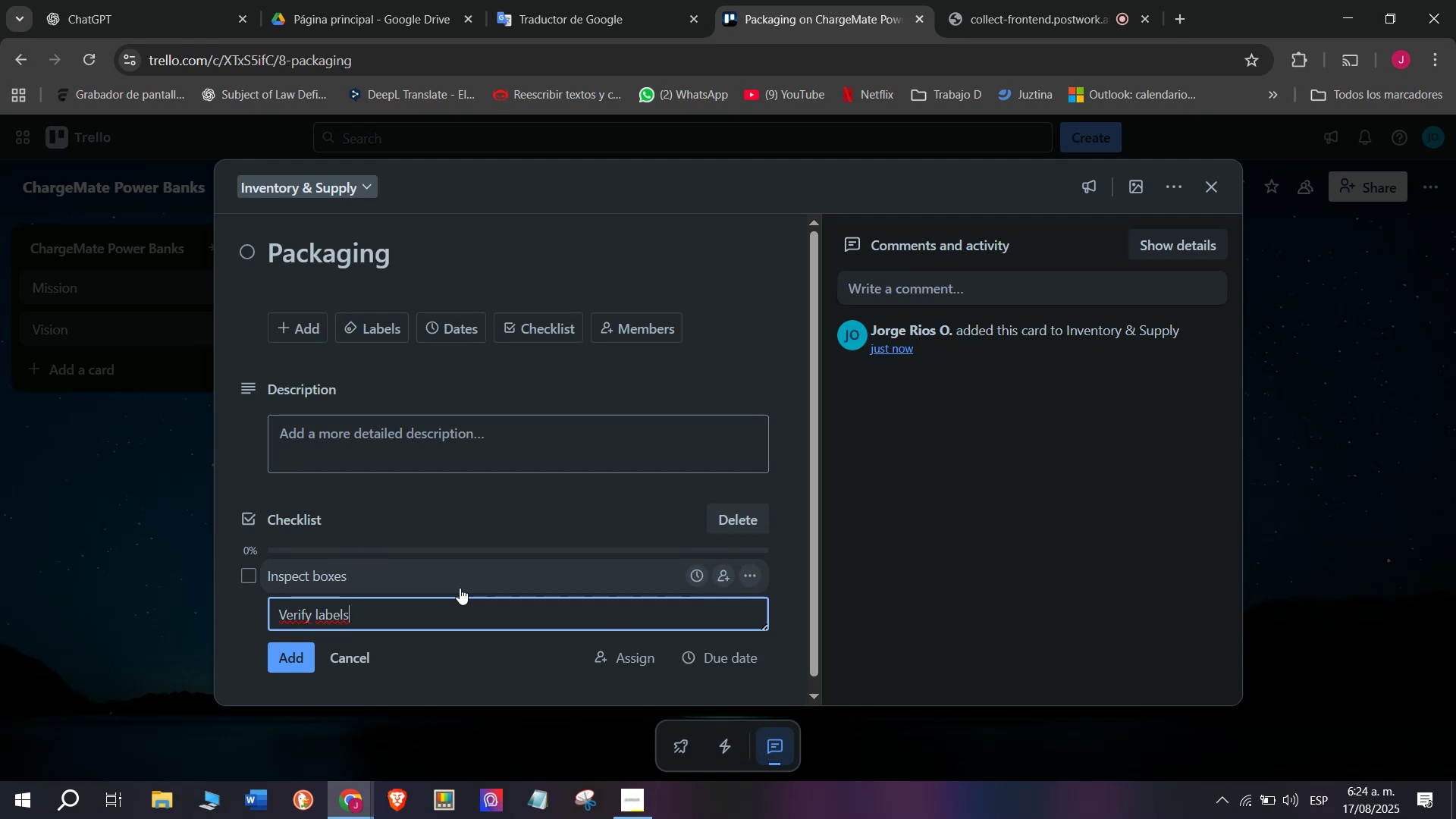 
key(Enter)
 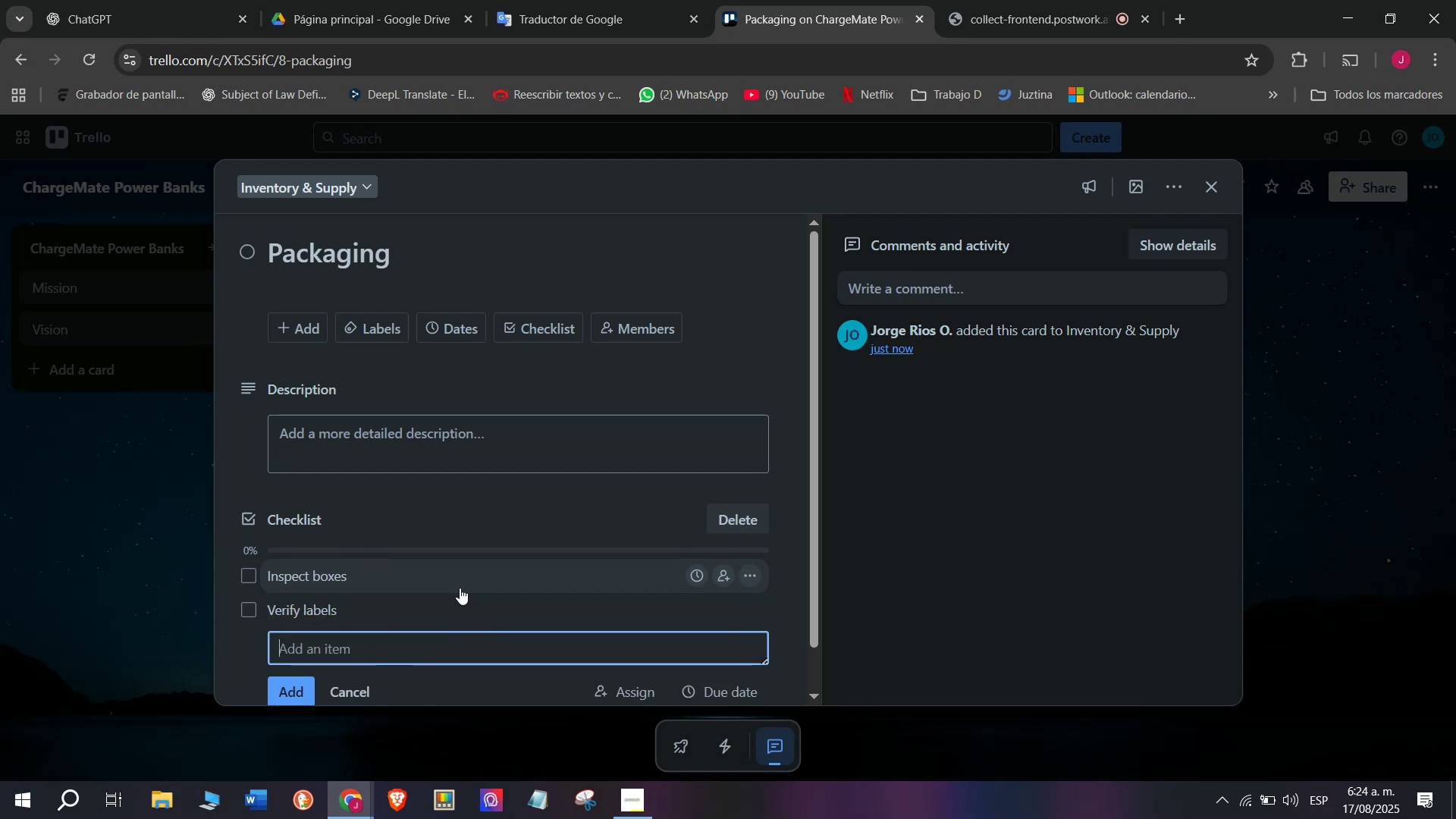 
type(Ceck inserts&manuals)
 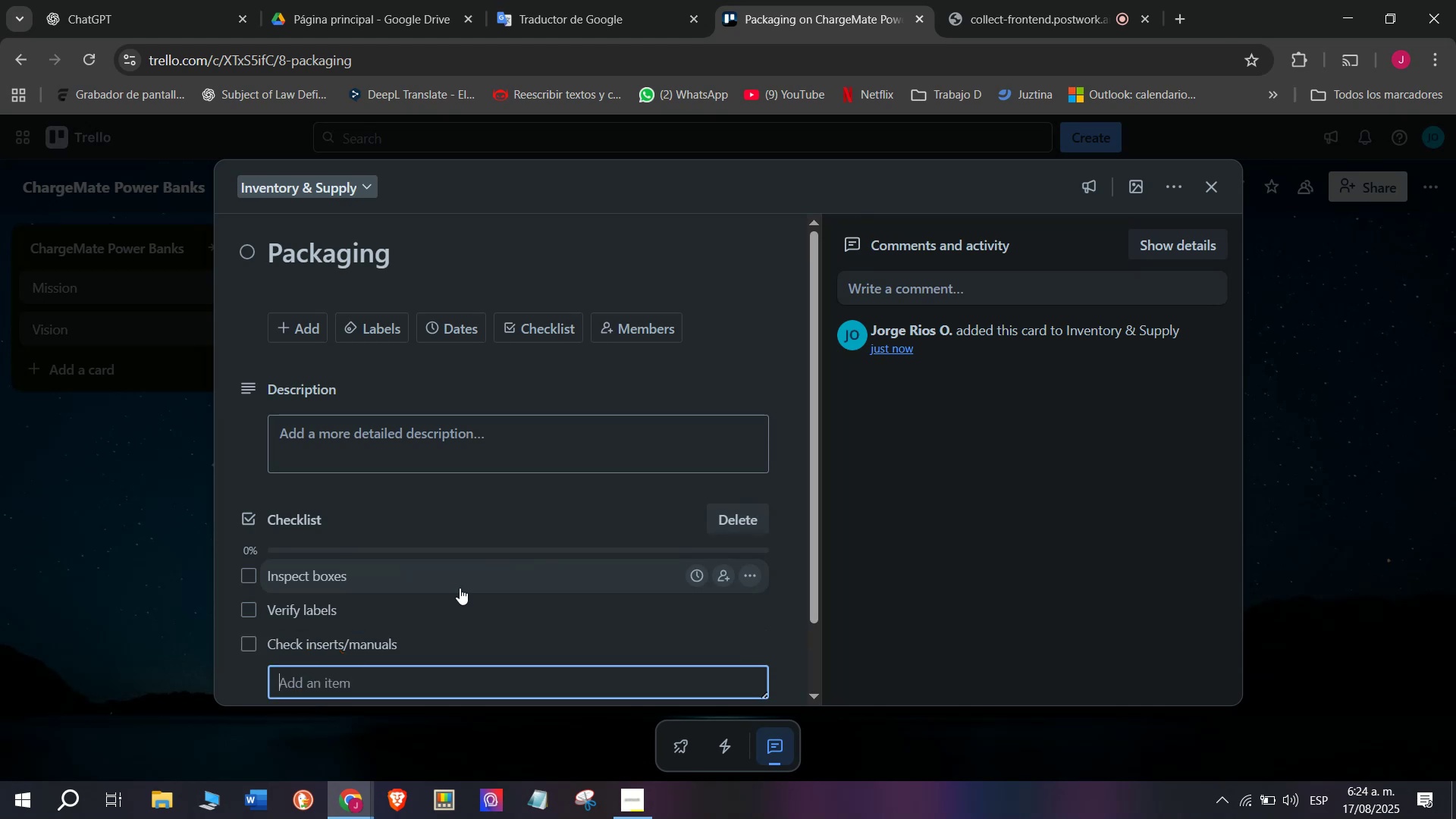 
hold_key(key=H, duration=0.31)
 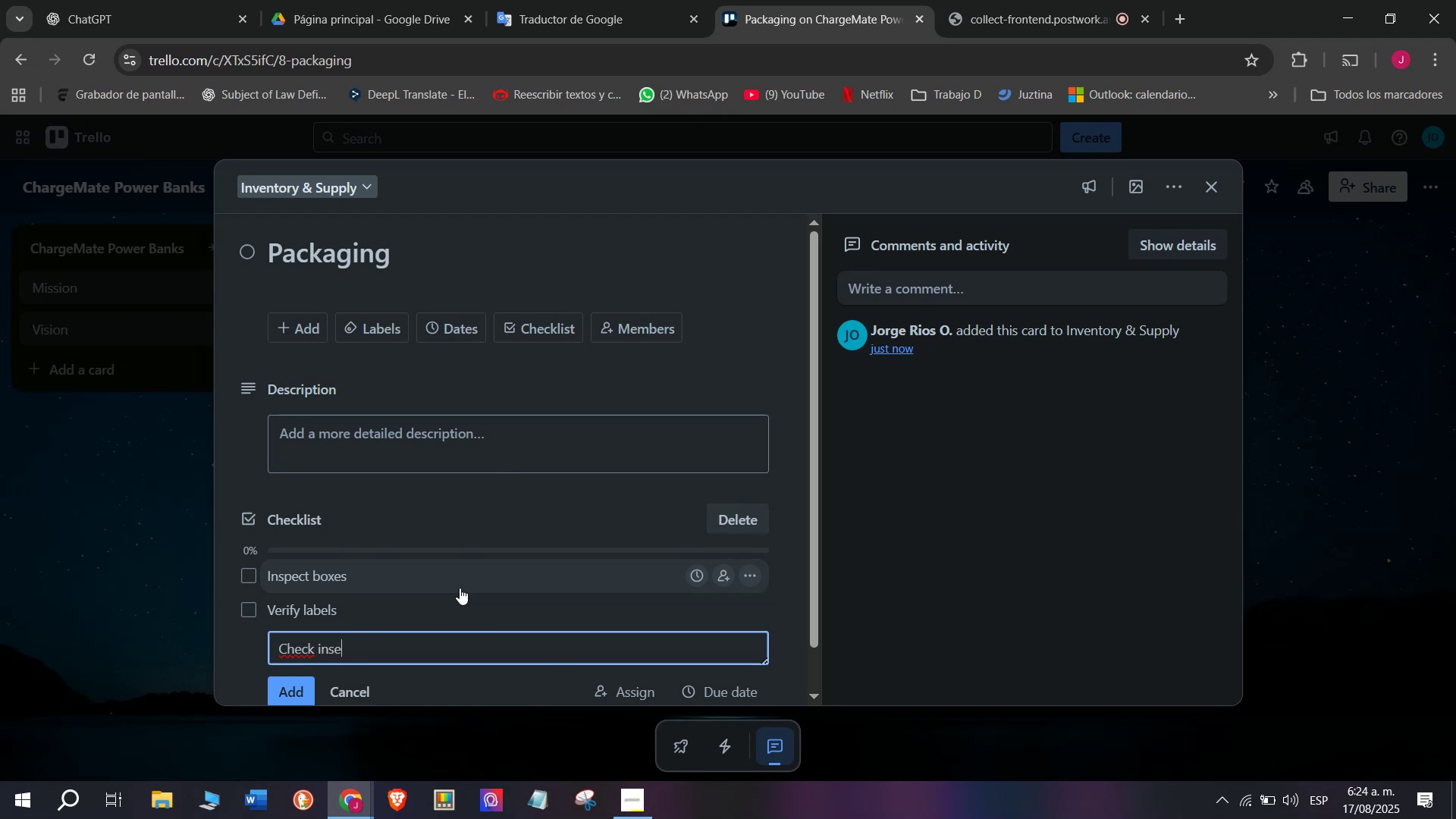 
key(Enter)
 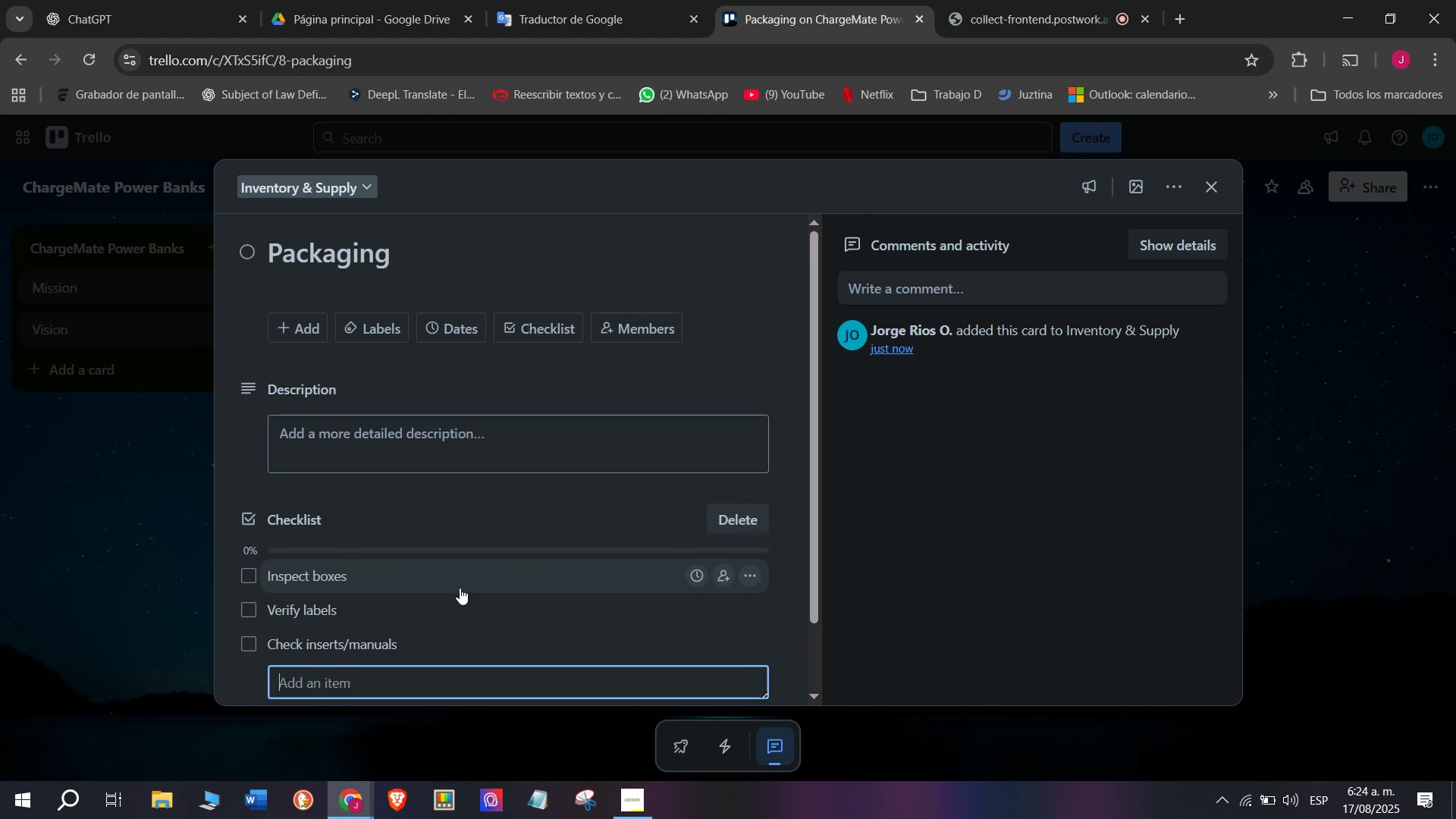 
type(Eco-packaging option)
 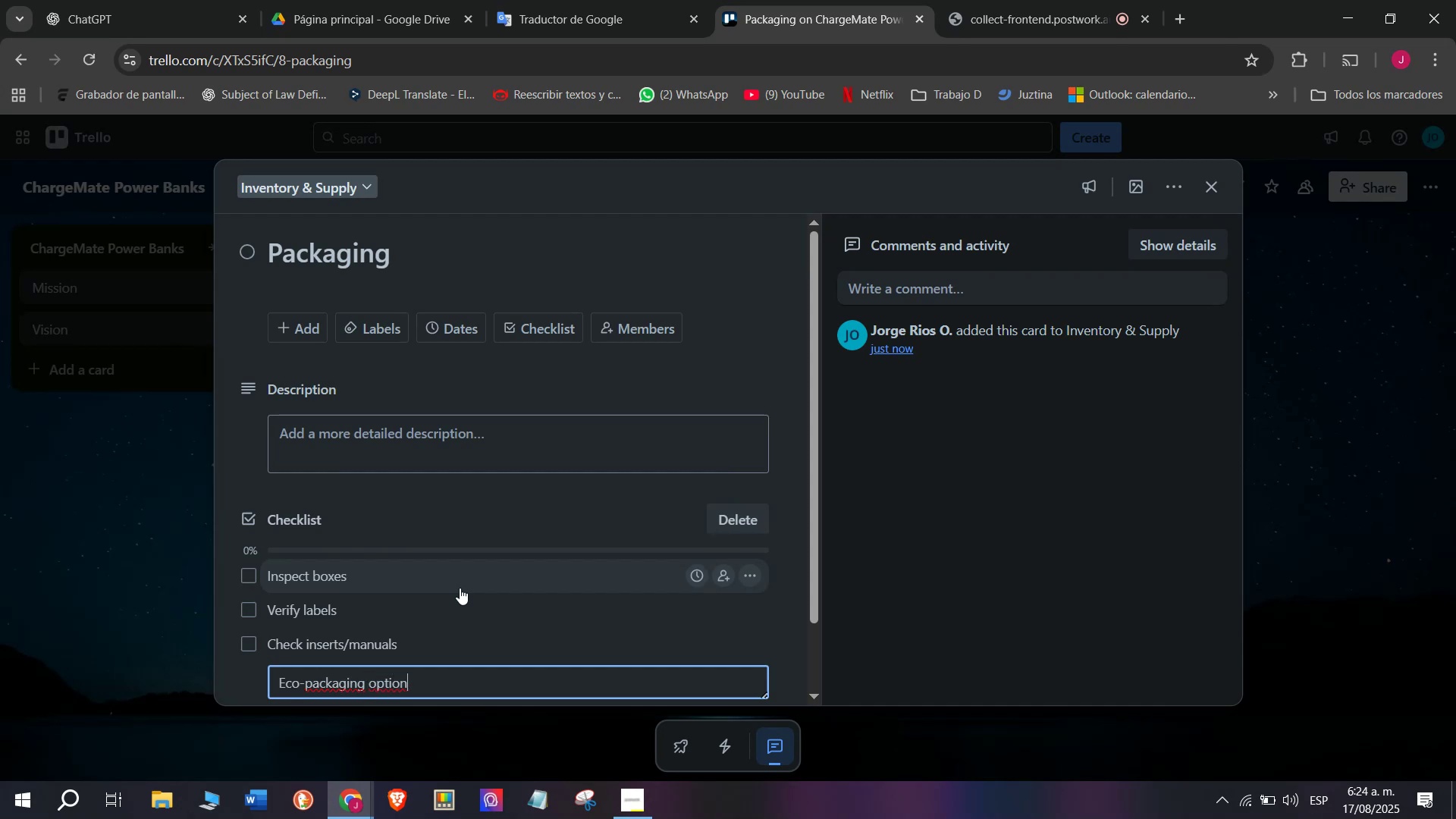 
key(Enter)
 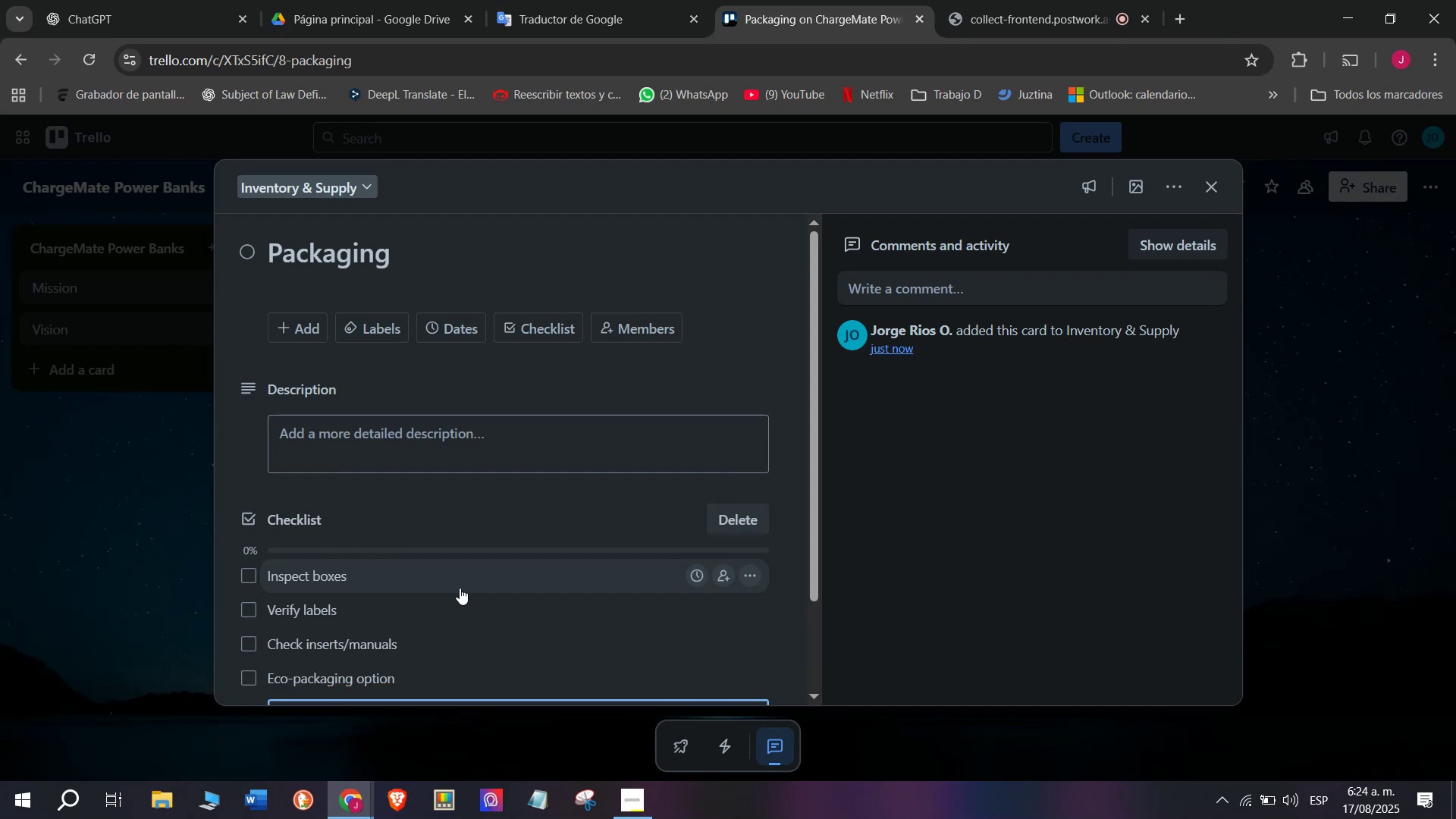 
type(Rest)
 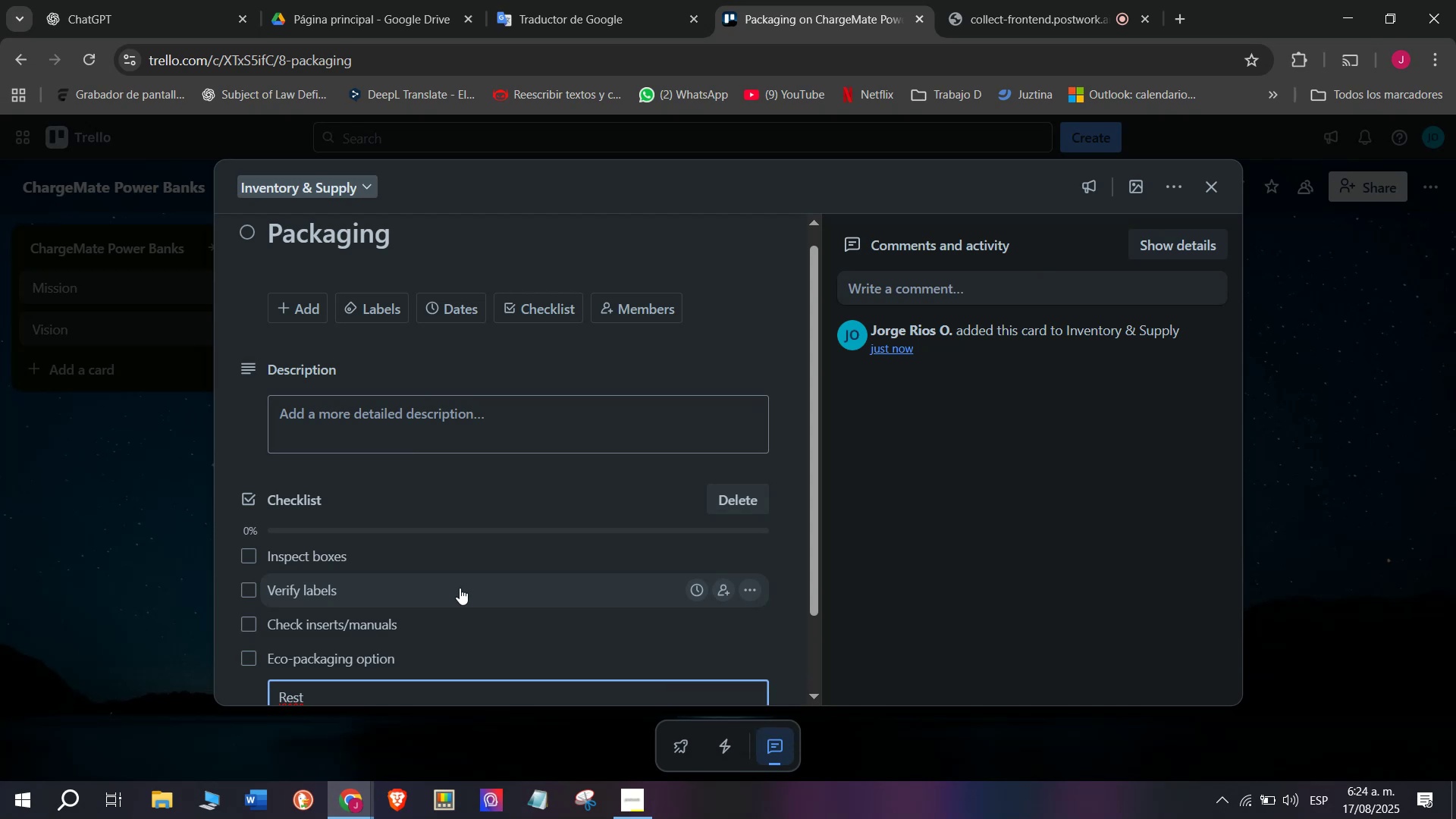 
type(ock gift bags)
 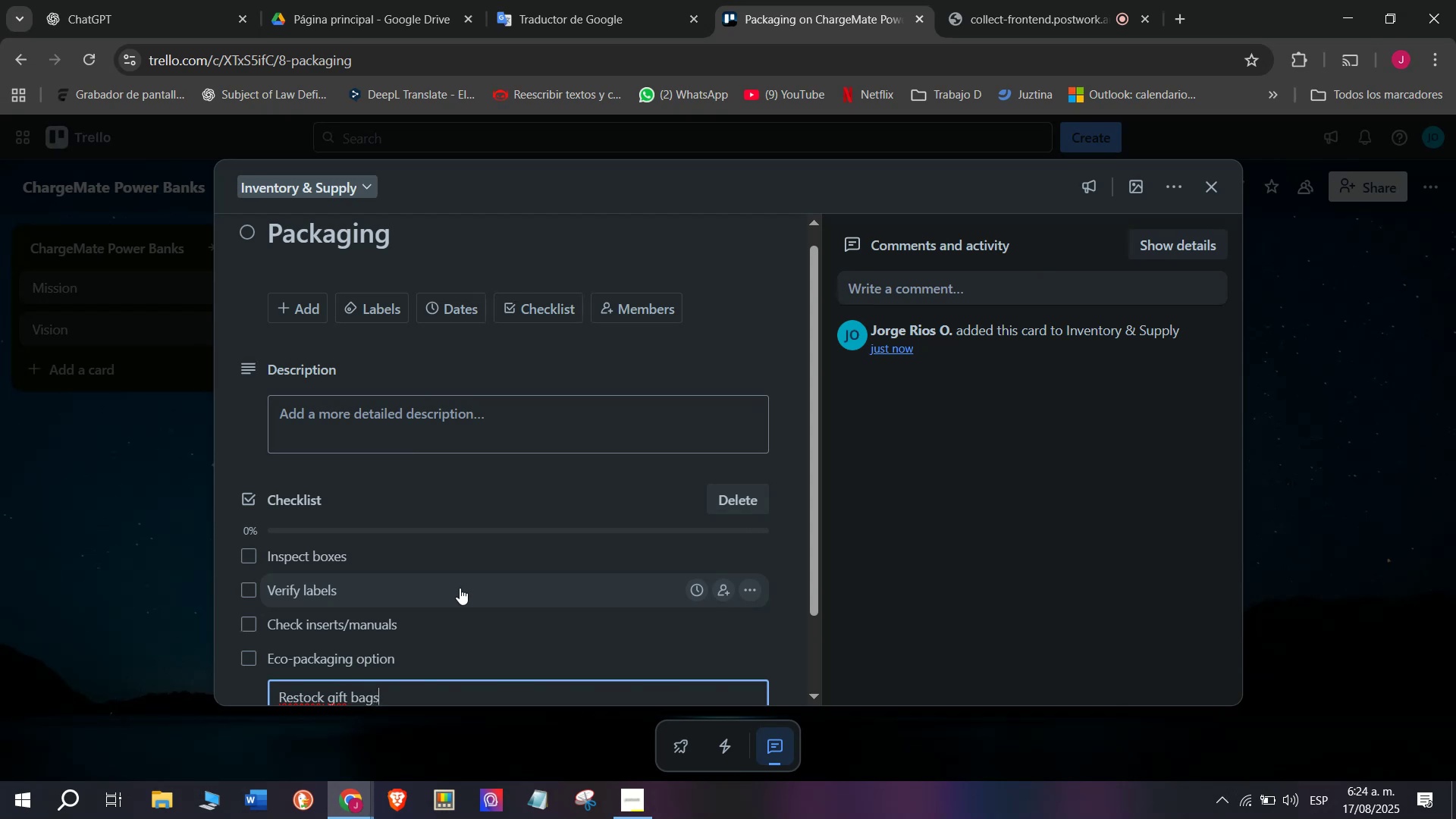 
key(Enter)
 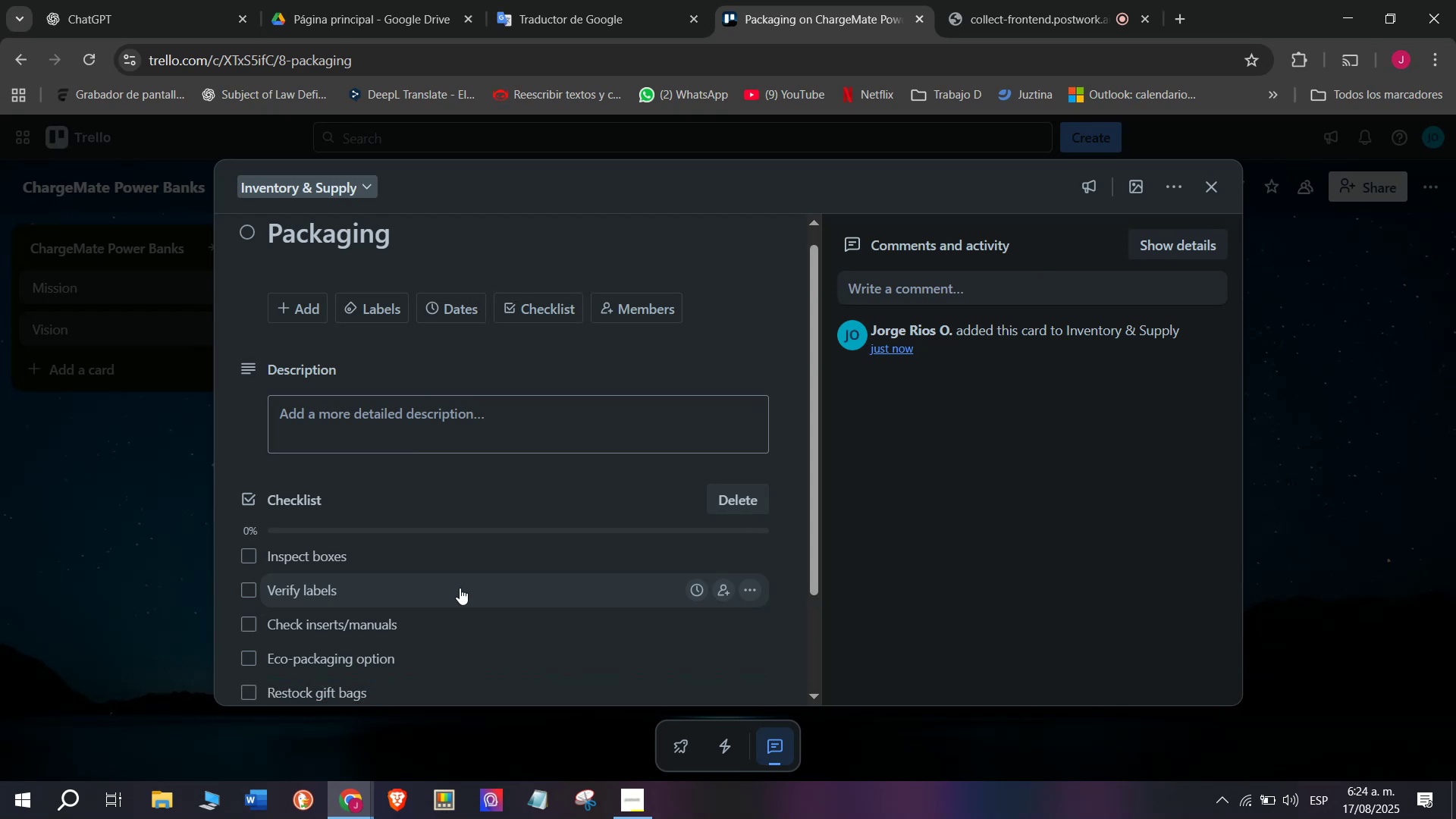 
type(Approve designs)
 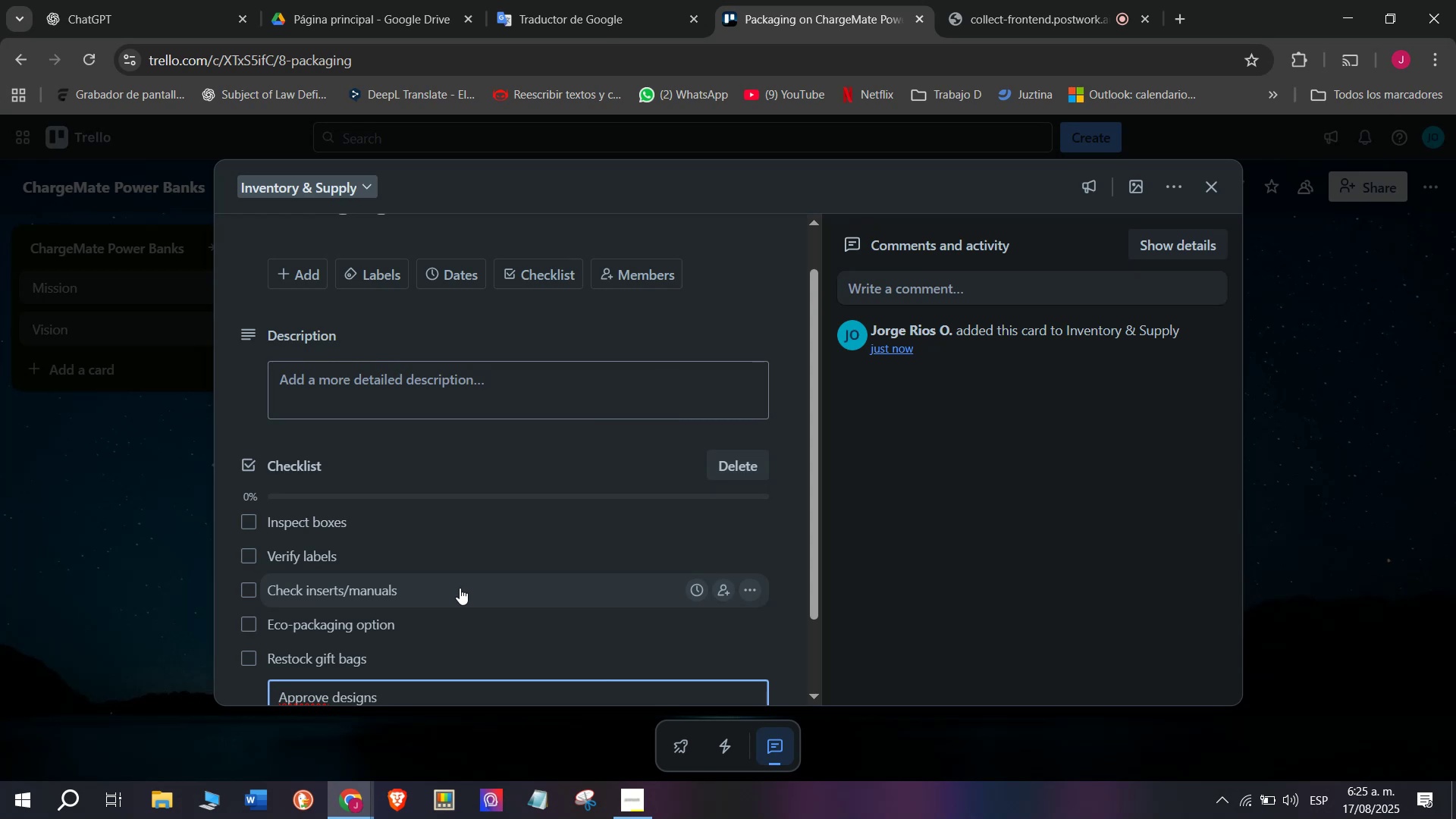 
key(Enter)
 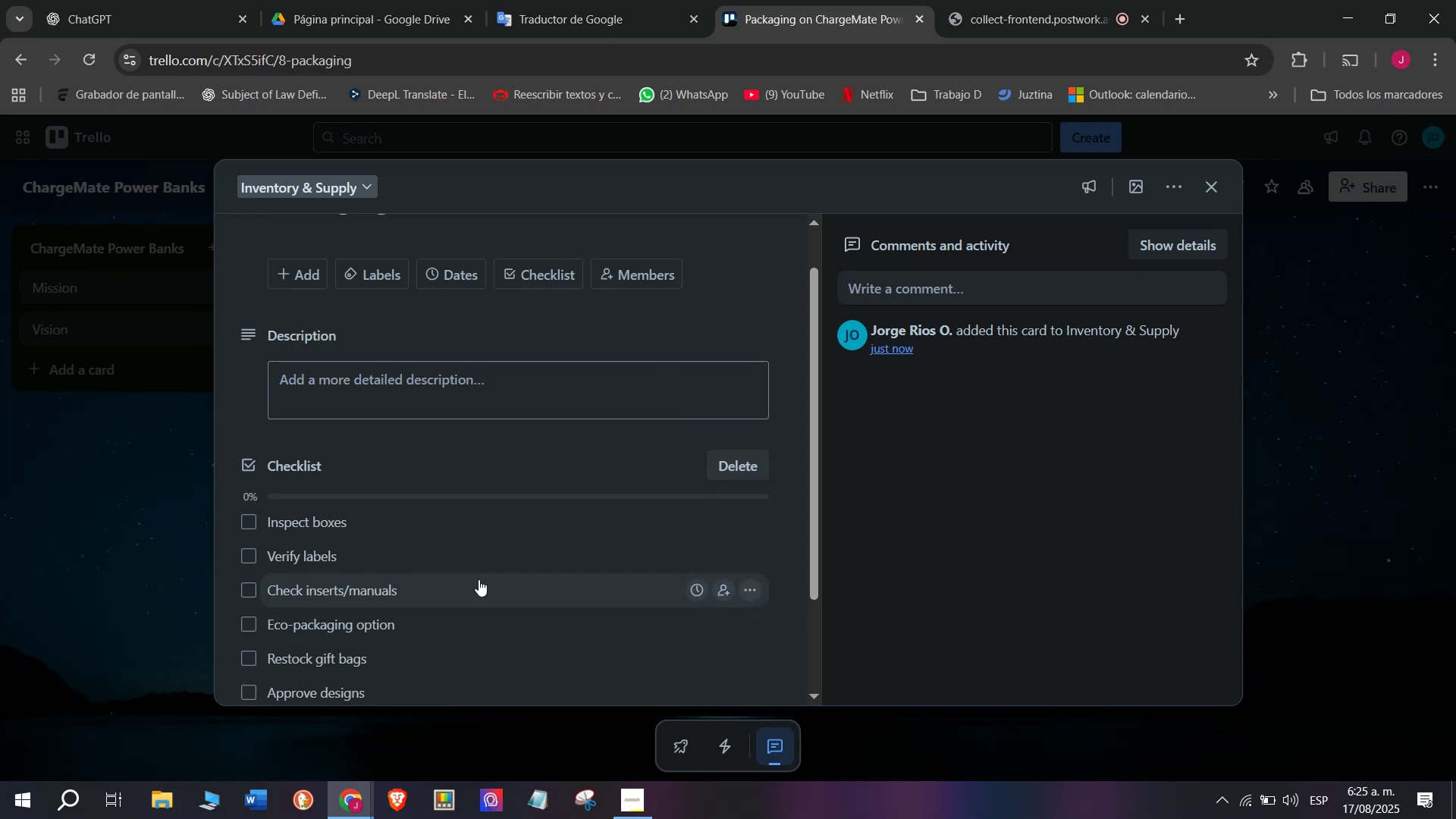 
scroll: coordinate [329, 338], scroll_direction: up, amount: 2.0
 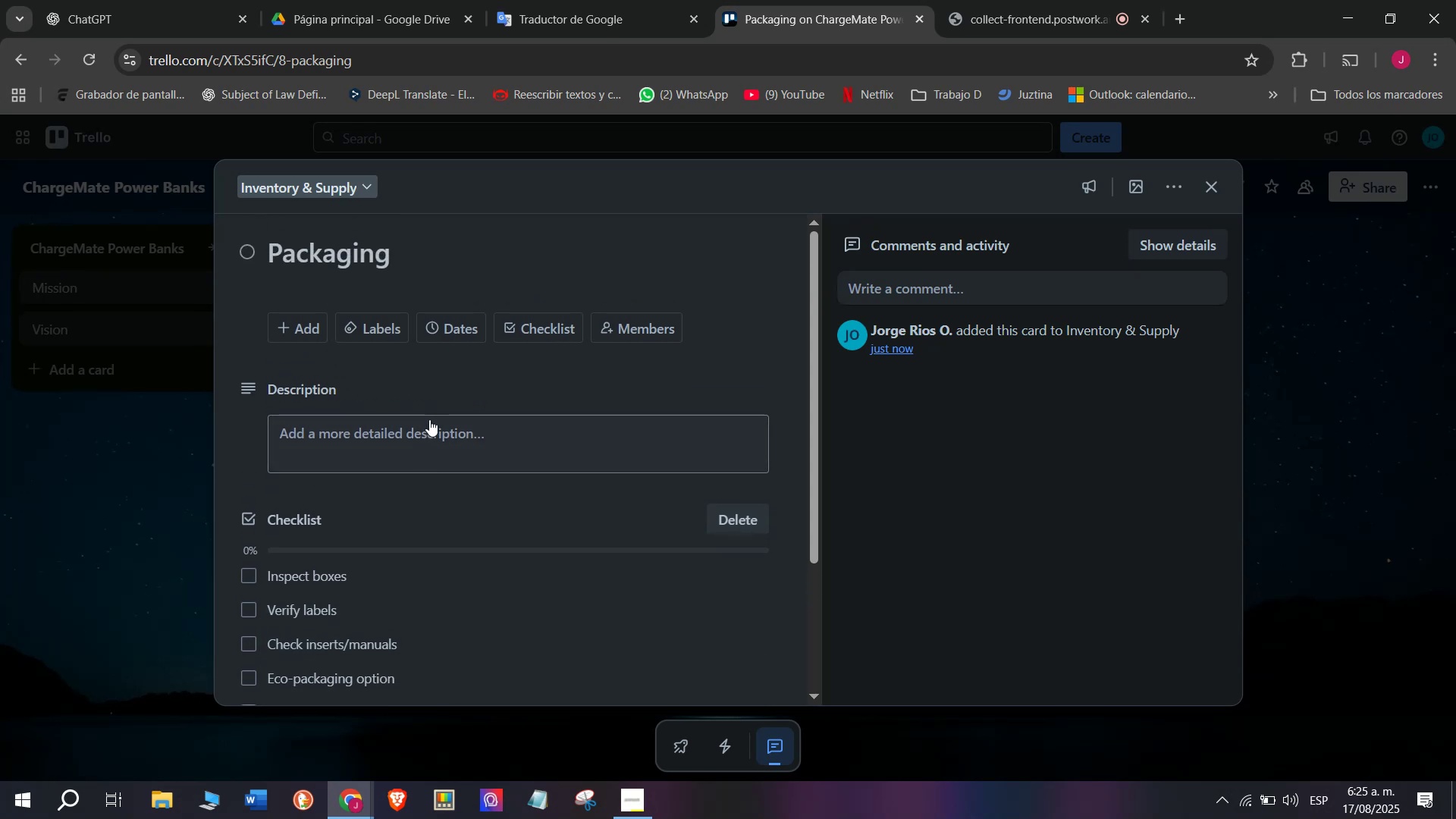 
left_click([140, 511])
 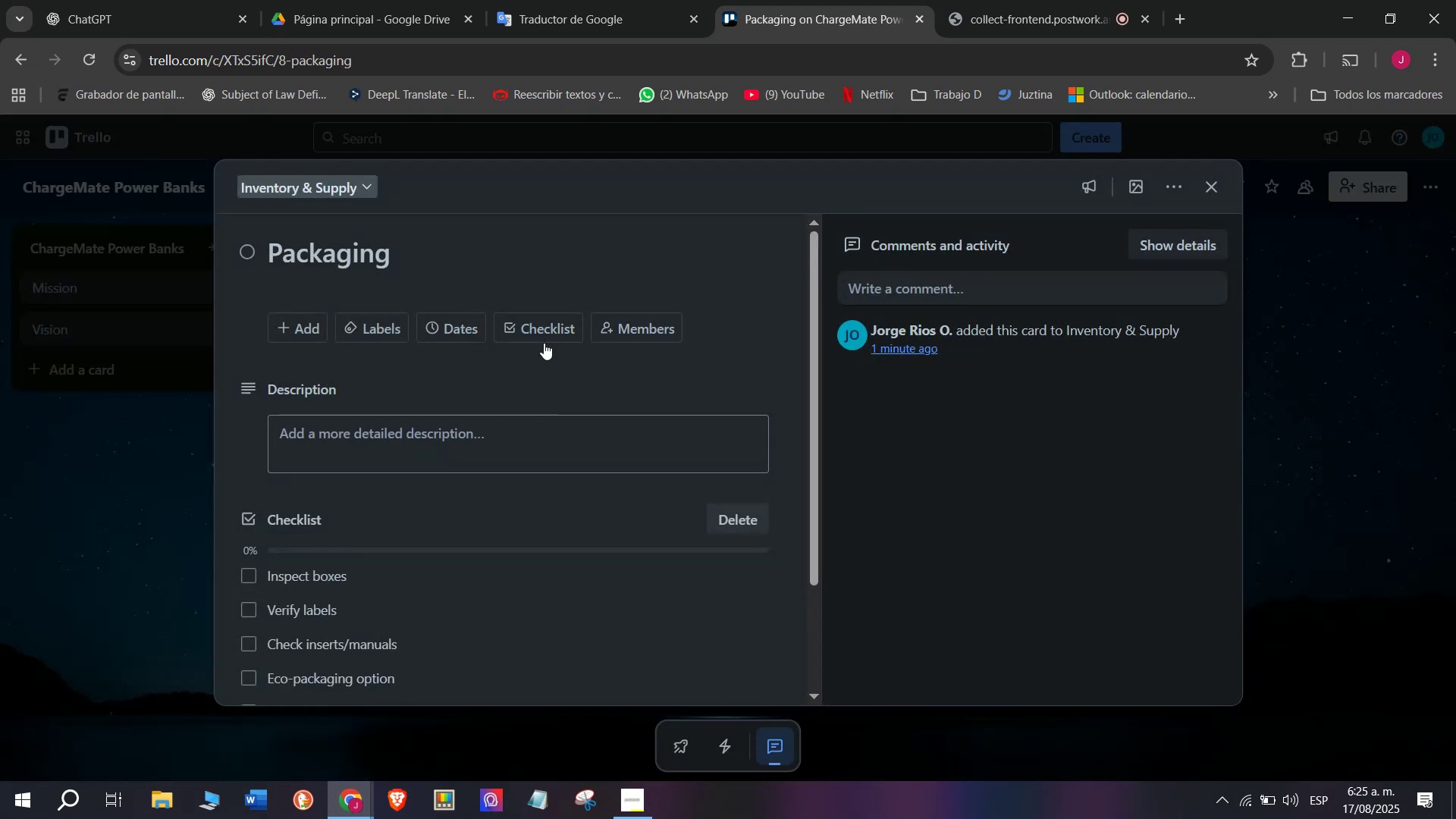 
left_click([538, 328])
 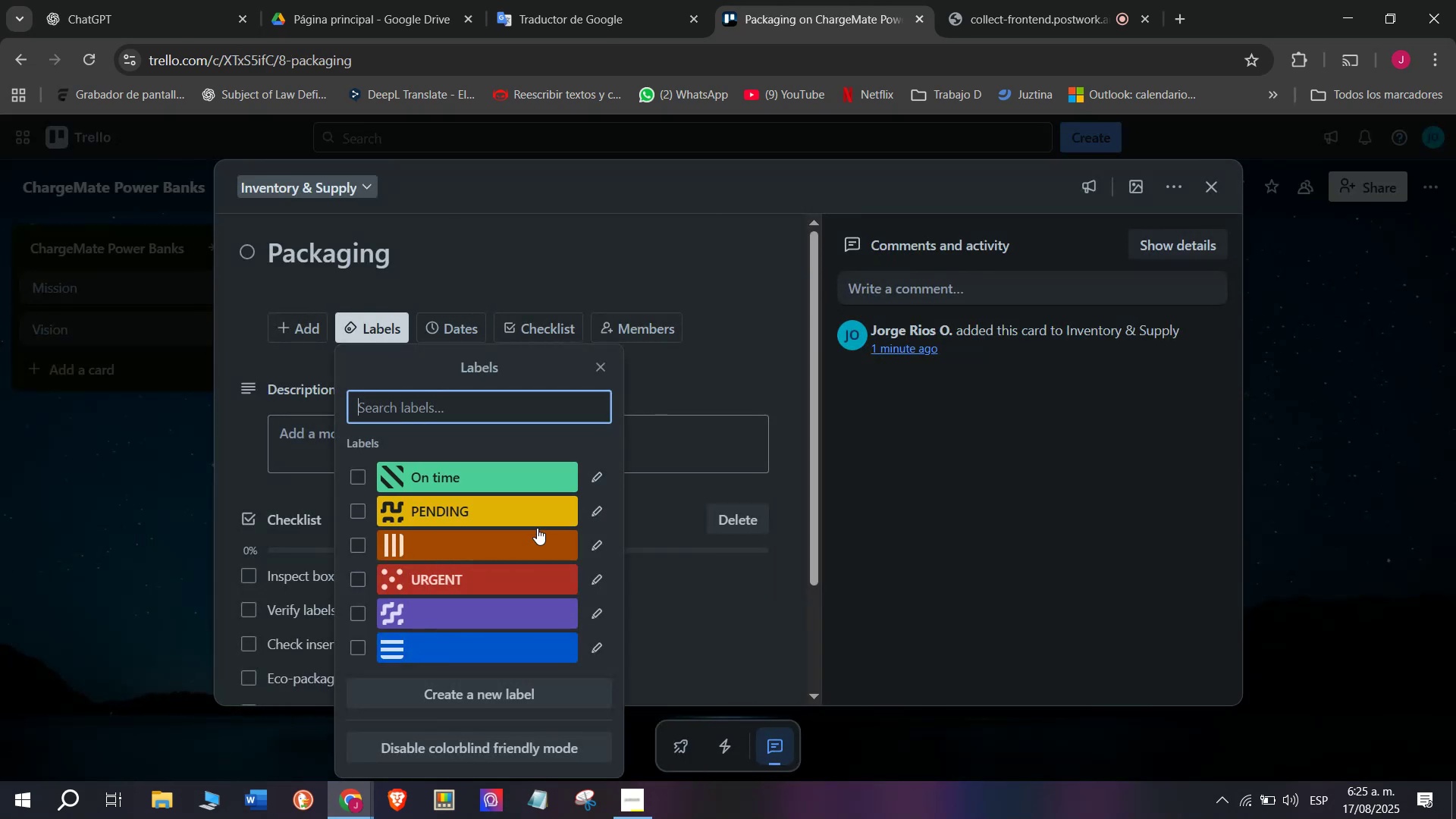 
wait(7.24)
 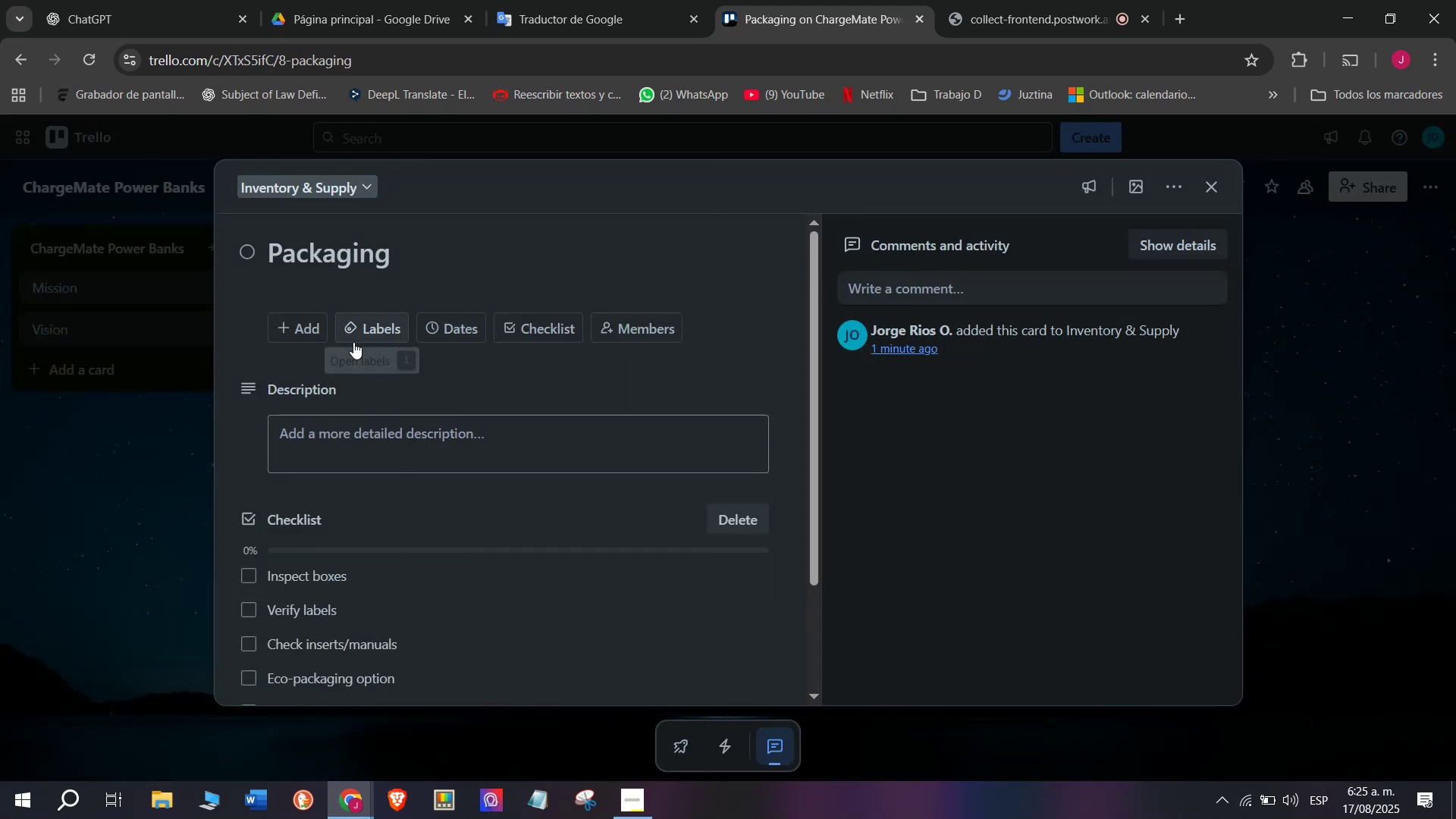 
left_click_drag(start_coordinate=[138, 461], to_coordinate=[138, 457])
 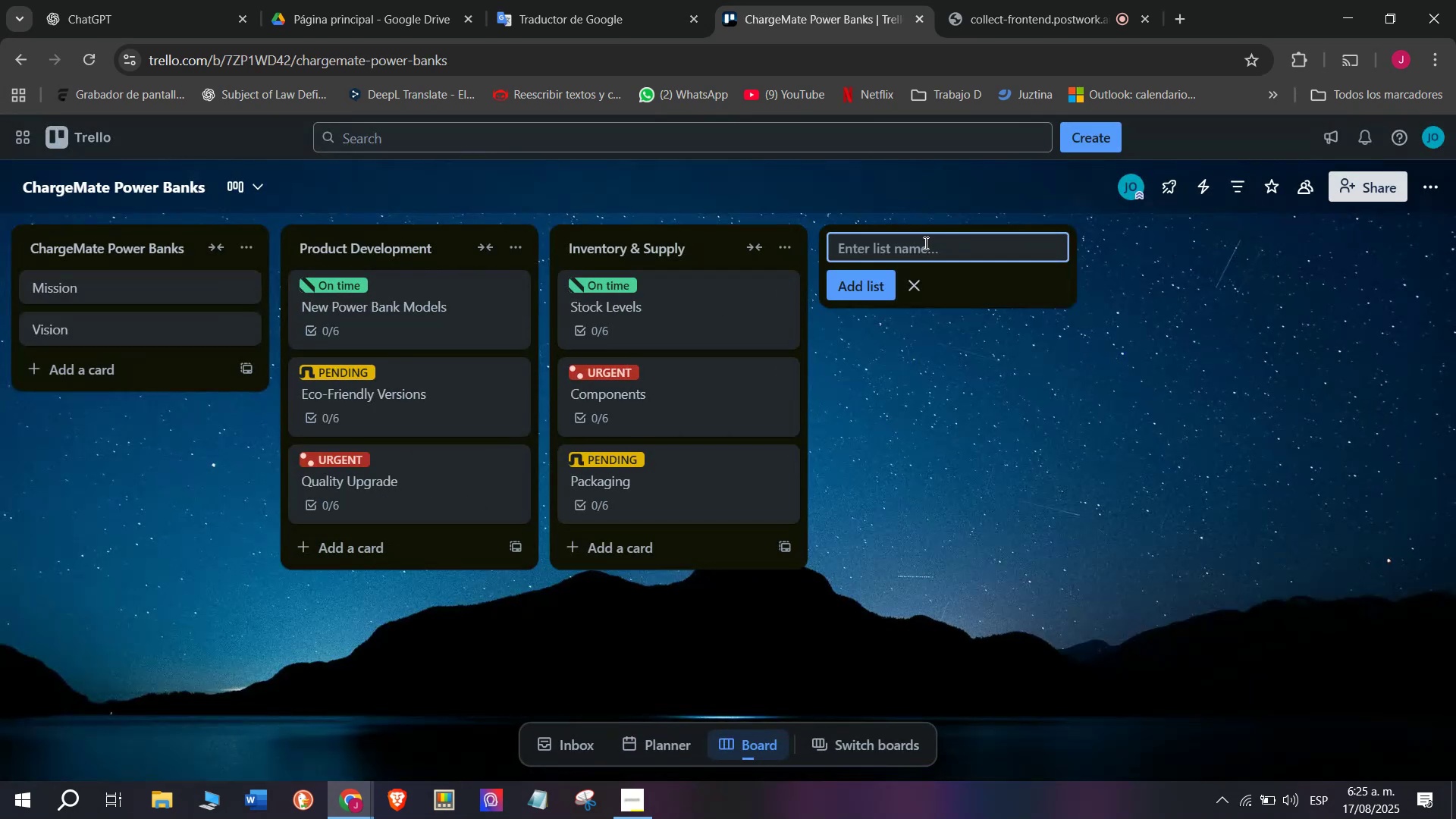 
type(Distributuin ^ Logistics)
 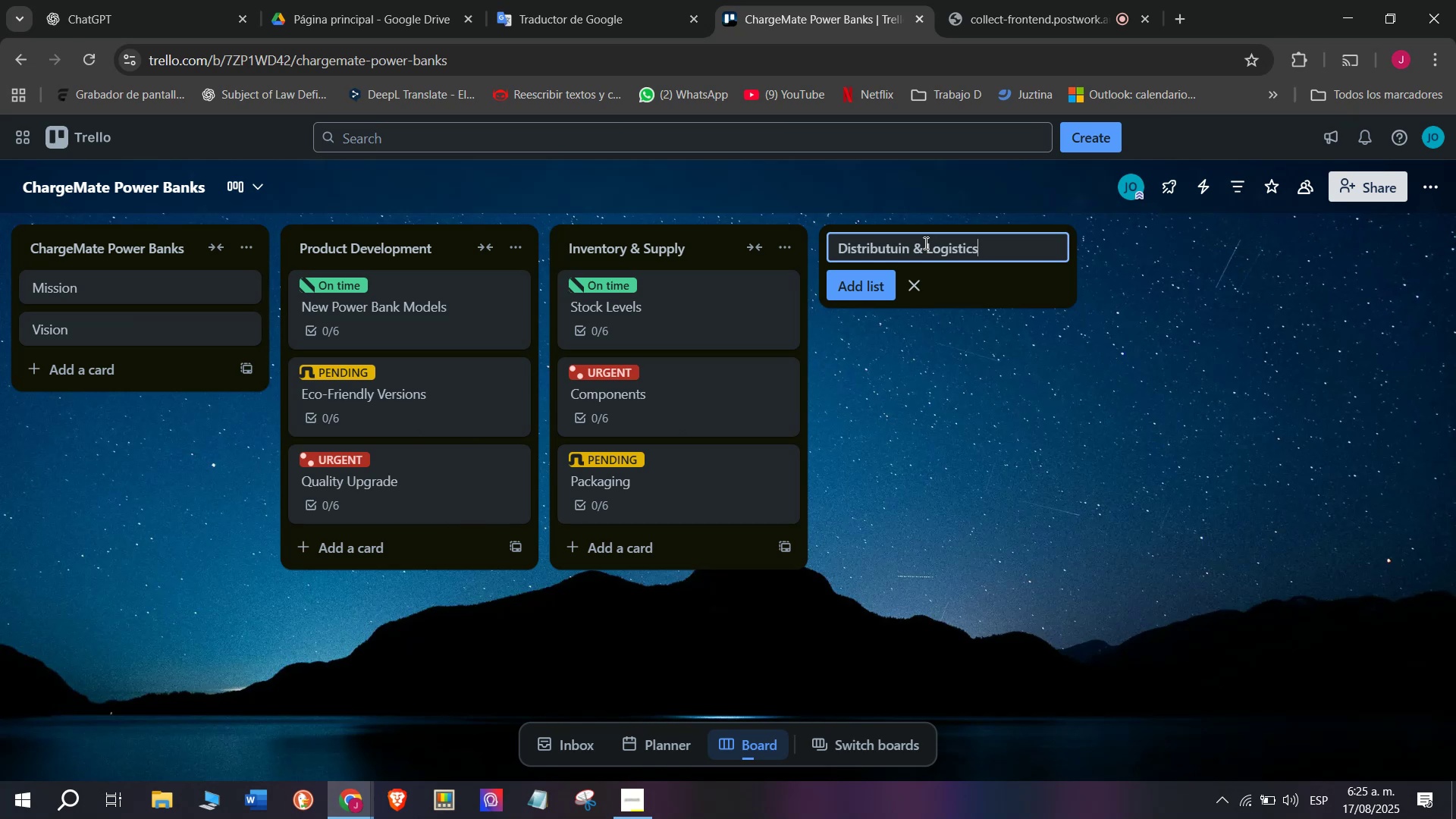 
key(Enter)
 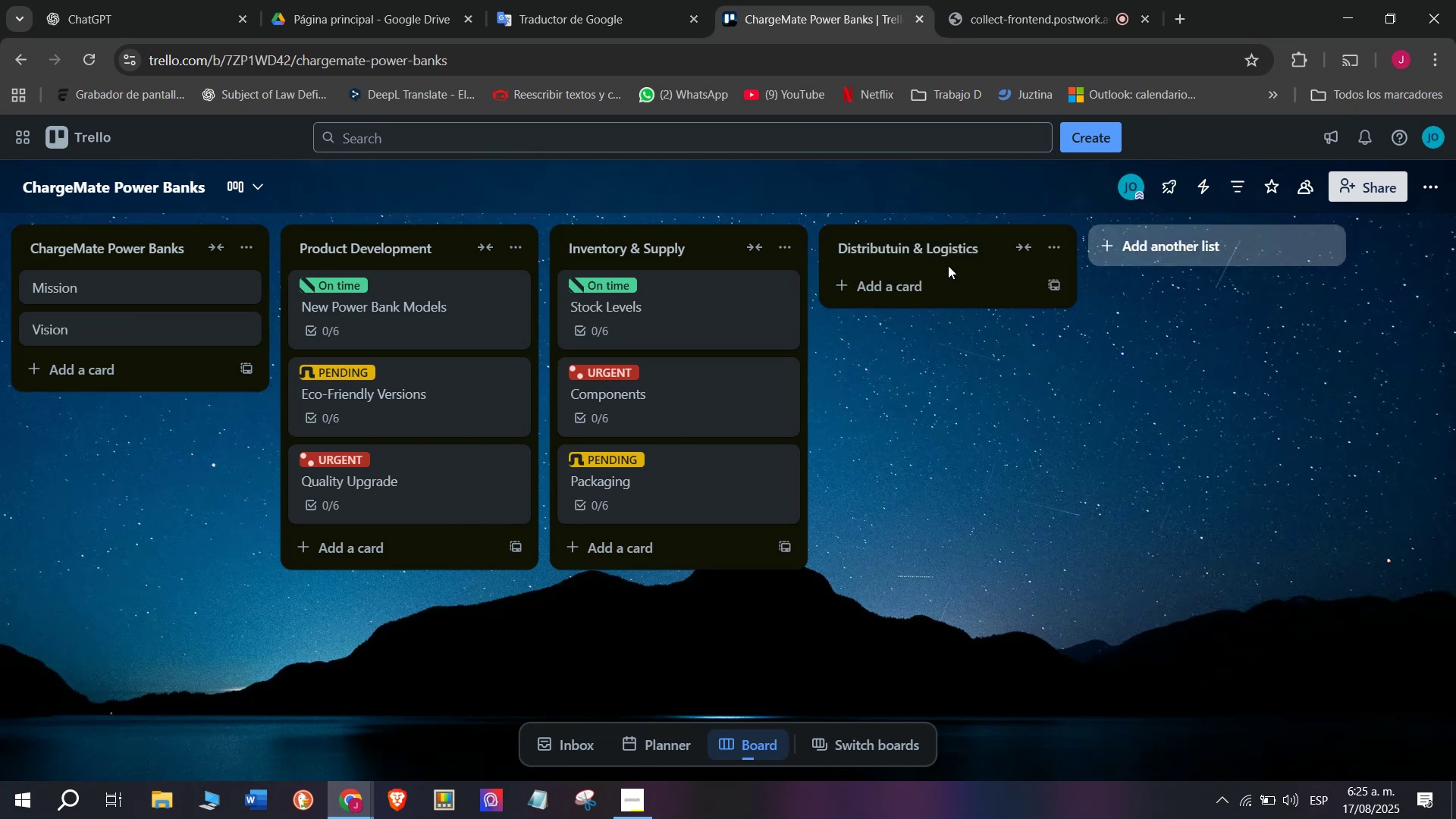 
left_click([937, 282])
 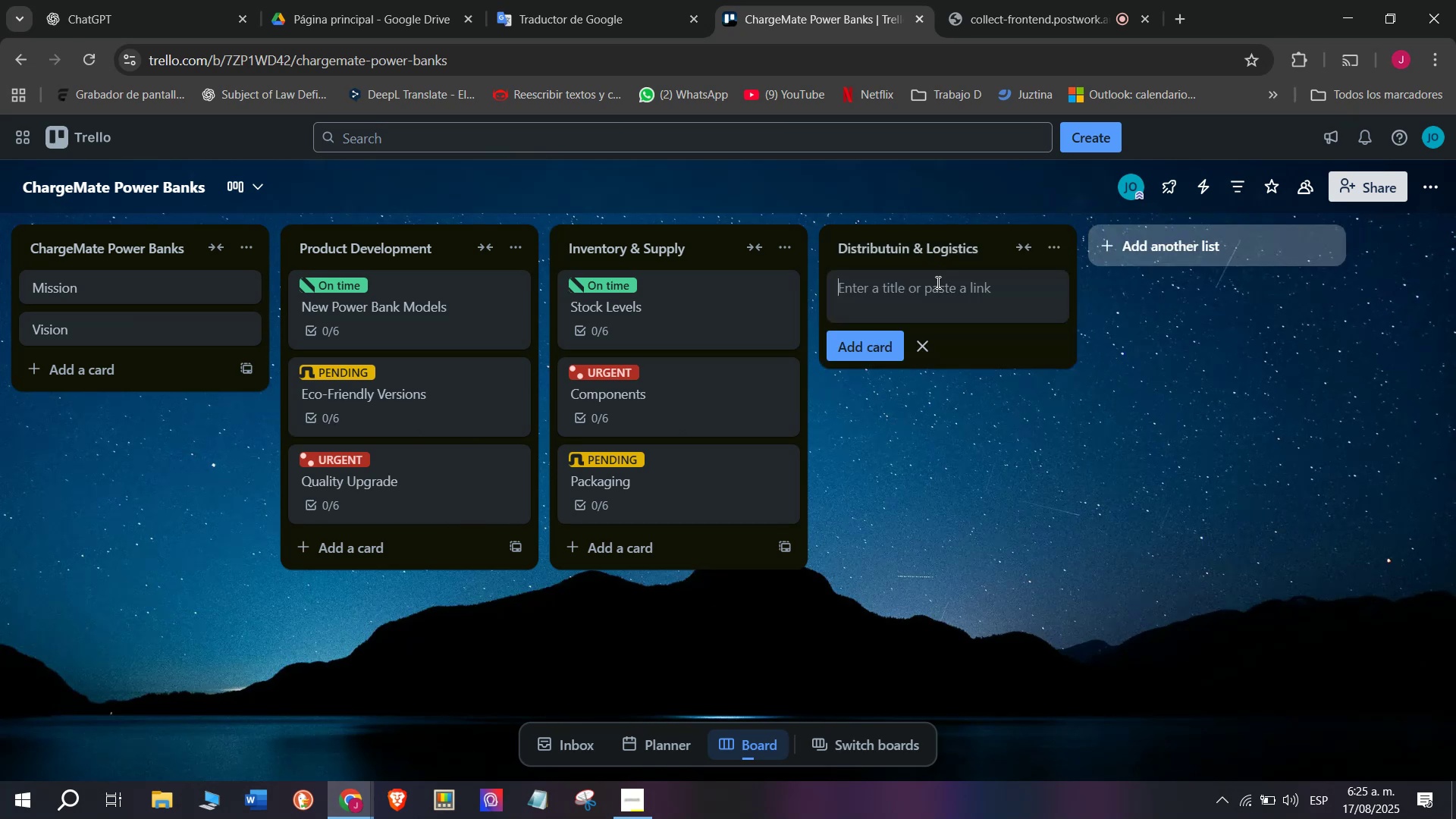 
type(Local Deliveries)
 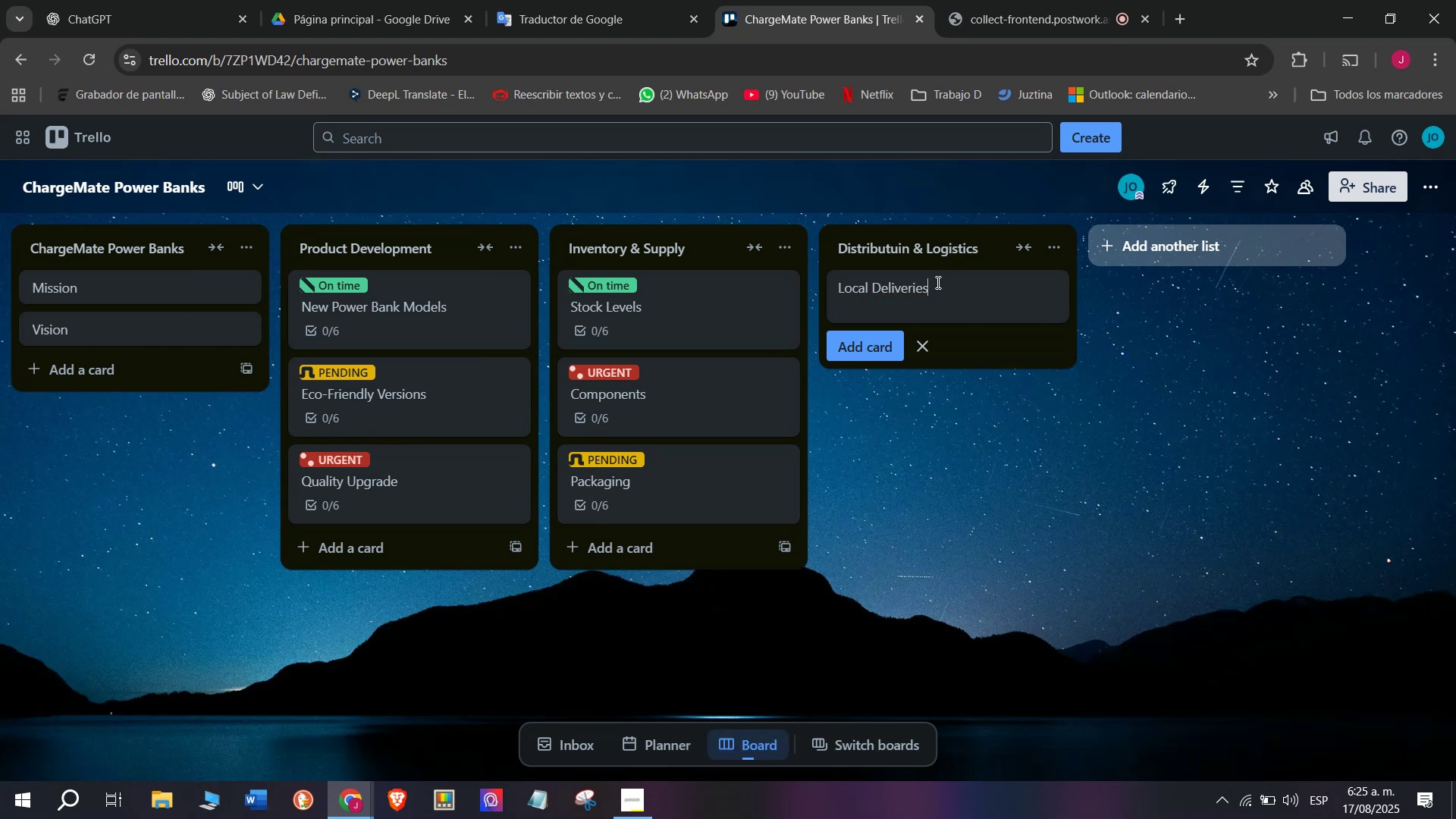 
key(Enter)
 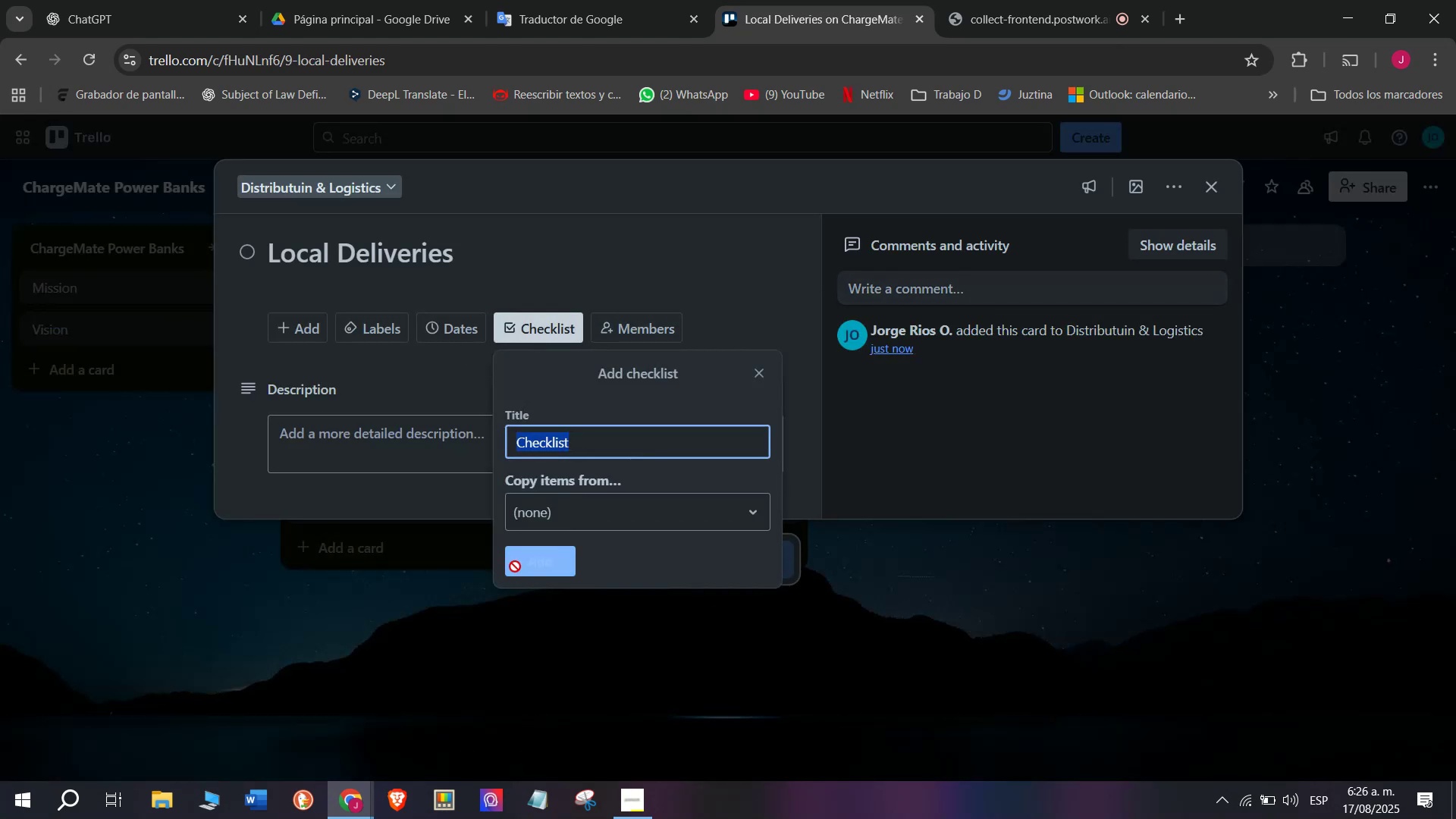 
type(Assign delivery staff)
 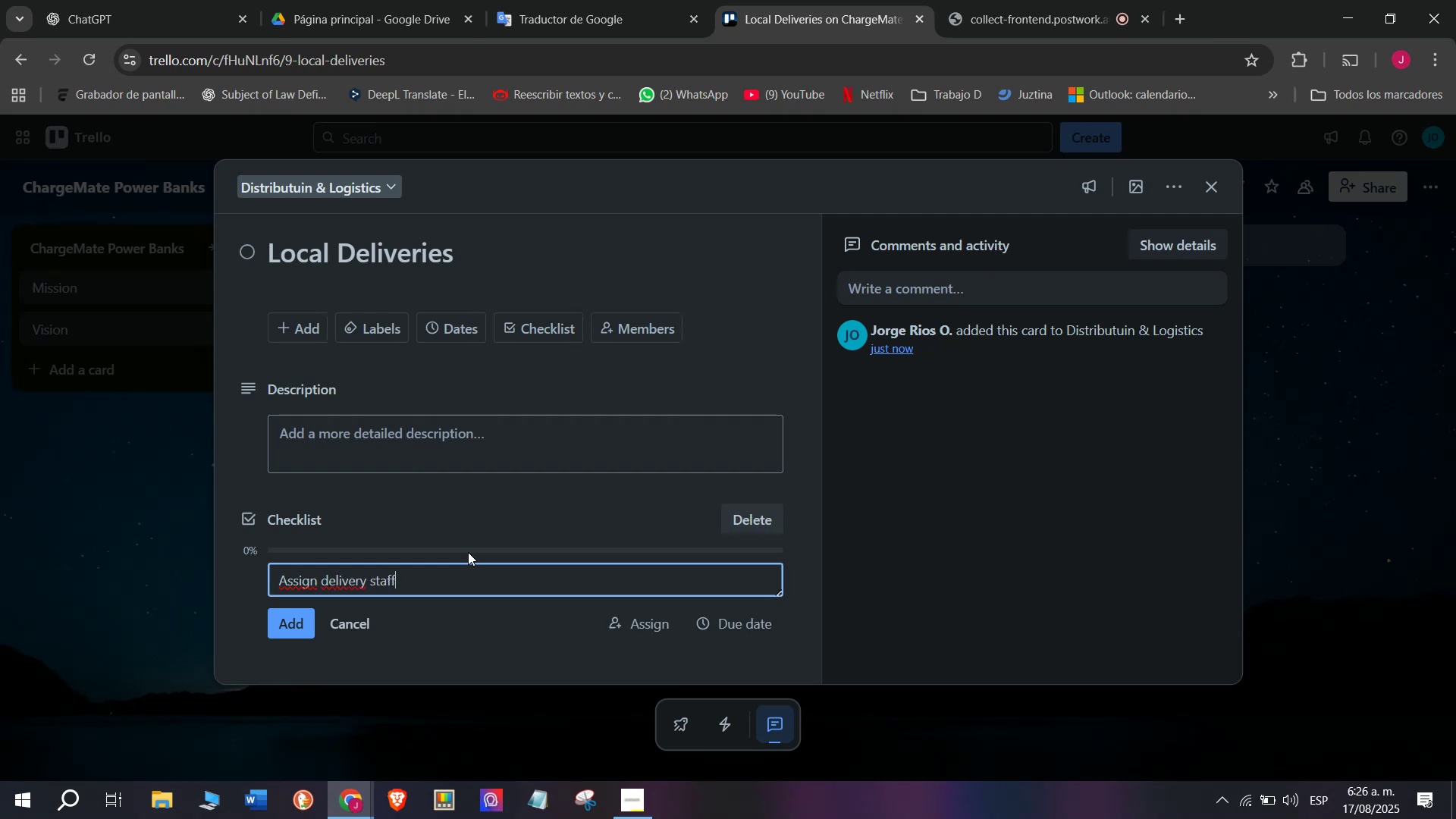 
key(Enter)
 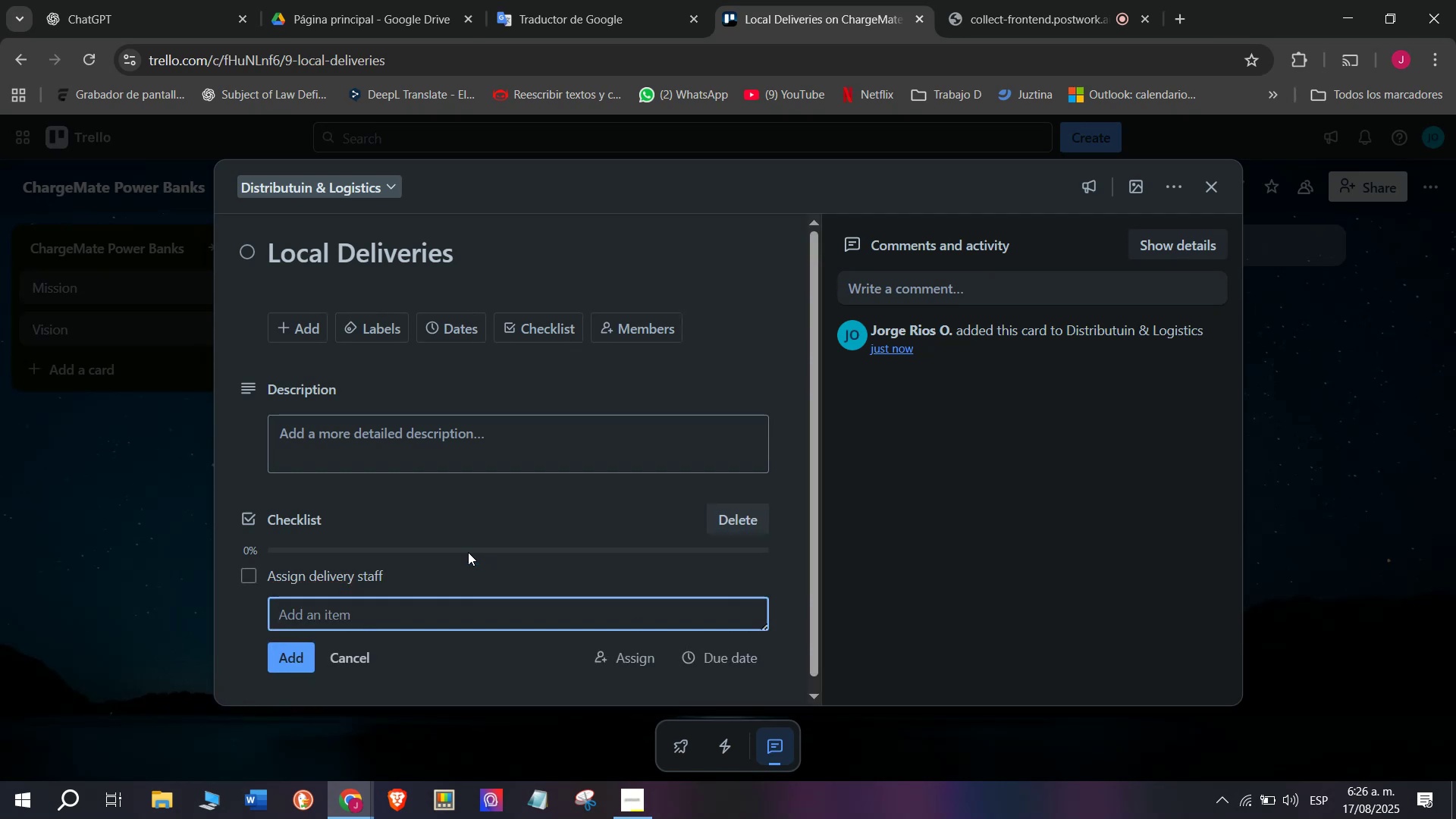 
type(Preps)
key(Backspace)
type(are invoicea)
key(Backspace)
type(s)
 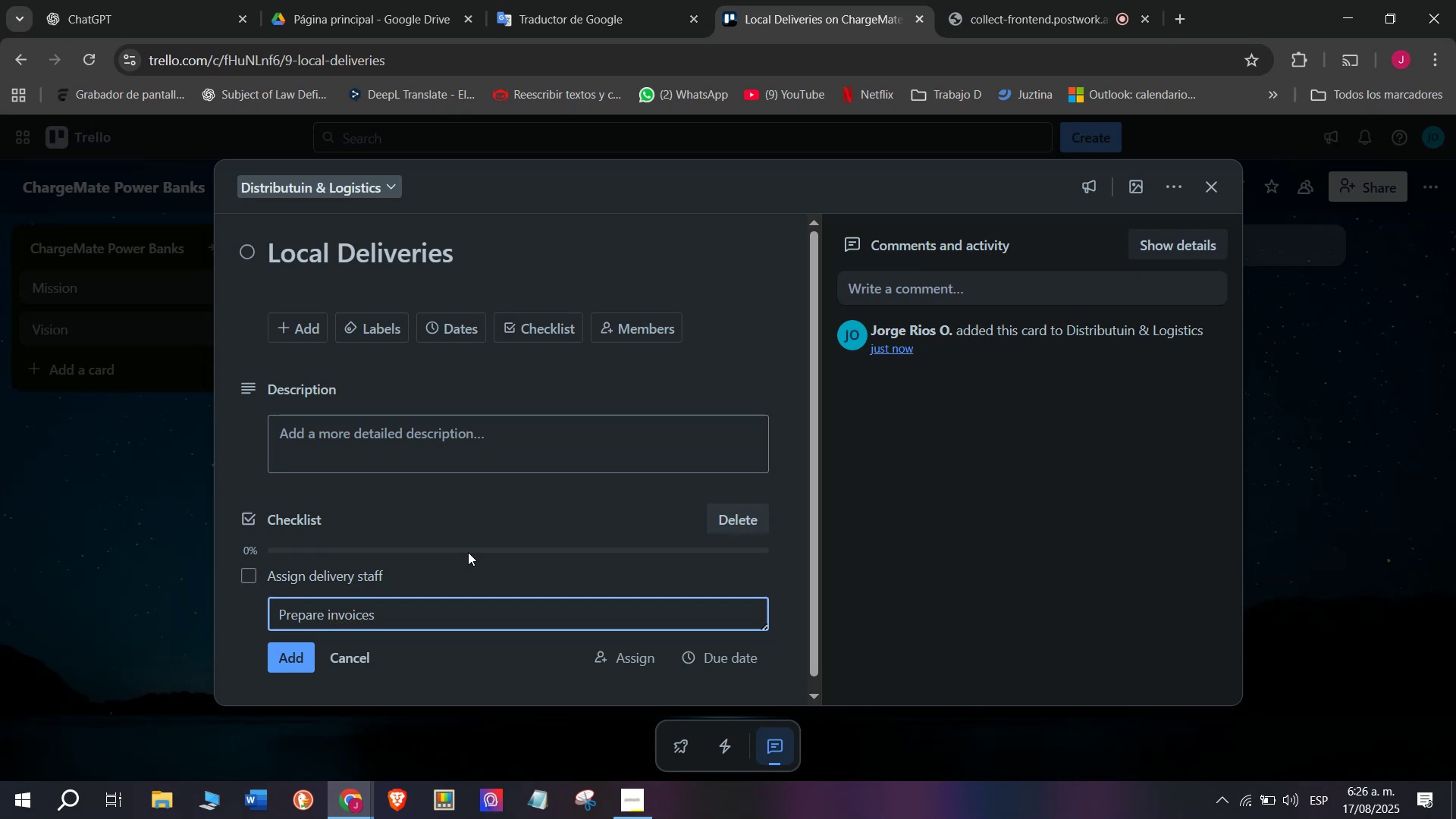 
key(Enter)
 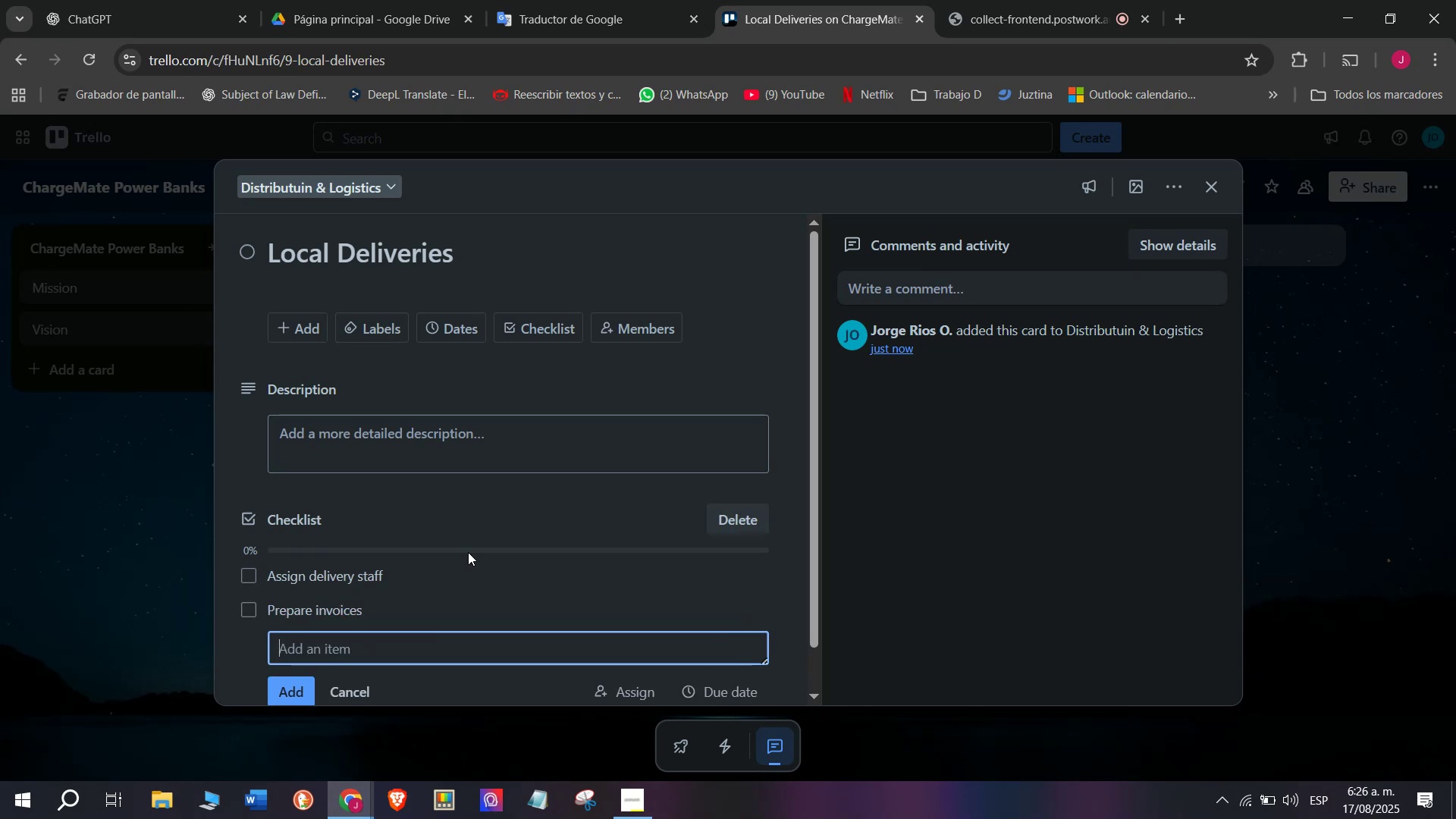 
type(Confiur)
key(Backspace)
key(Backspace)
type(rm customer addresses)
 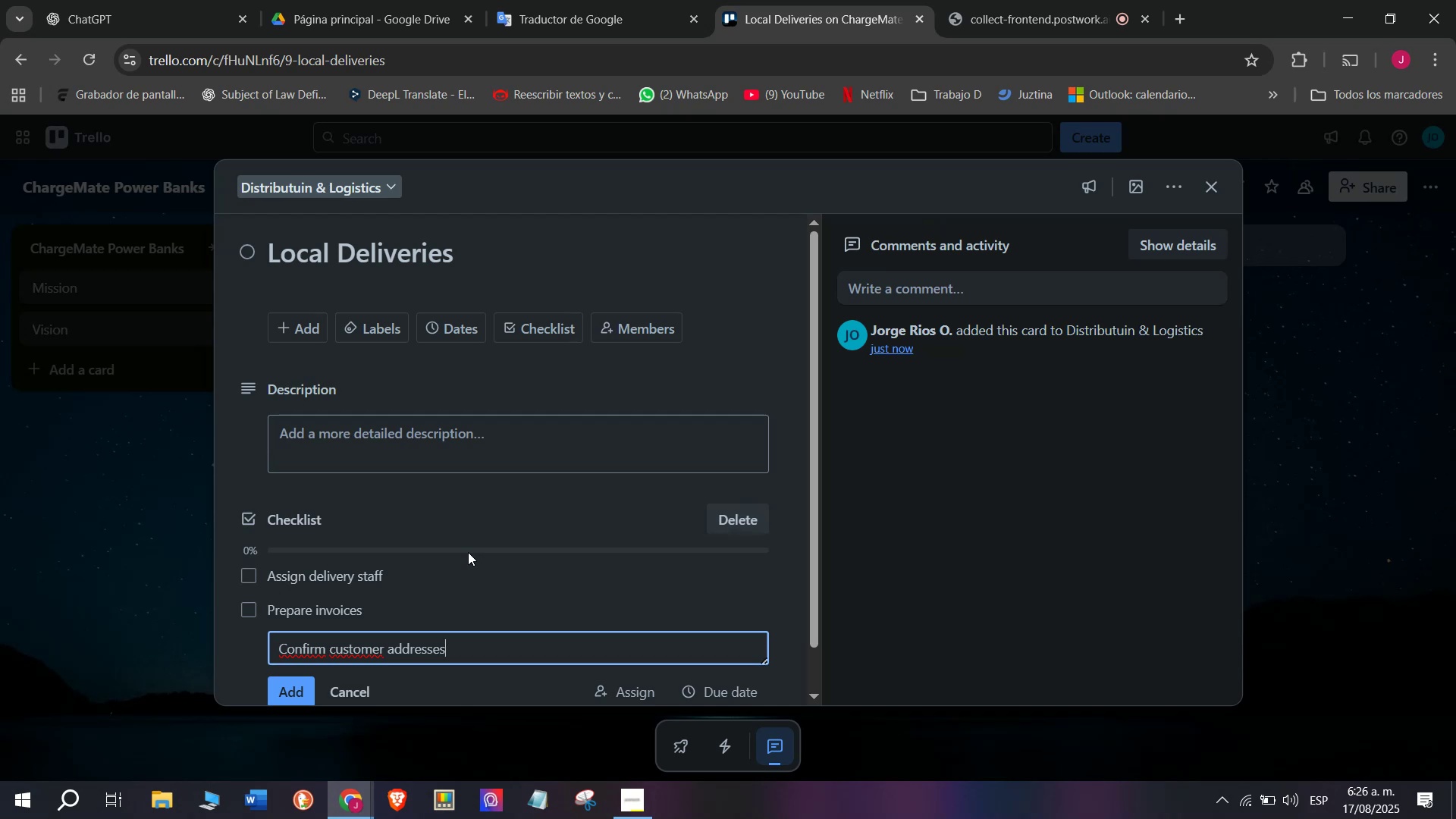 
key(Enter)
 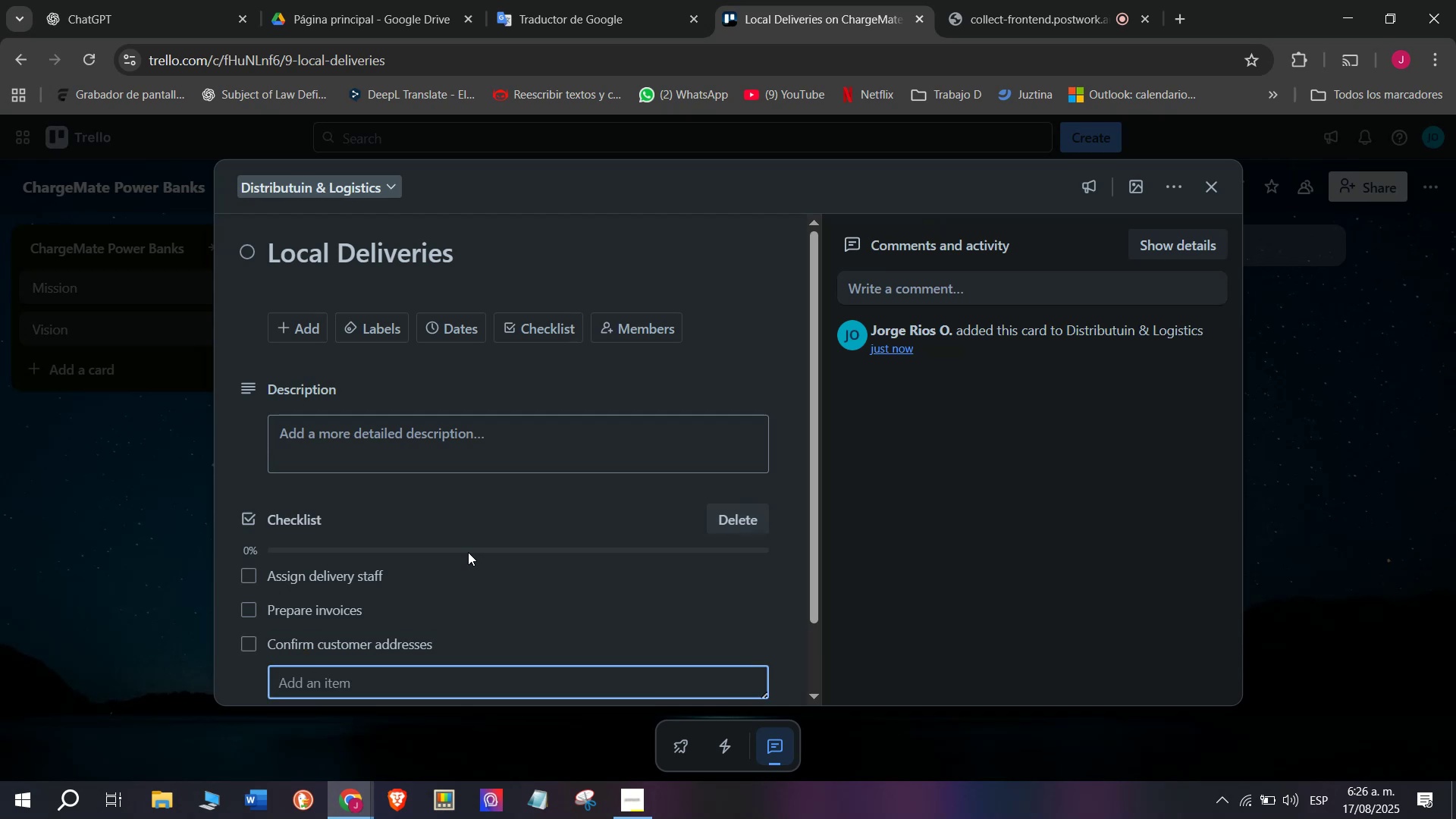 
type(Schedule dekli)
key(Backspace)
key(Backspace)
key(Backspace)
type(liveries)
 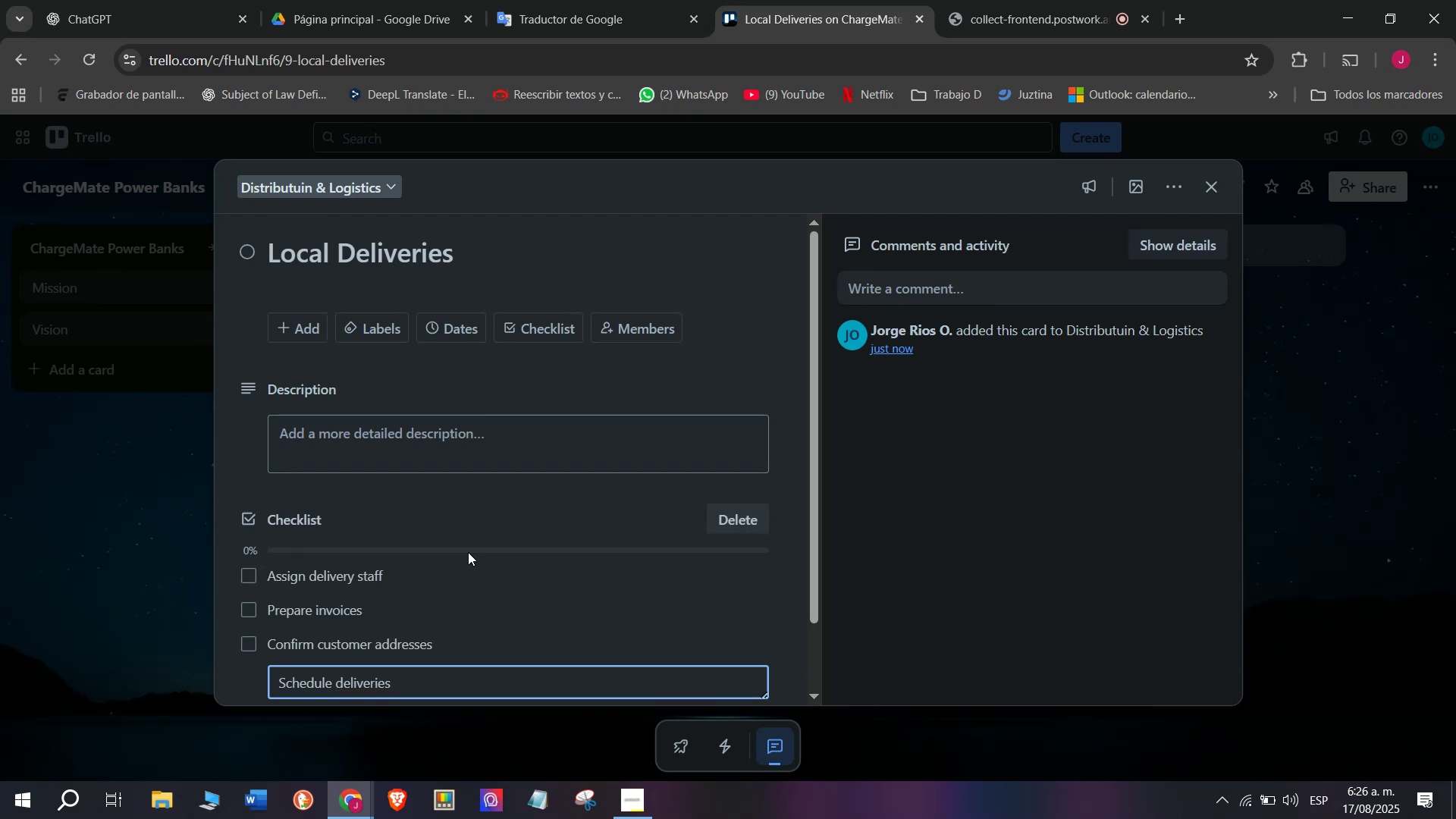 
key(Enter)
 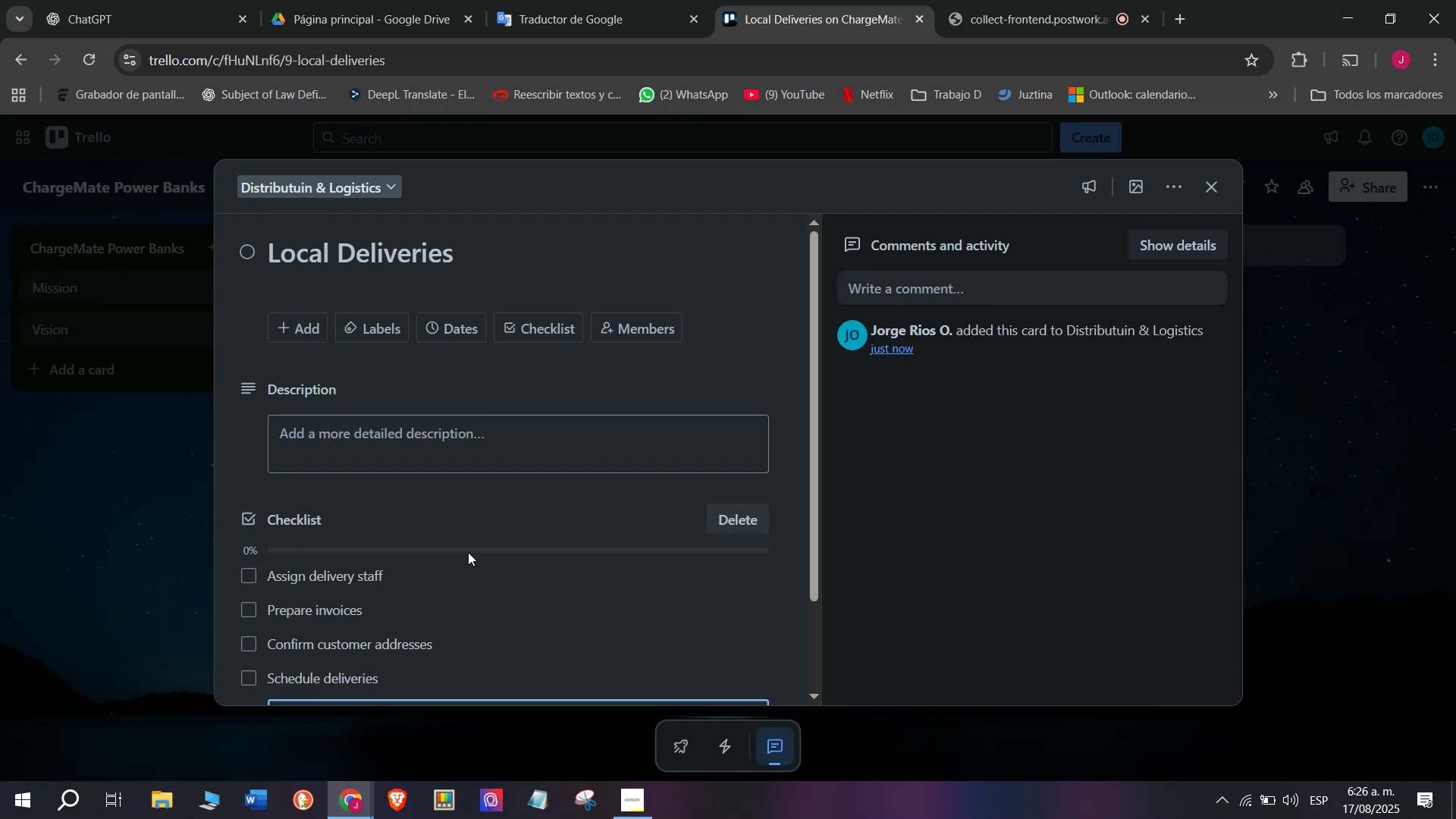 
type(Track packages)
 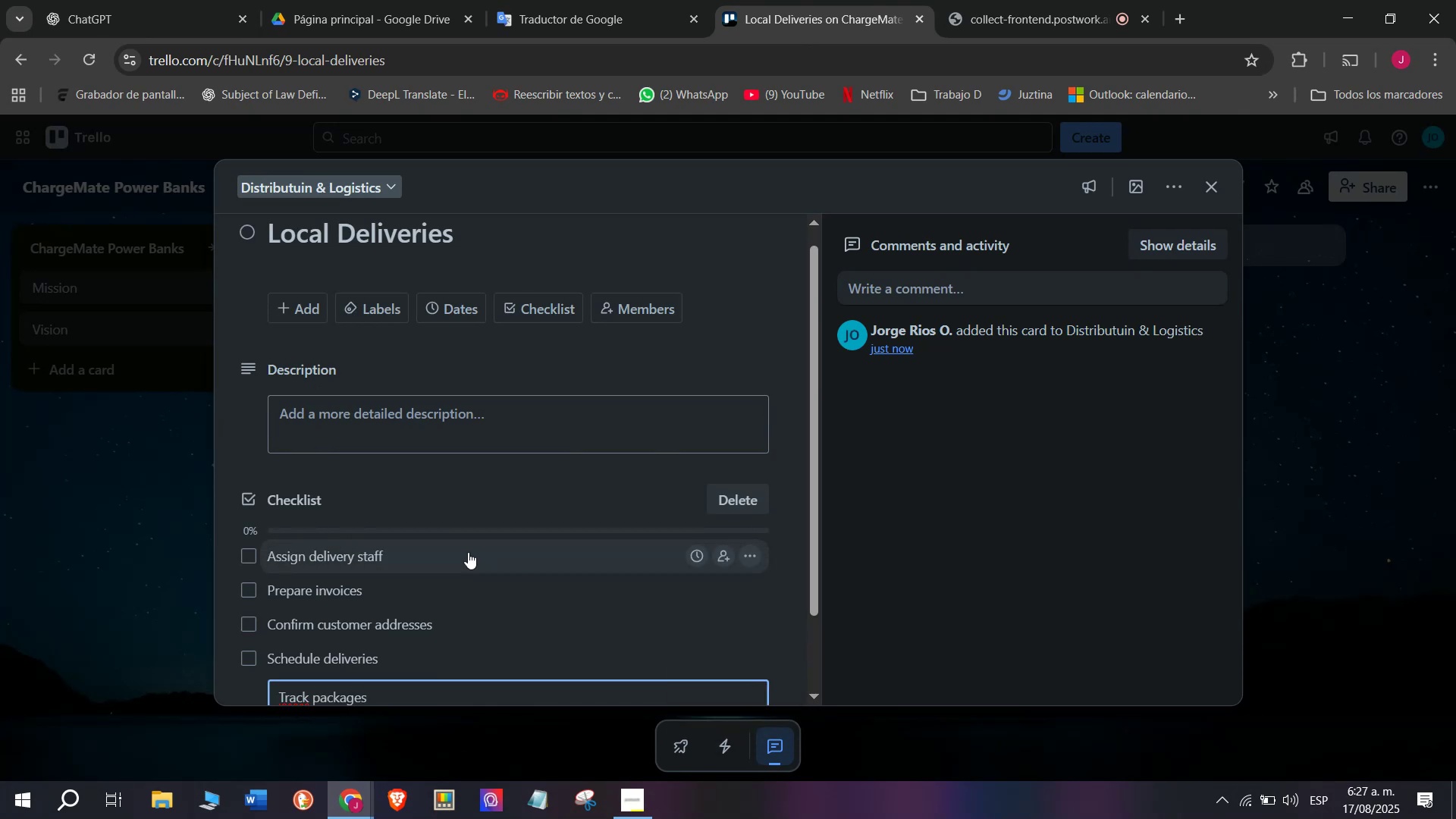 
key(Enter)
 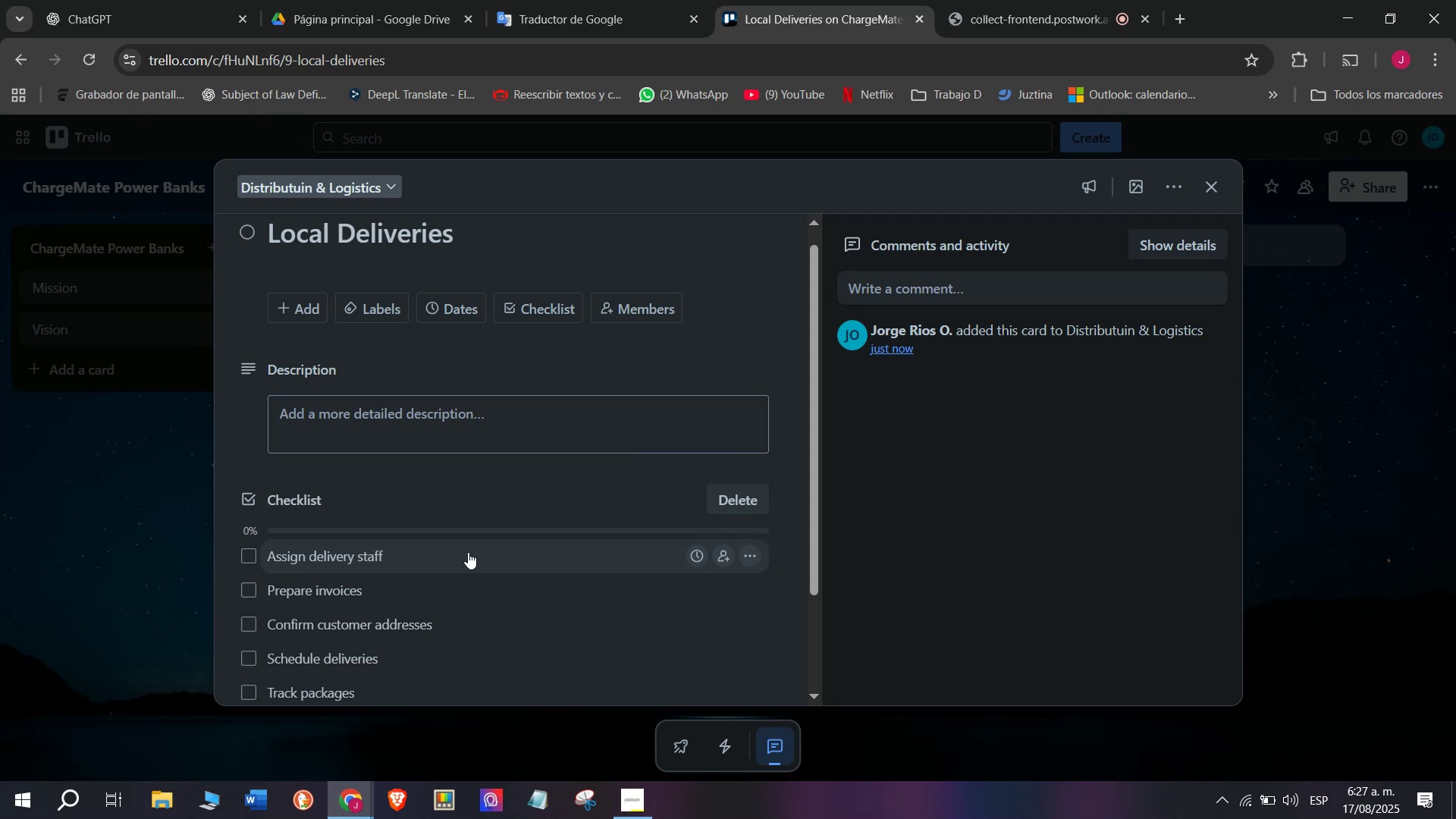 
type(Delivery confirmation)
 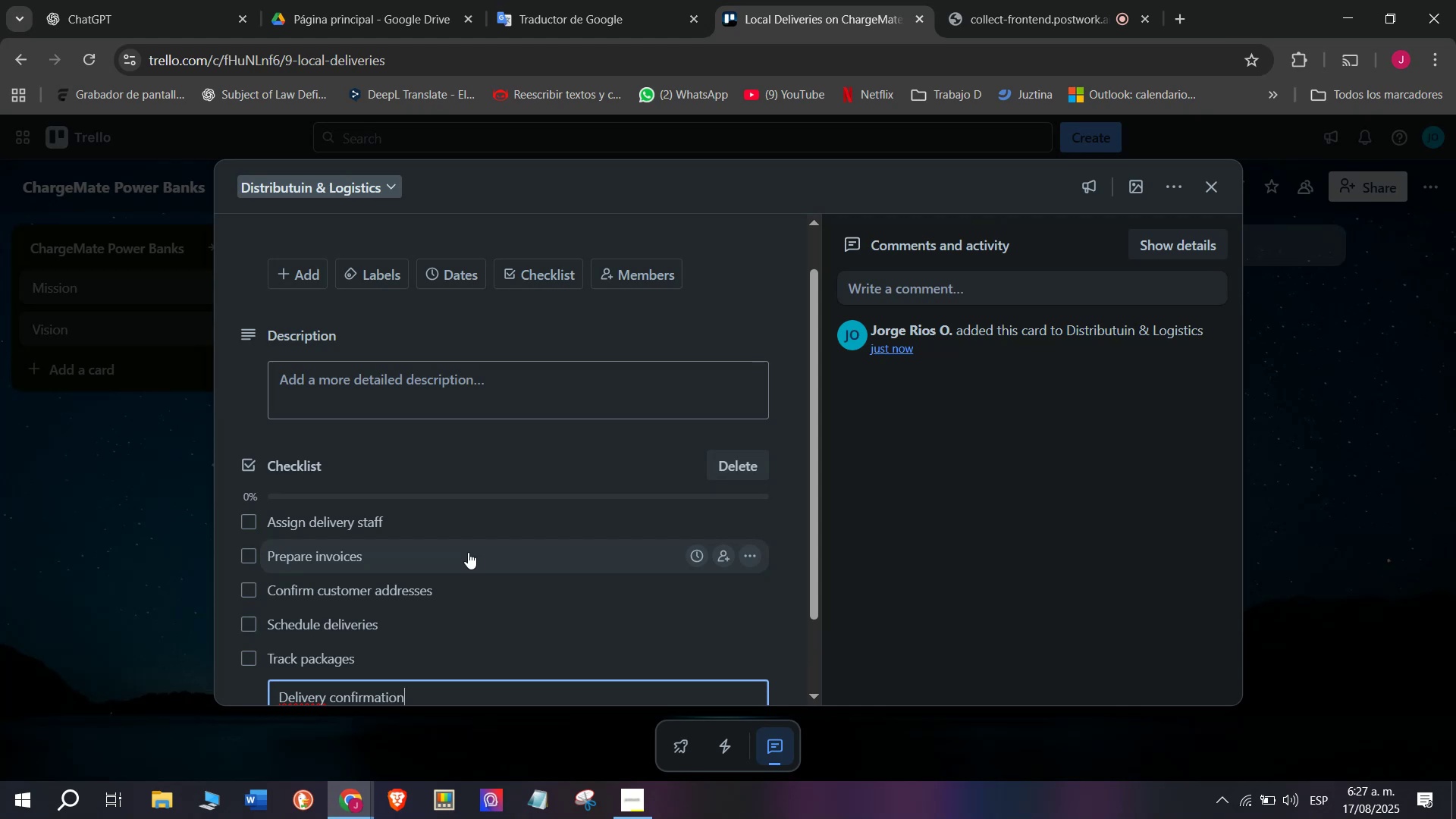 
key(Enter)
 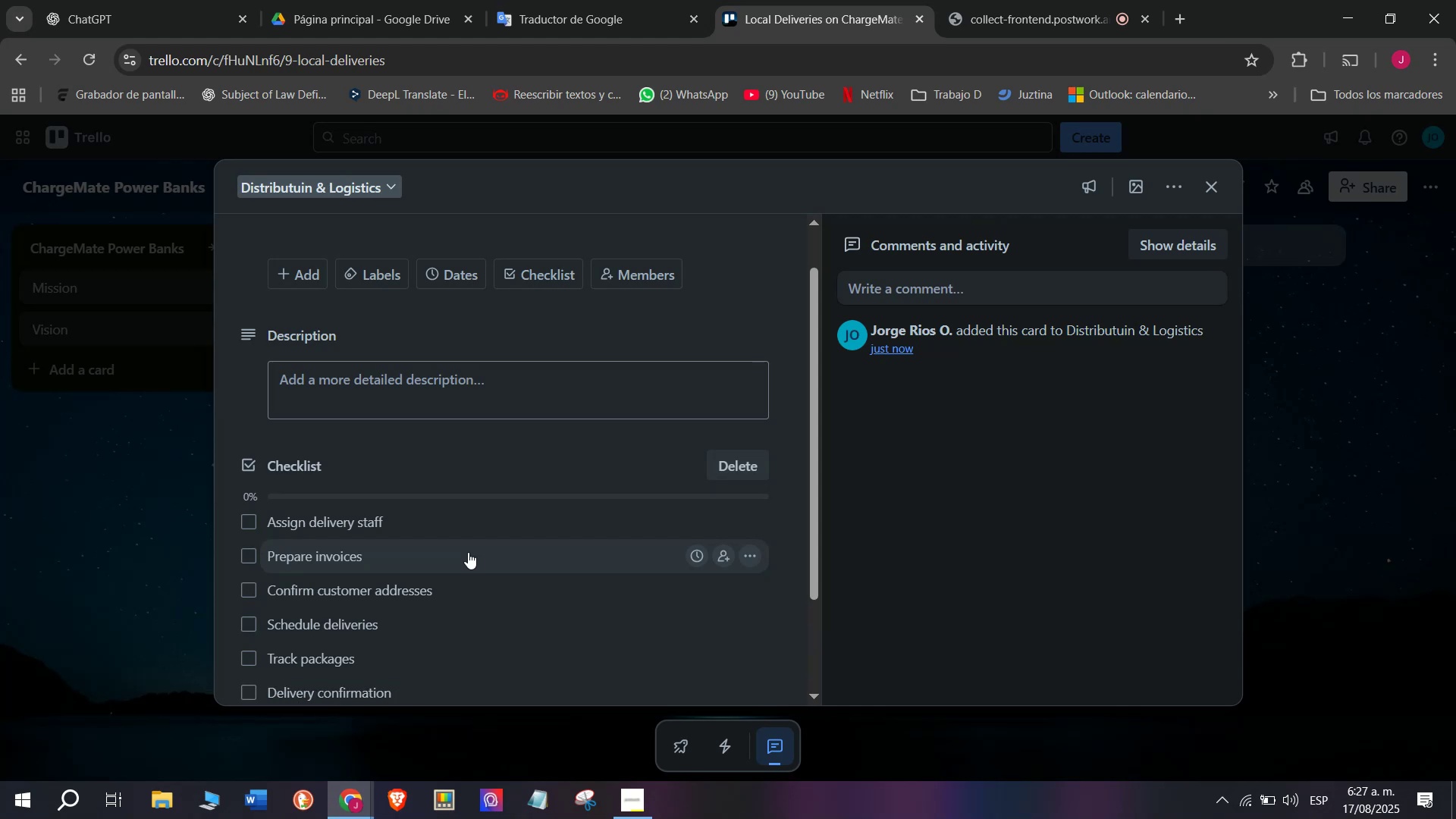 
wait(10.69)
 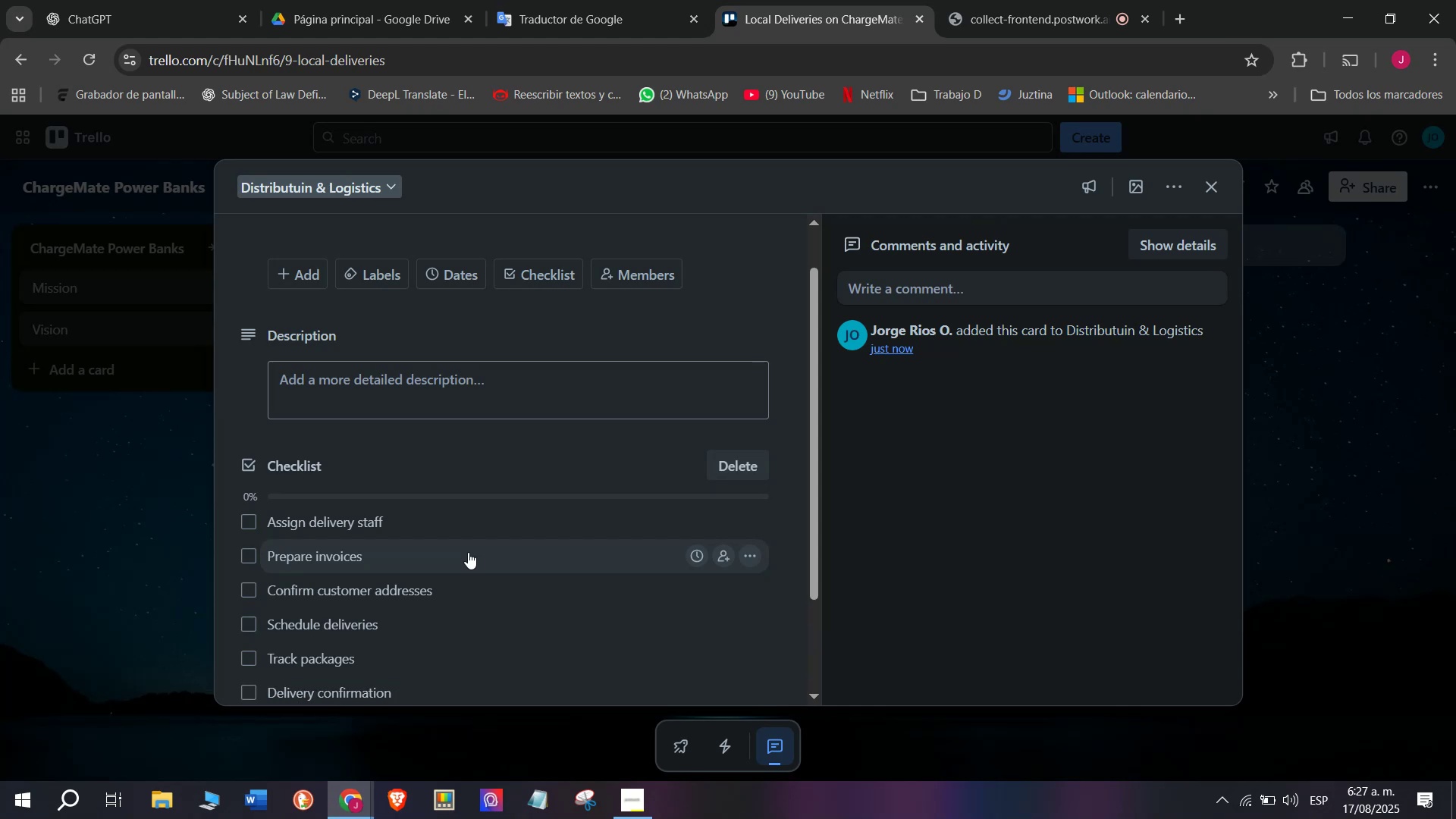 
left_click([127, 481])
 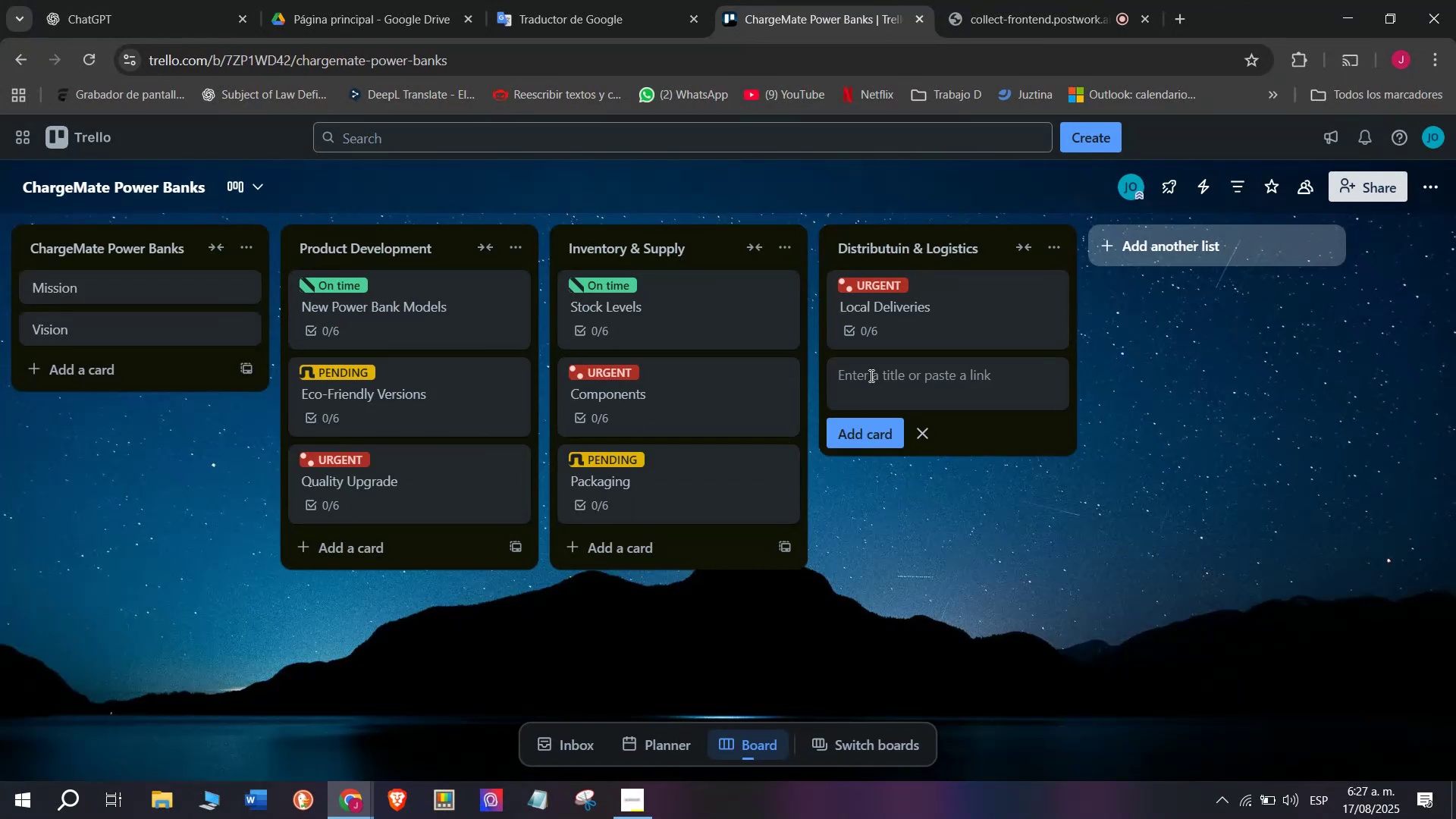 
type(National Orders)
 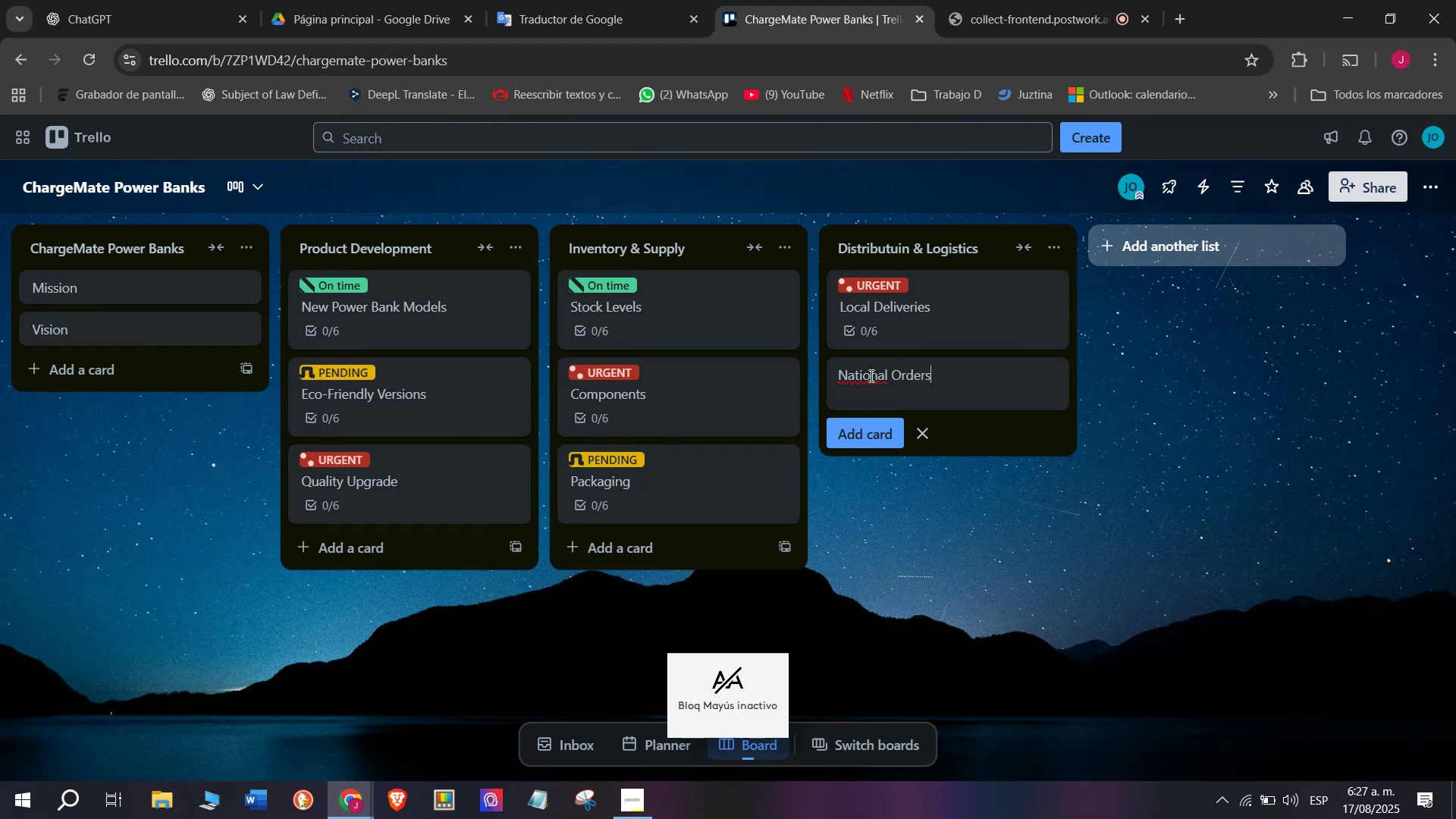 
key(Enter)
 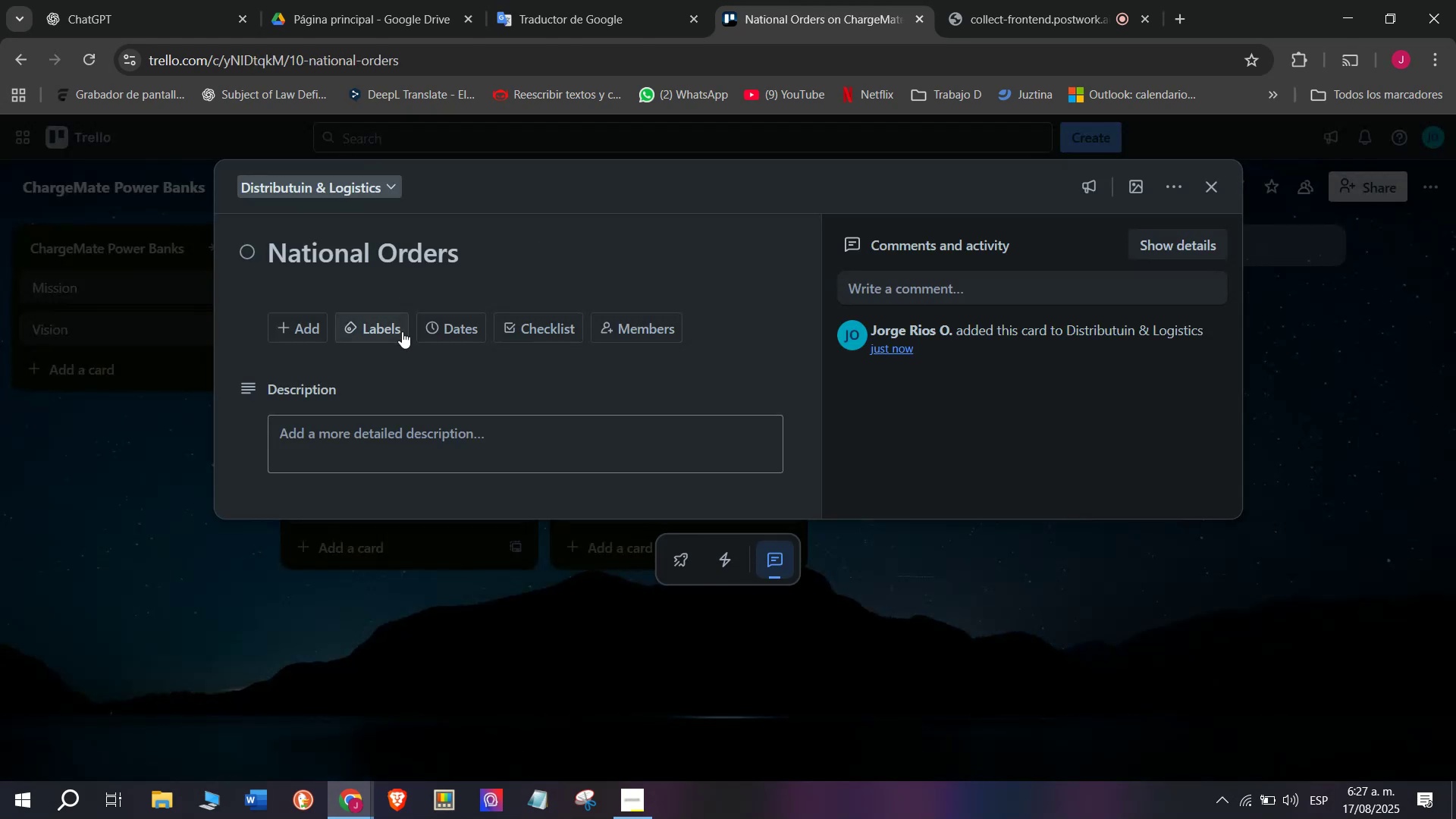 
left_click([390, 336])
 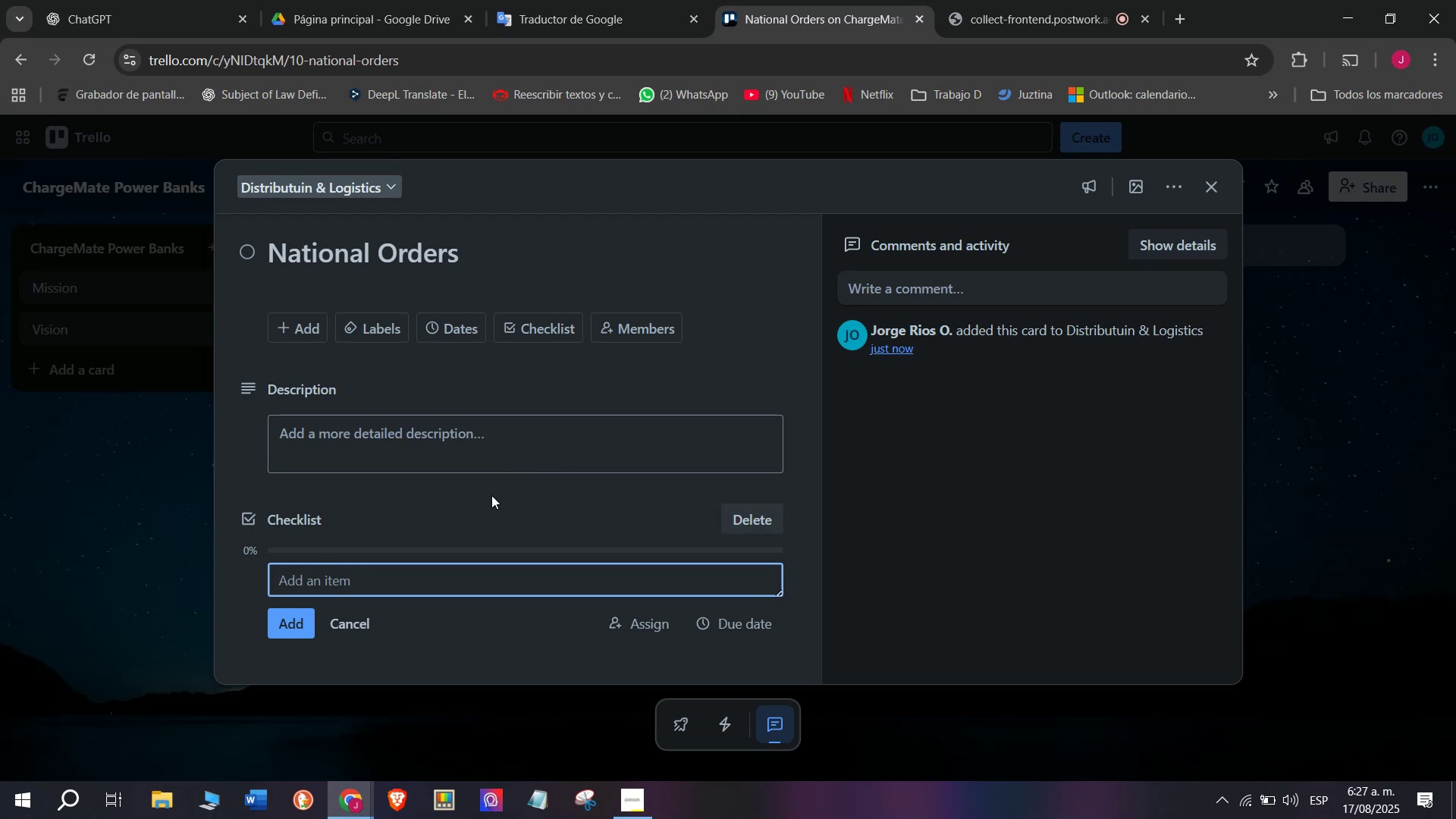 
wait(6.67)
 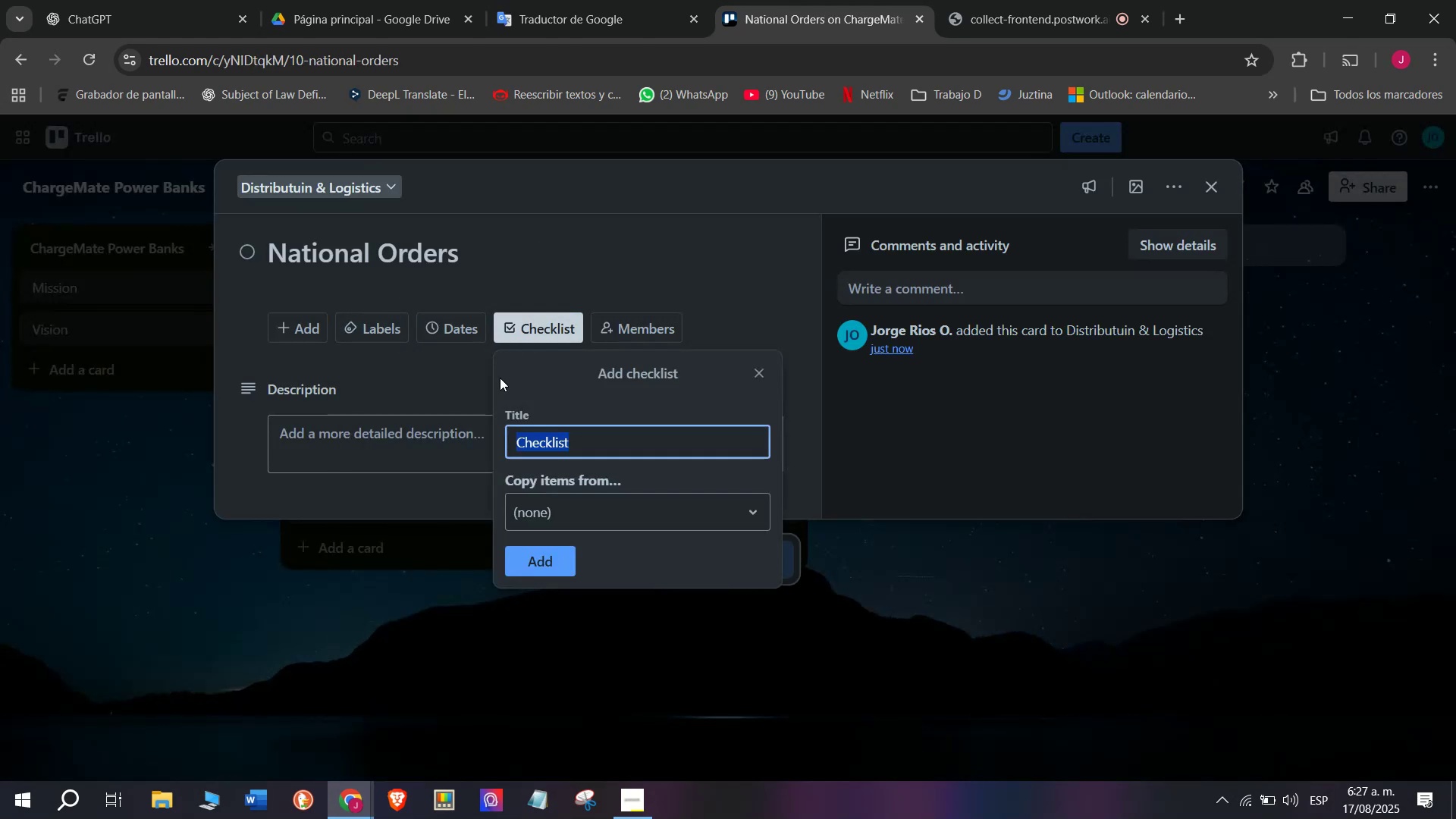 
type(Partnee)
key(Backspace)
type(r with couriers)
 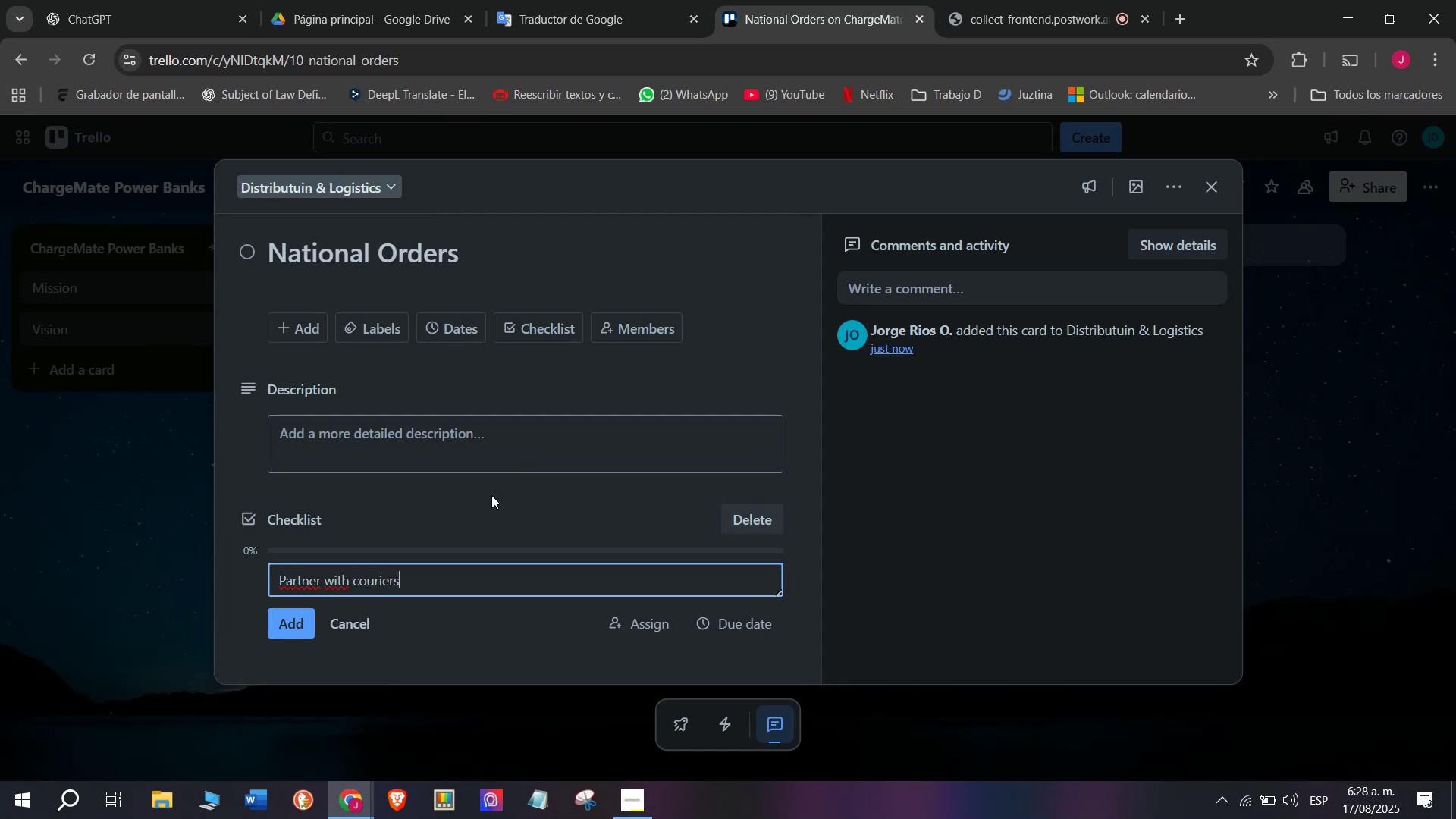 
key(Enter)
 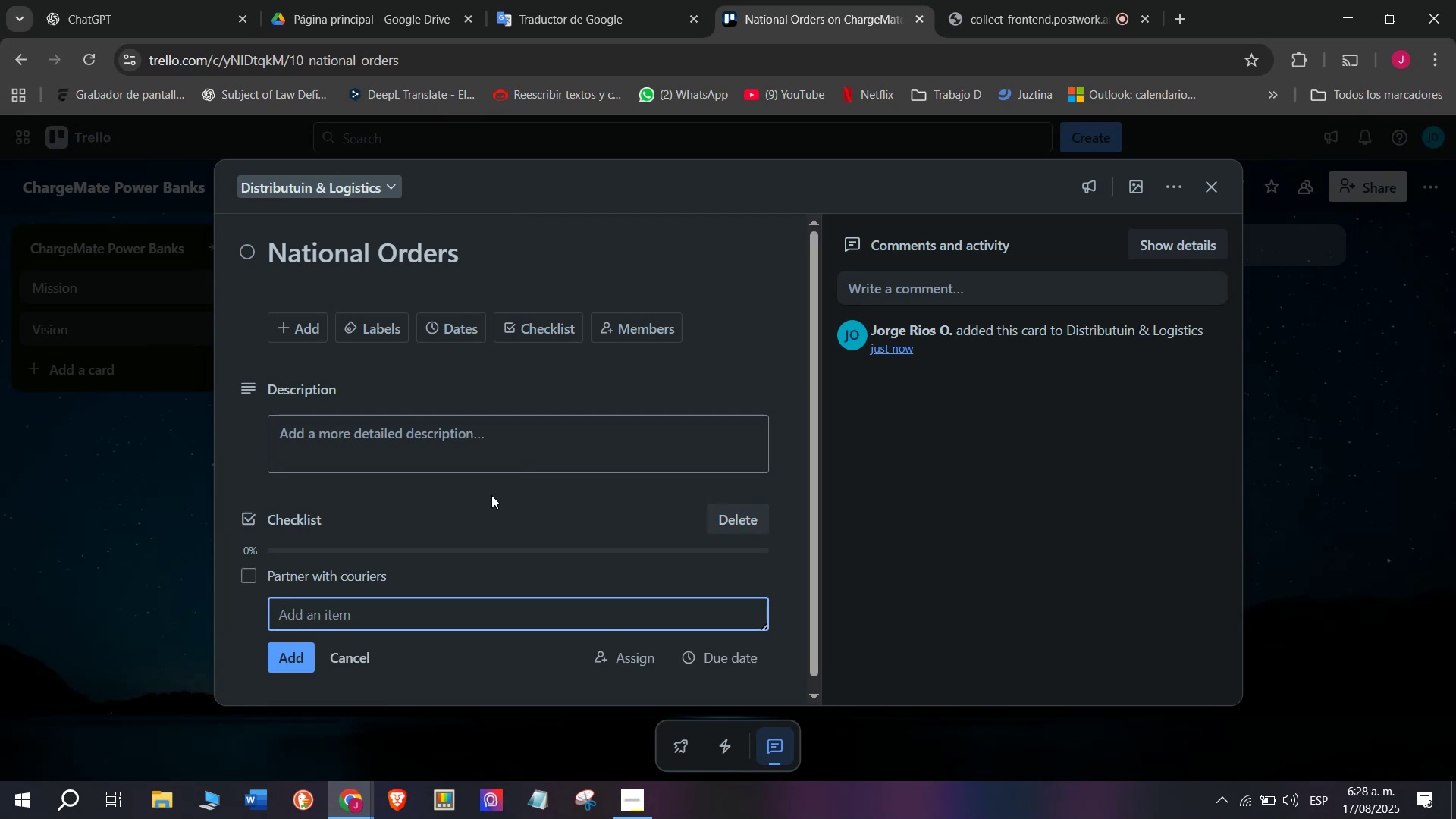 
type(Book shipments)
 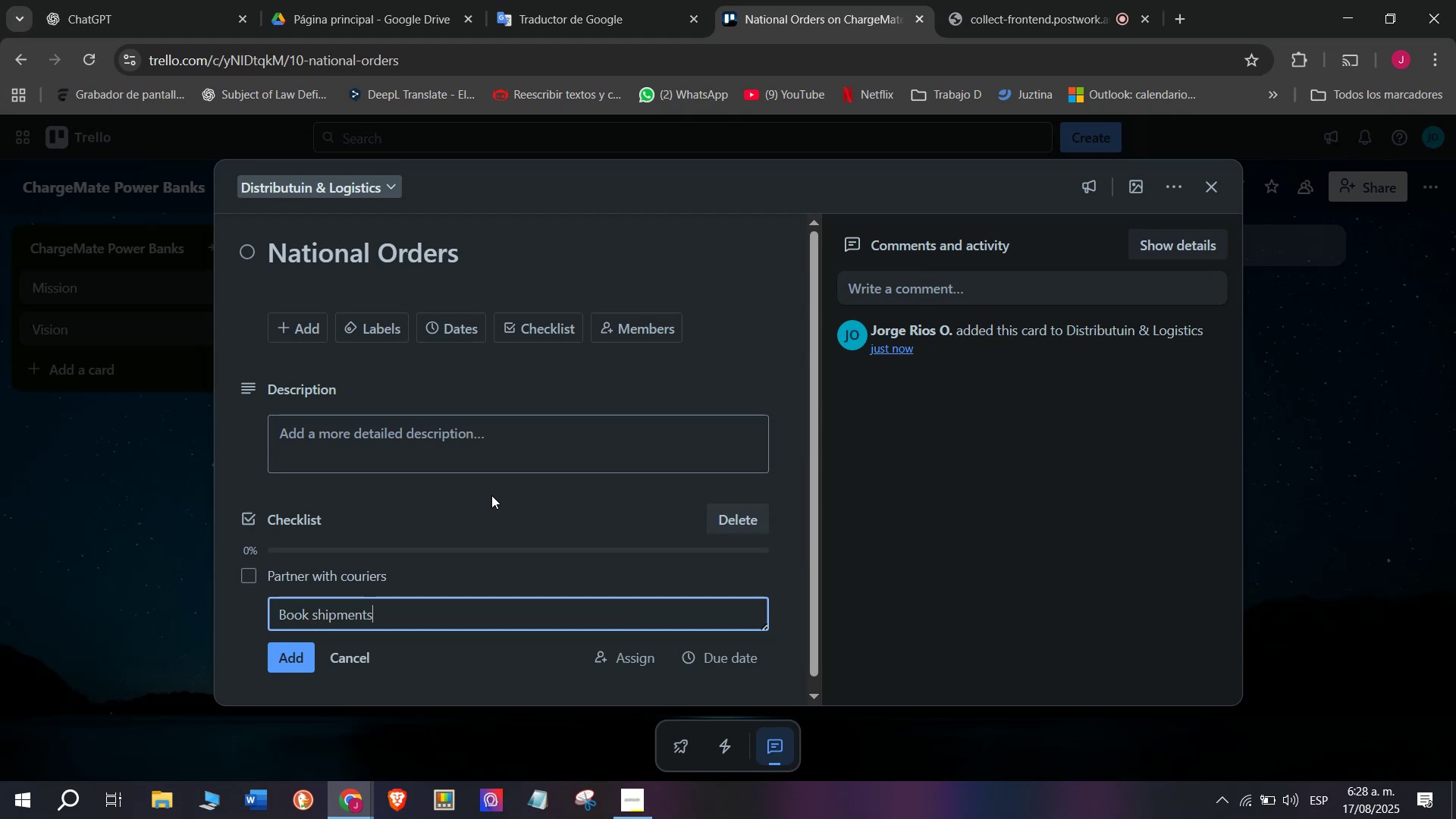 
key(Enter)
 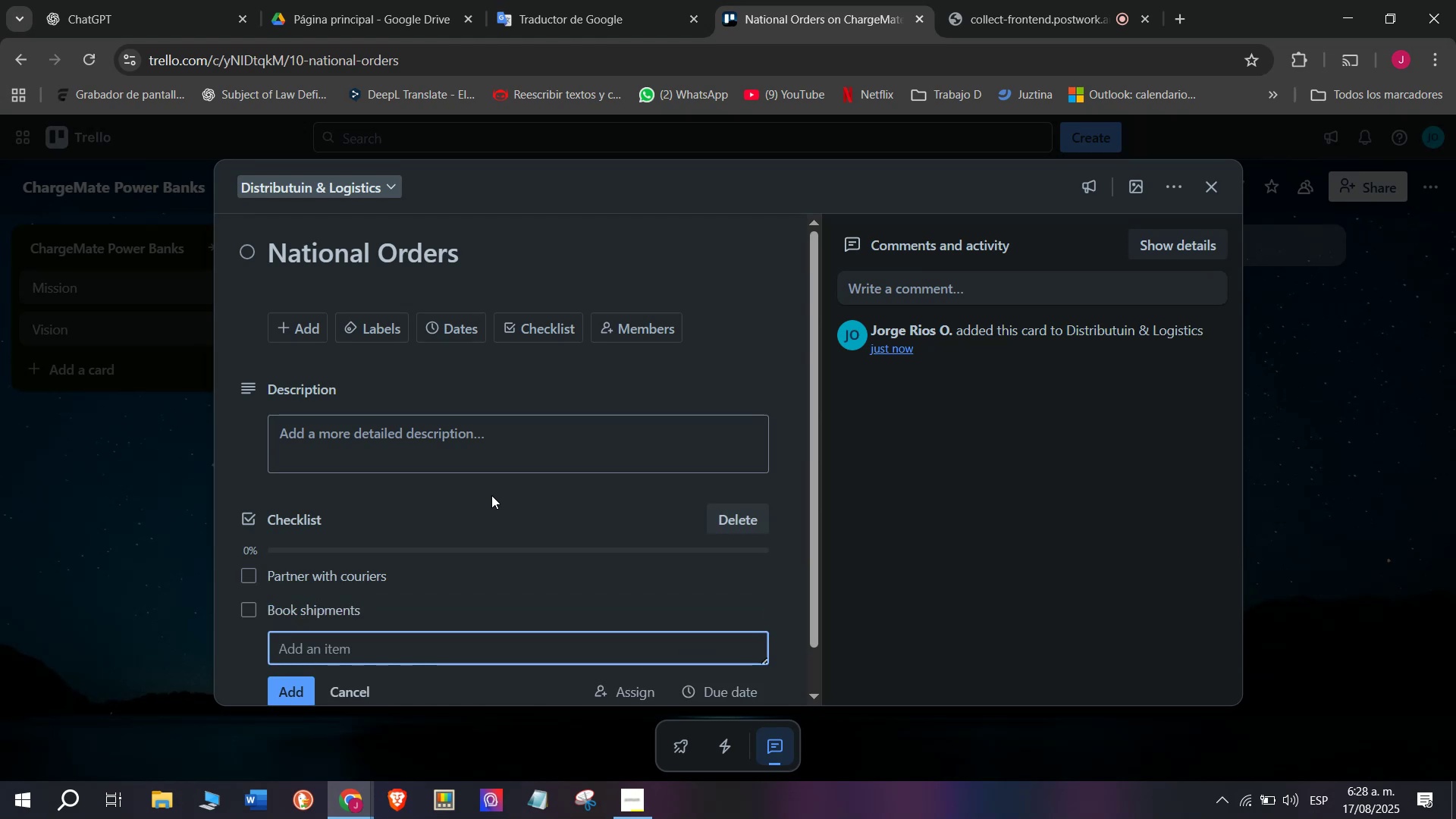 
type(Pack)
 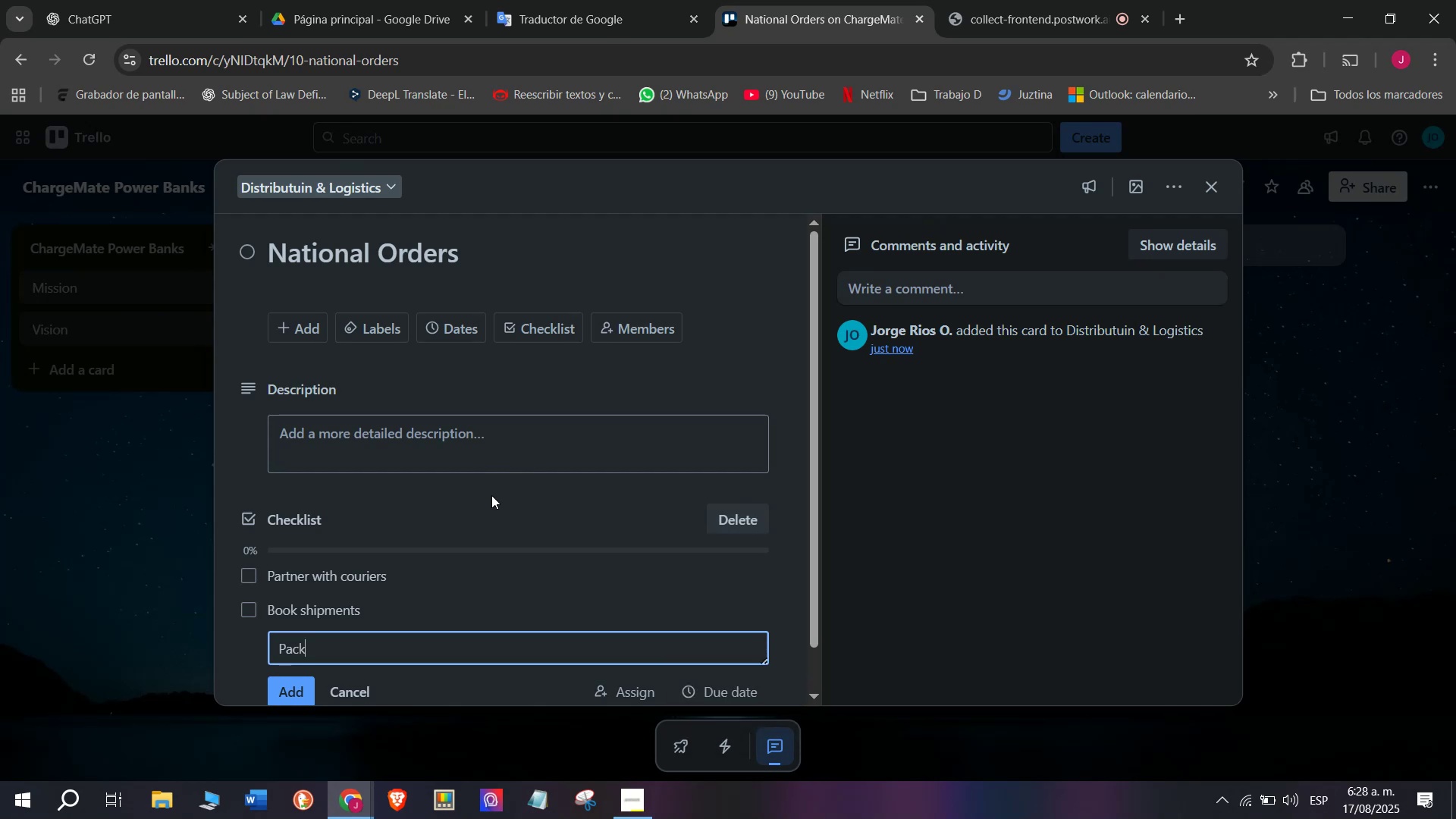 
type( power n)
key(Backspace)
type(bank)
 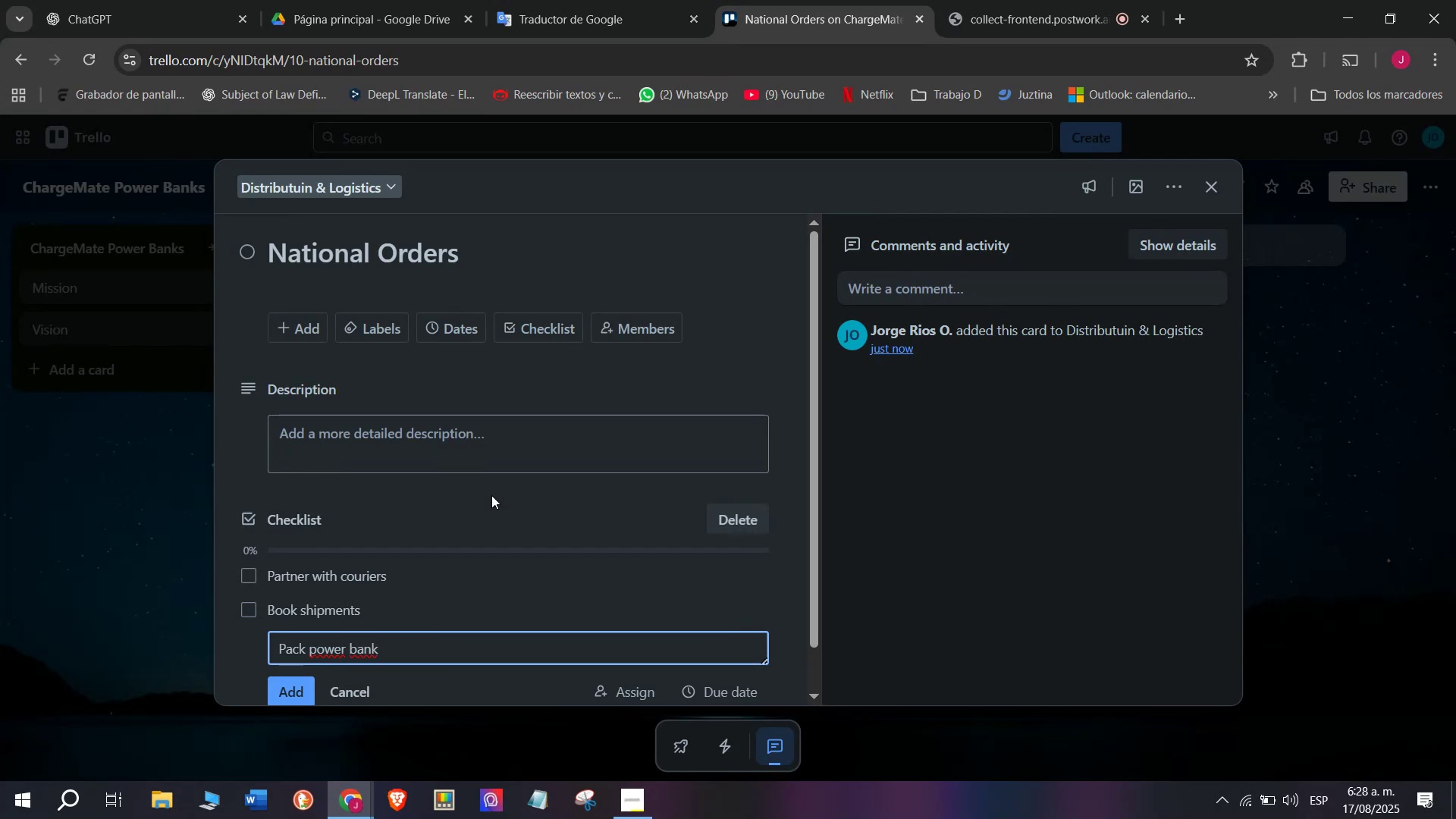 
wait(5.01)
 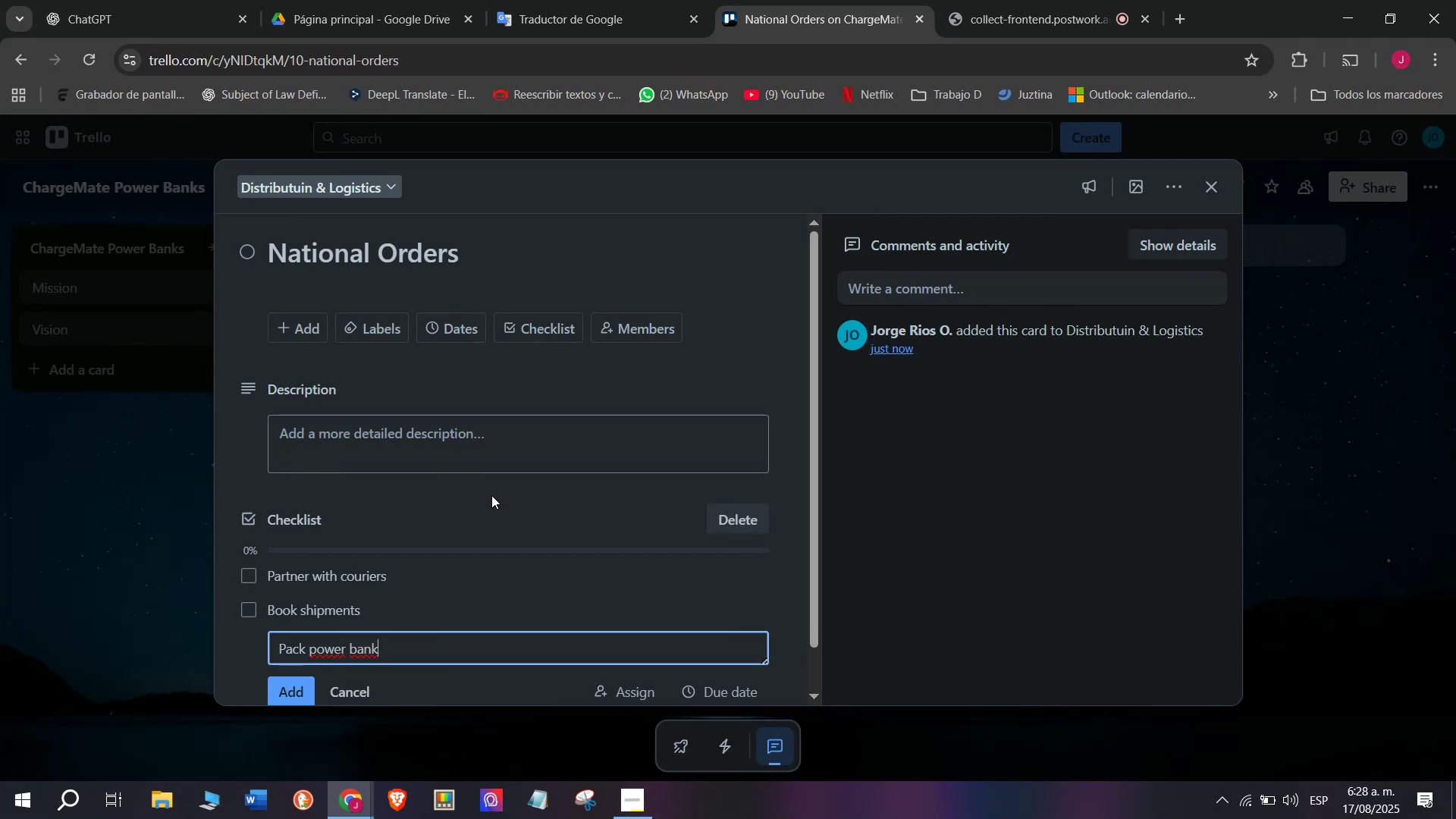 
key(S)
 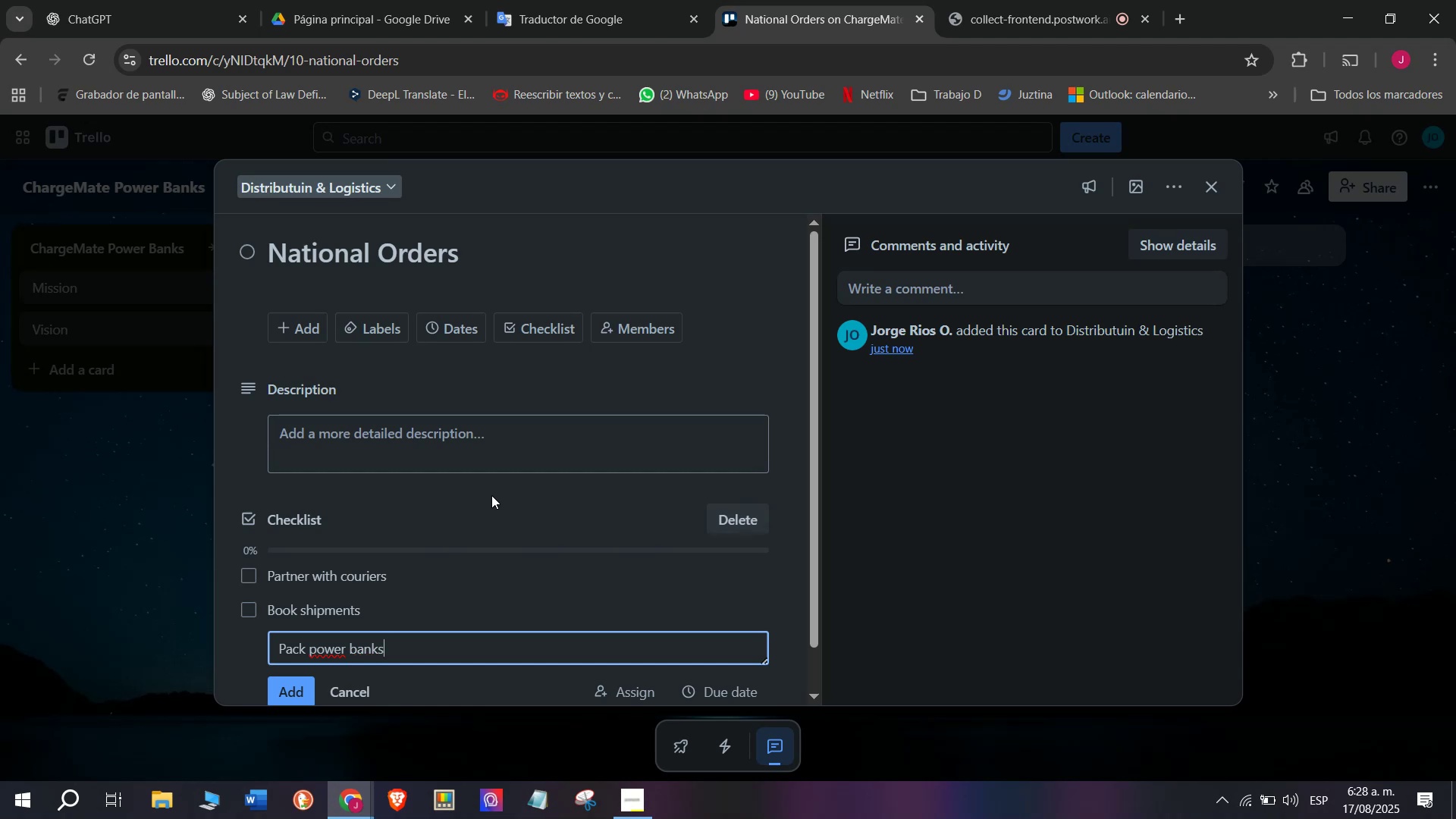 
key(Enter)
 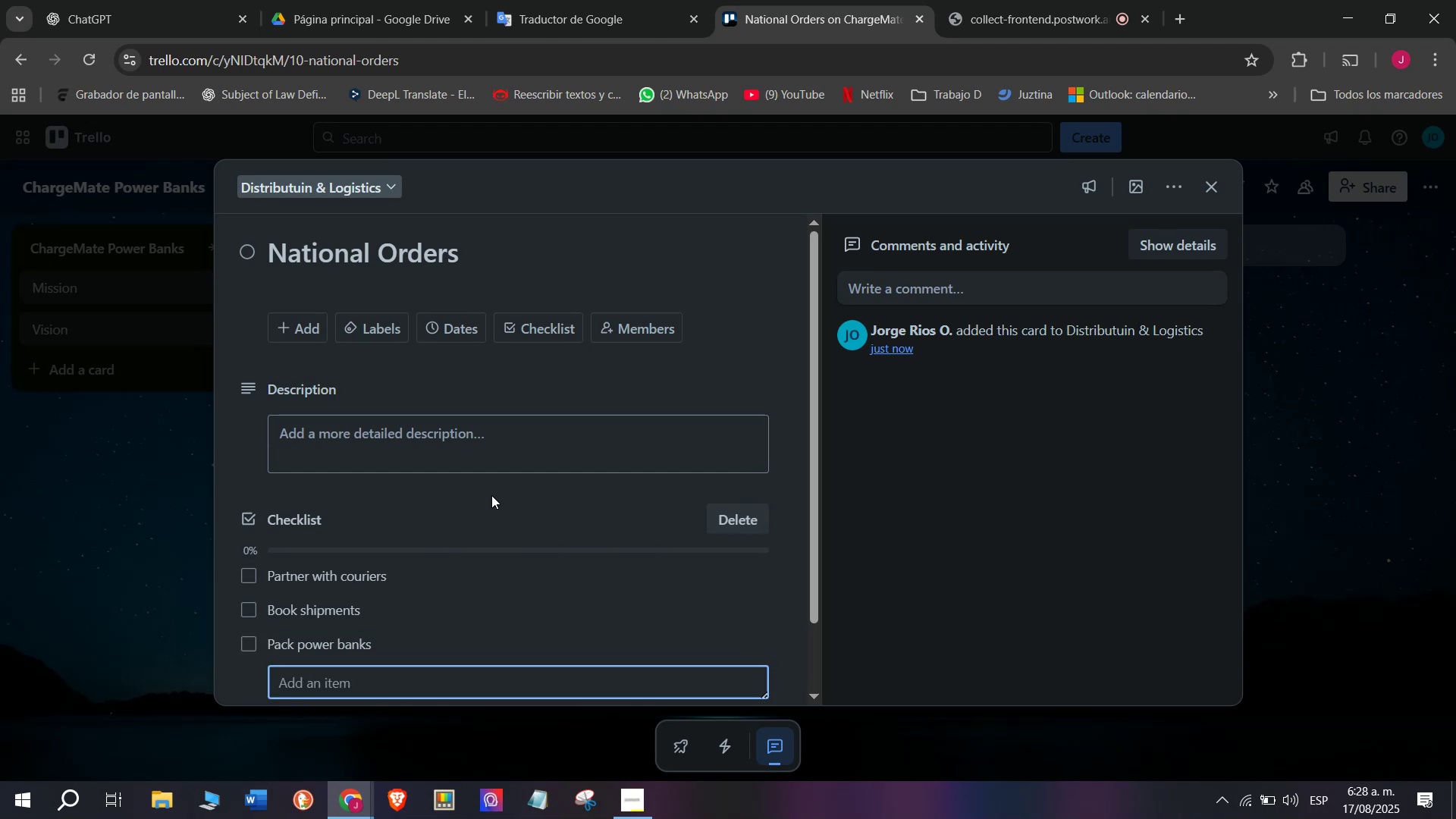 
type(Print r)
key(Backspace)
type(tracking codes)
 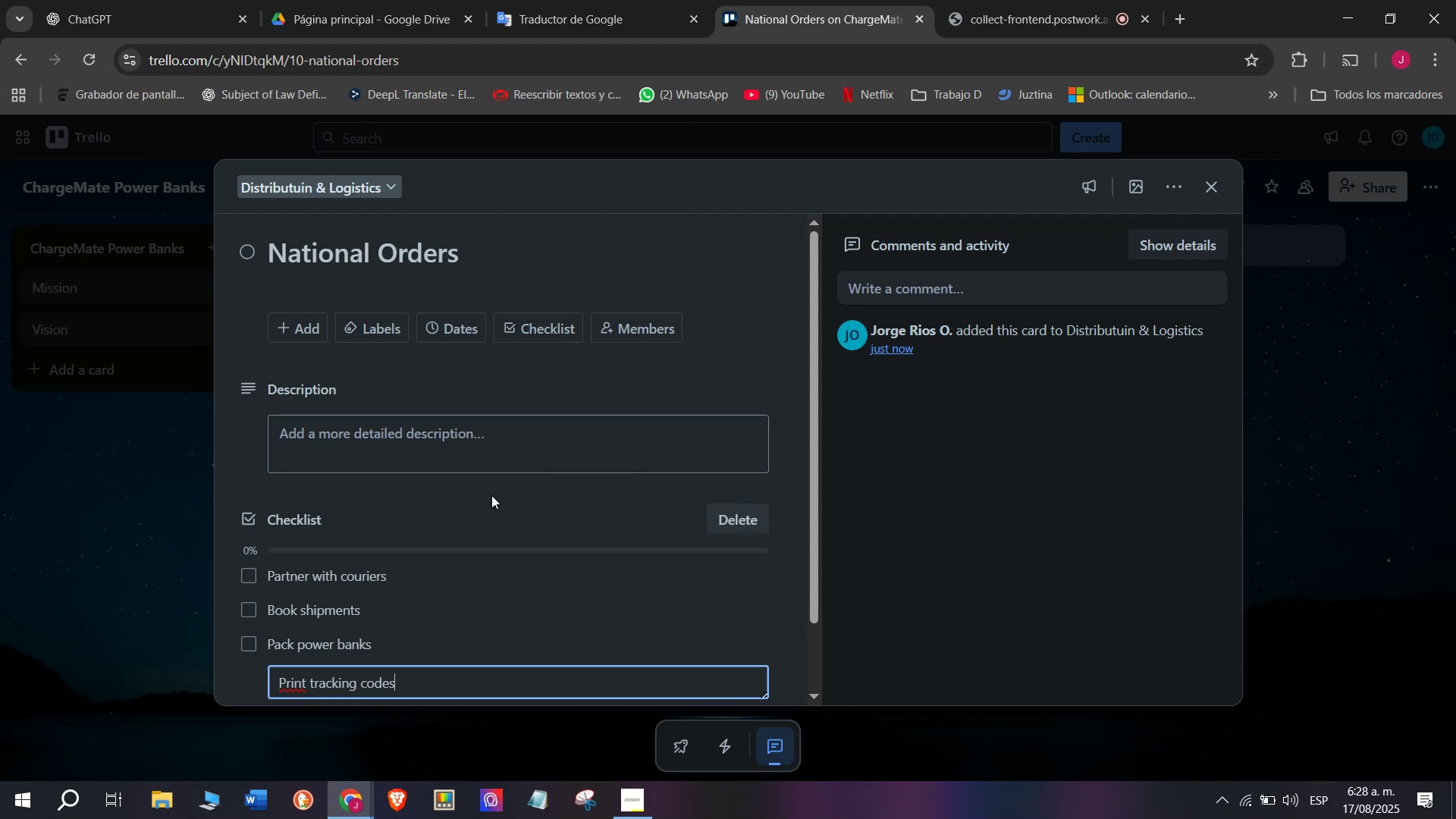 
key(Enter)
 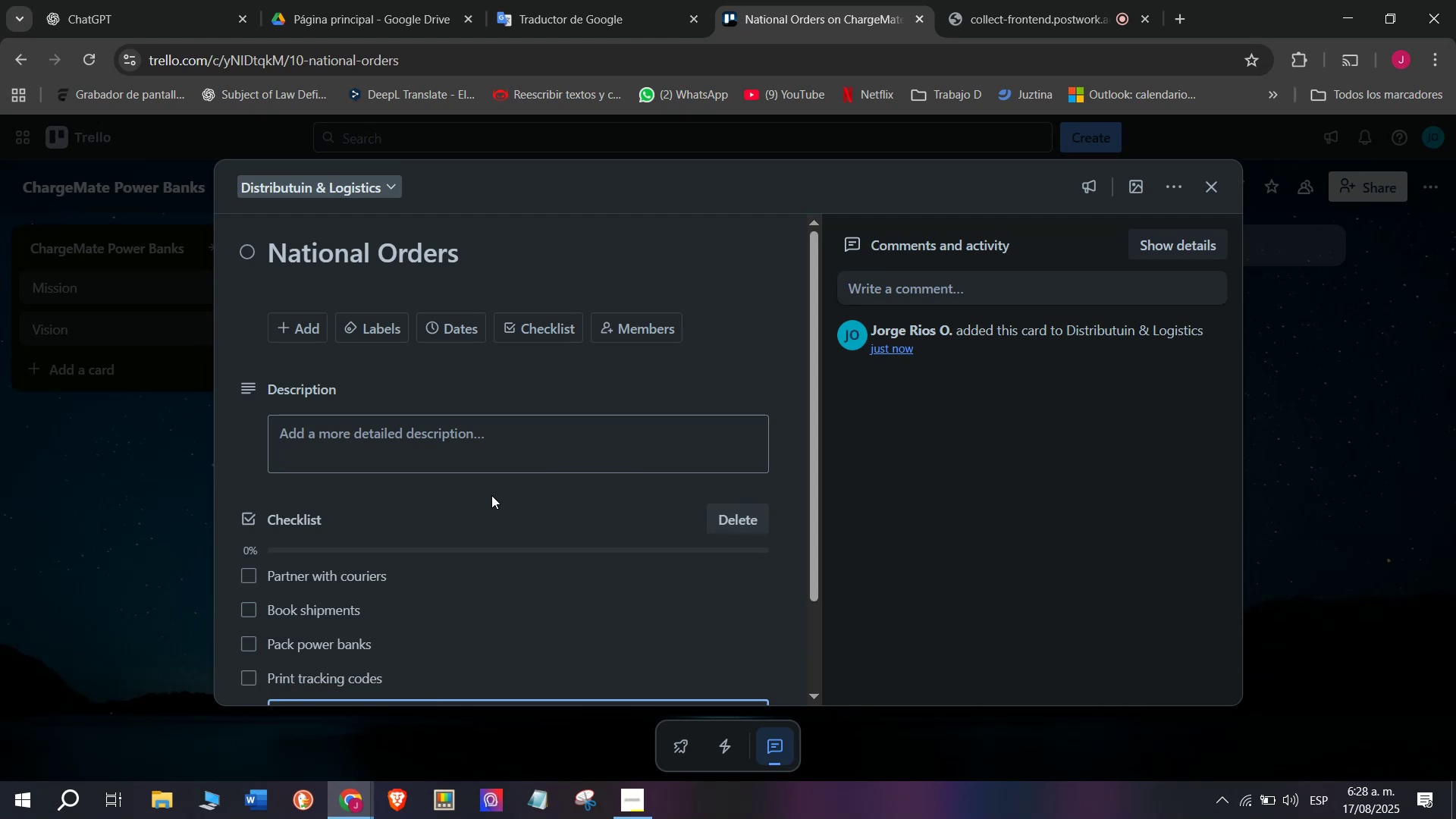 
type(Notify cistomers)
 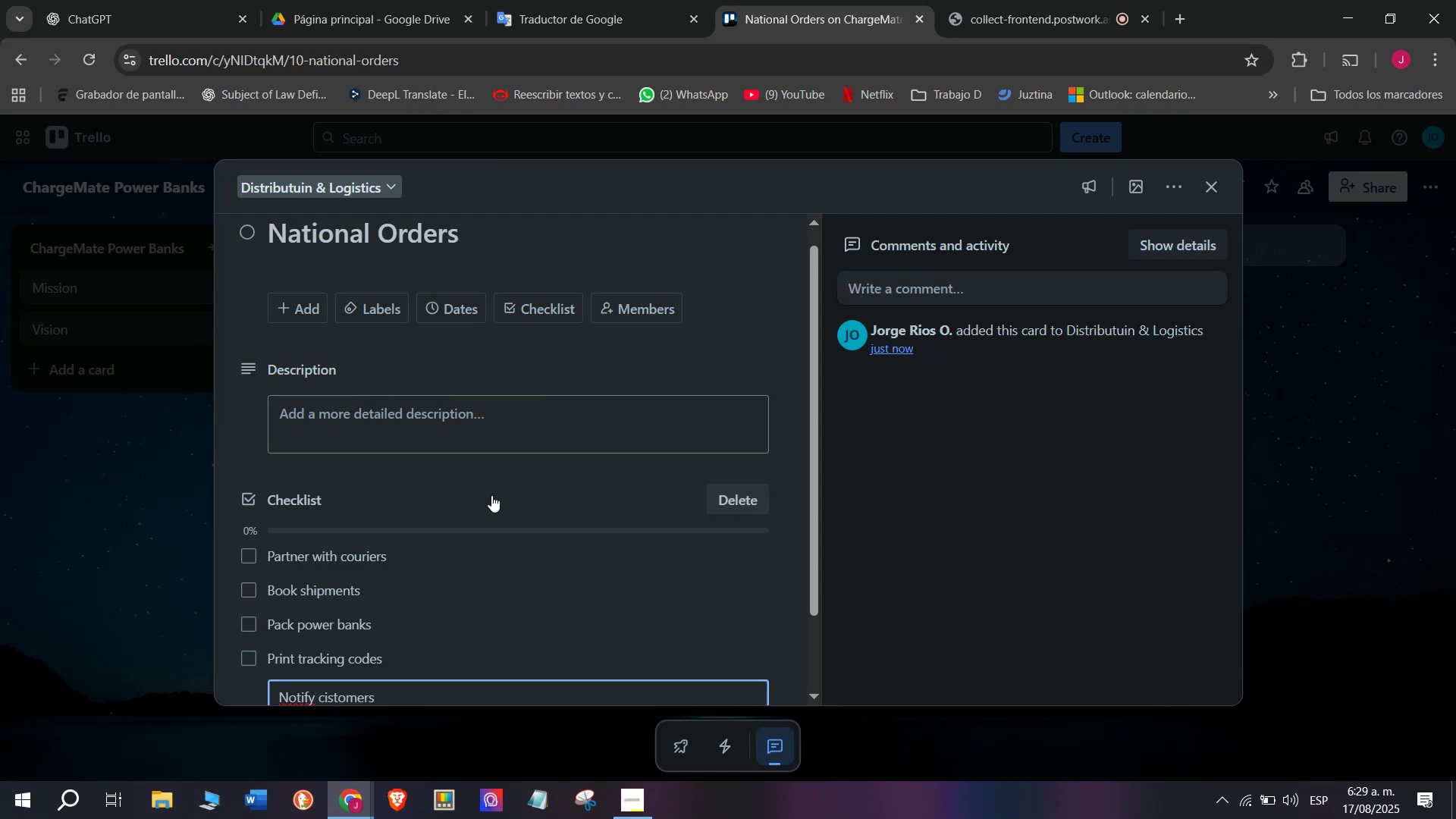 
key(Enter)
 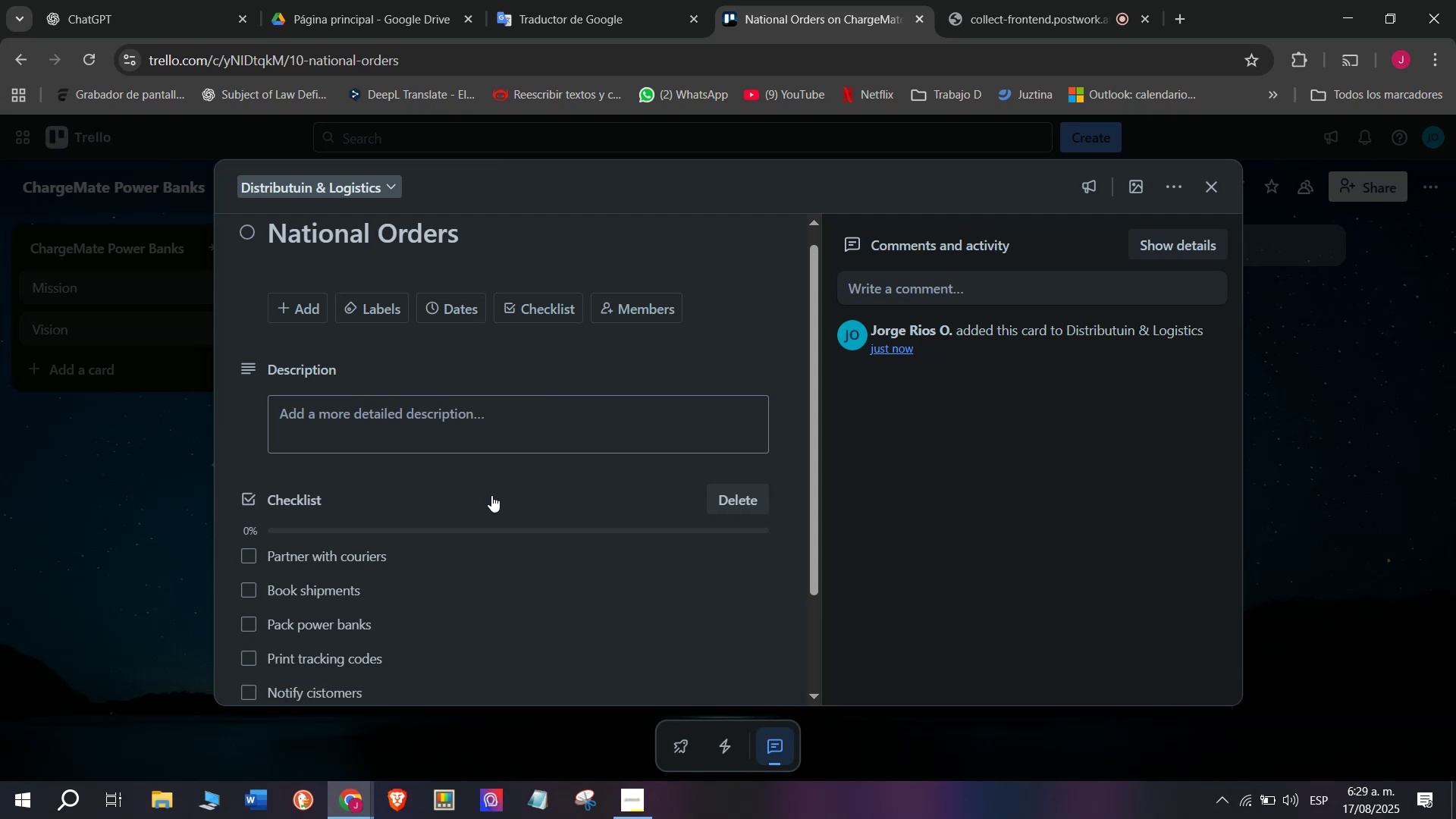 
type(Delivery follow-up)
 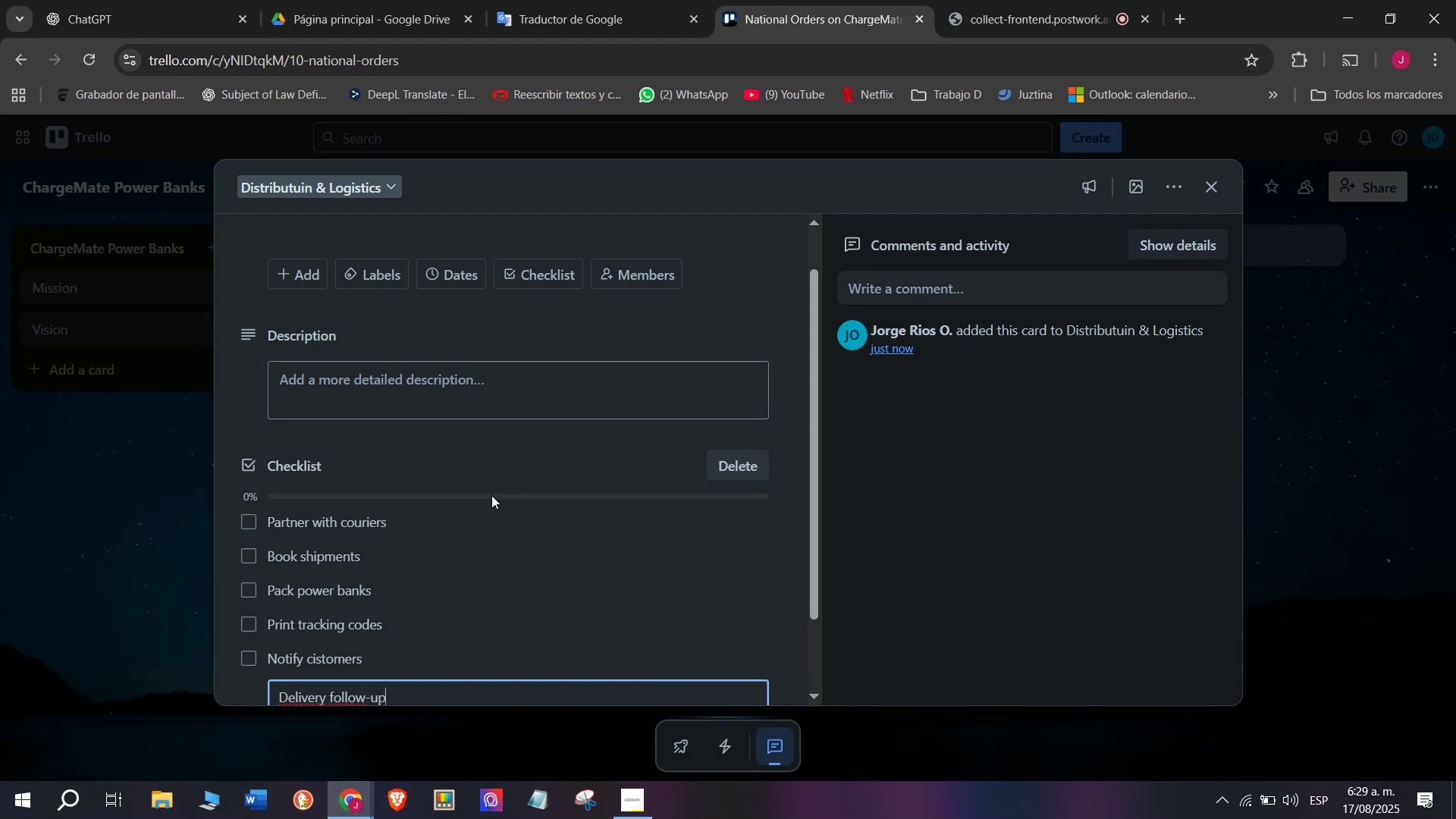 
key(Enter)
 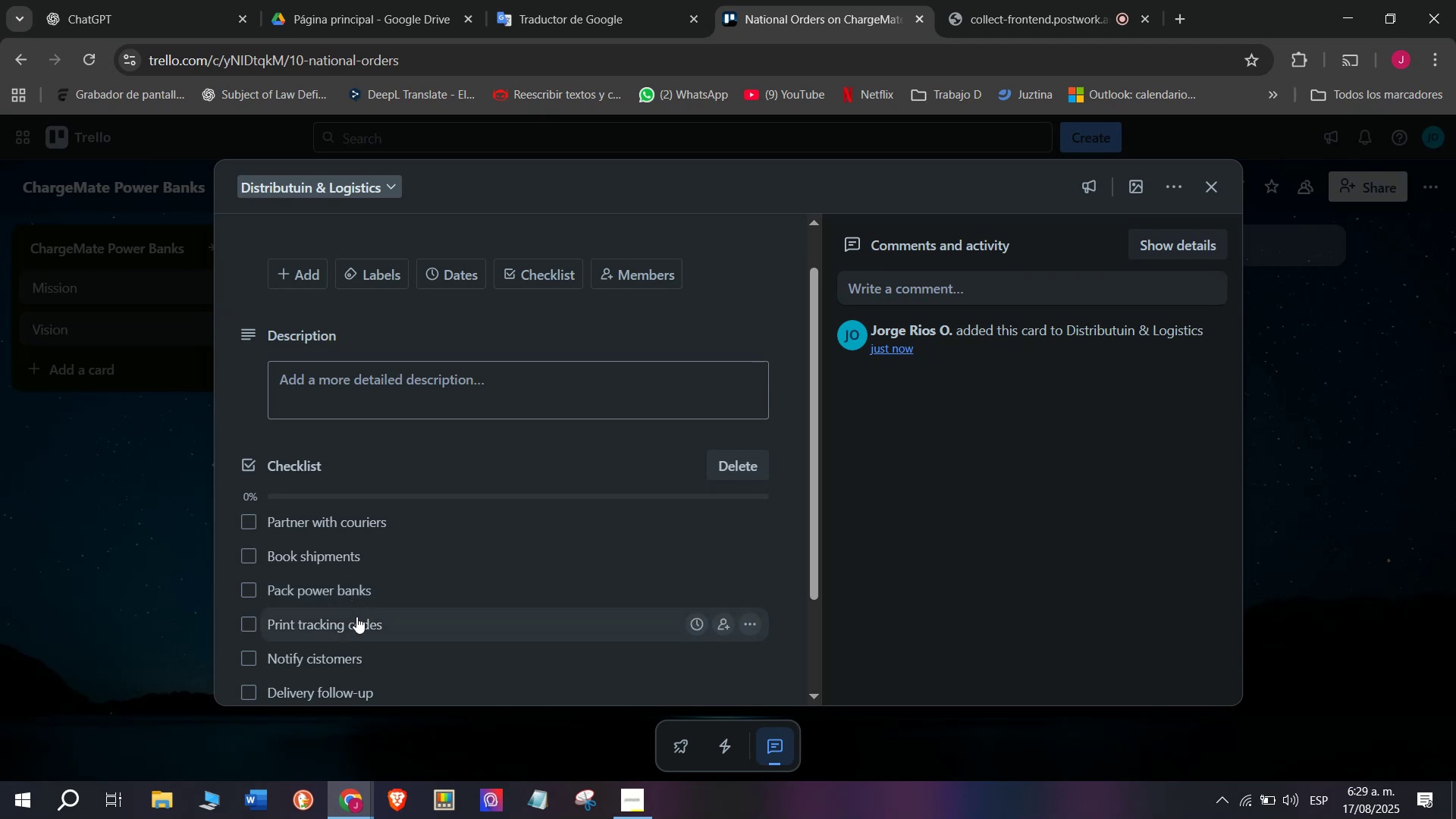 
scroll: coordinate [340, 478], scroll_direction: up, amount: 3.0
 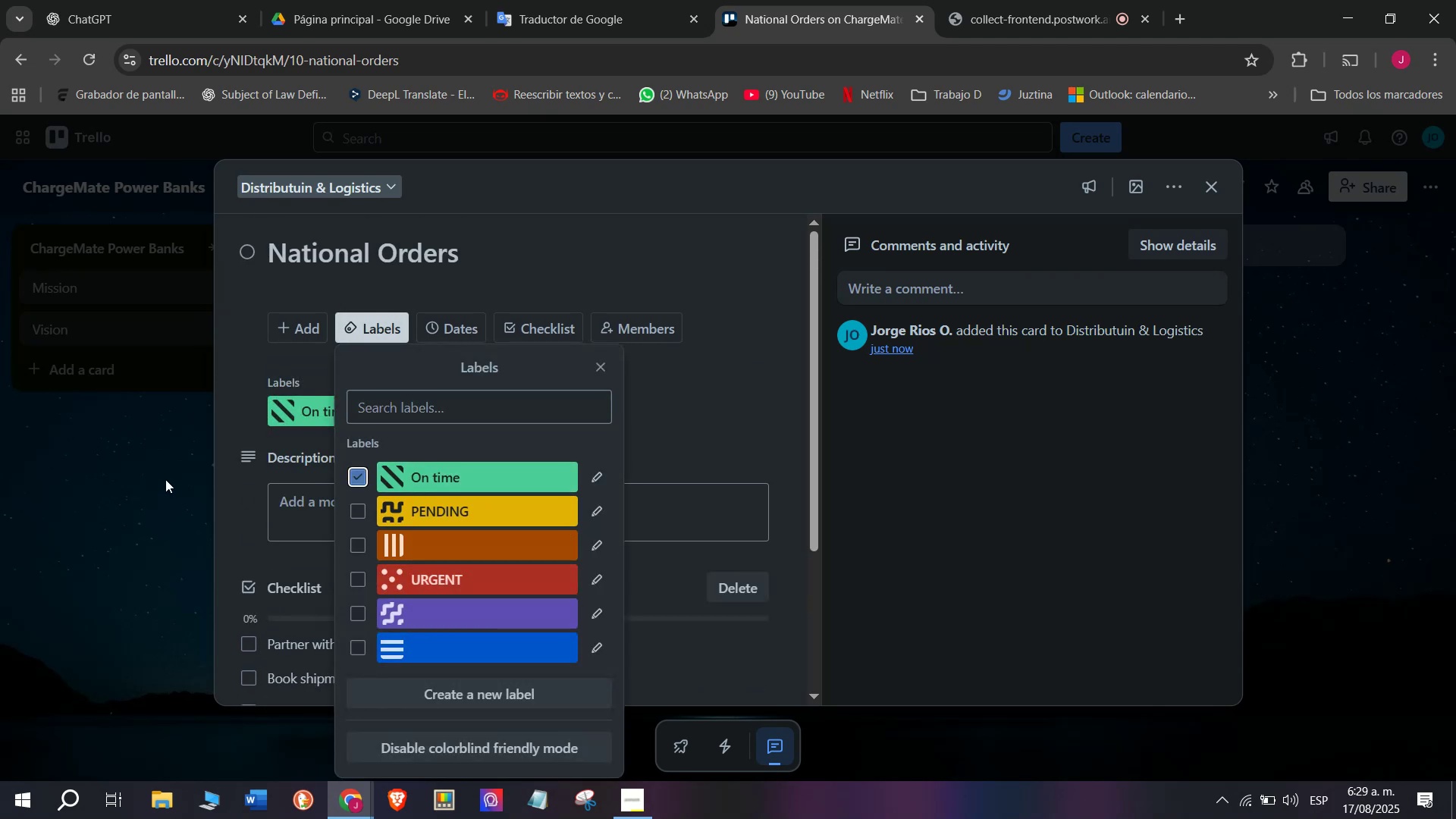 
double_click([168, 538])
 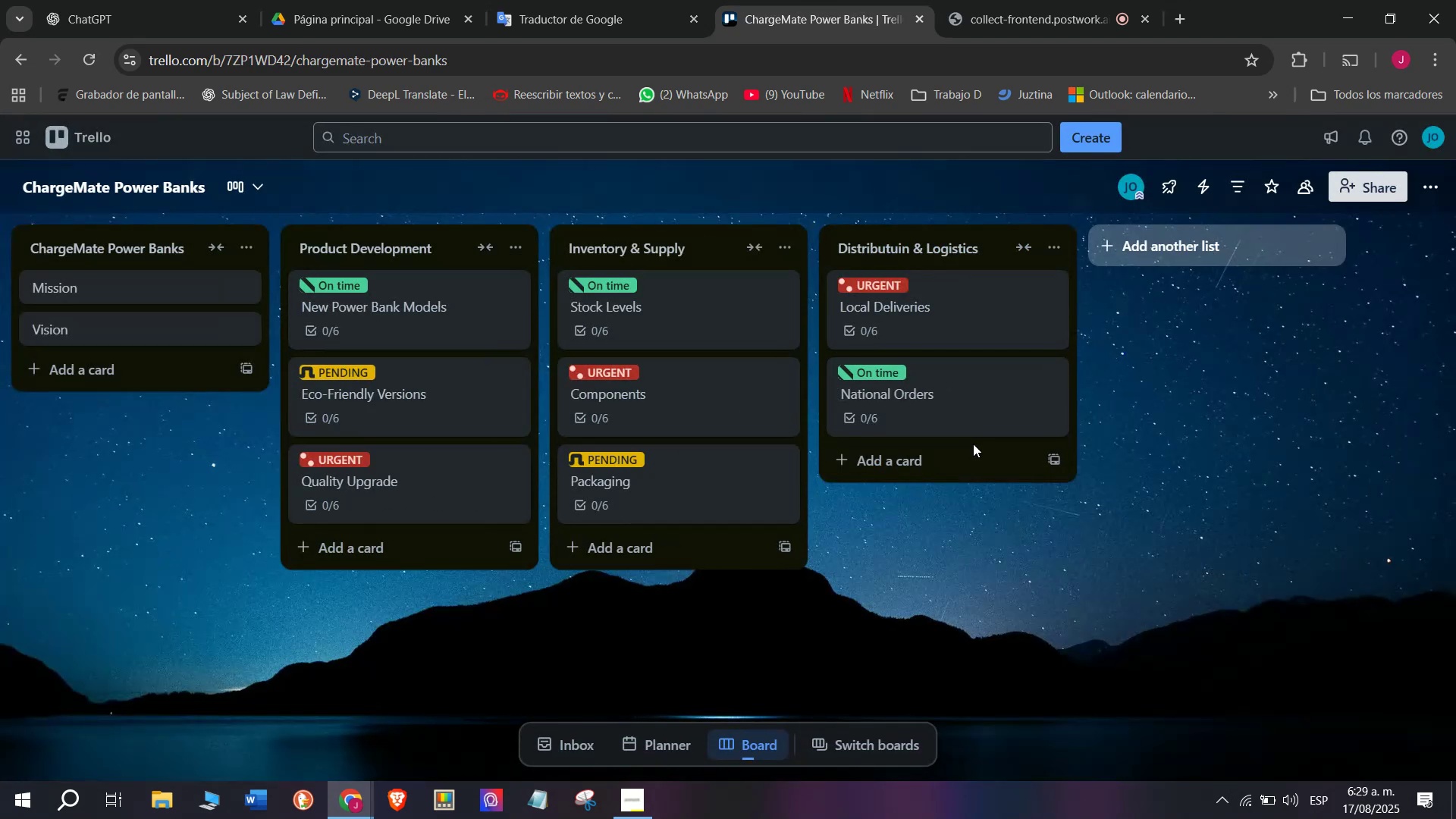 
double_click([981, 458])
 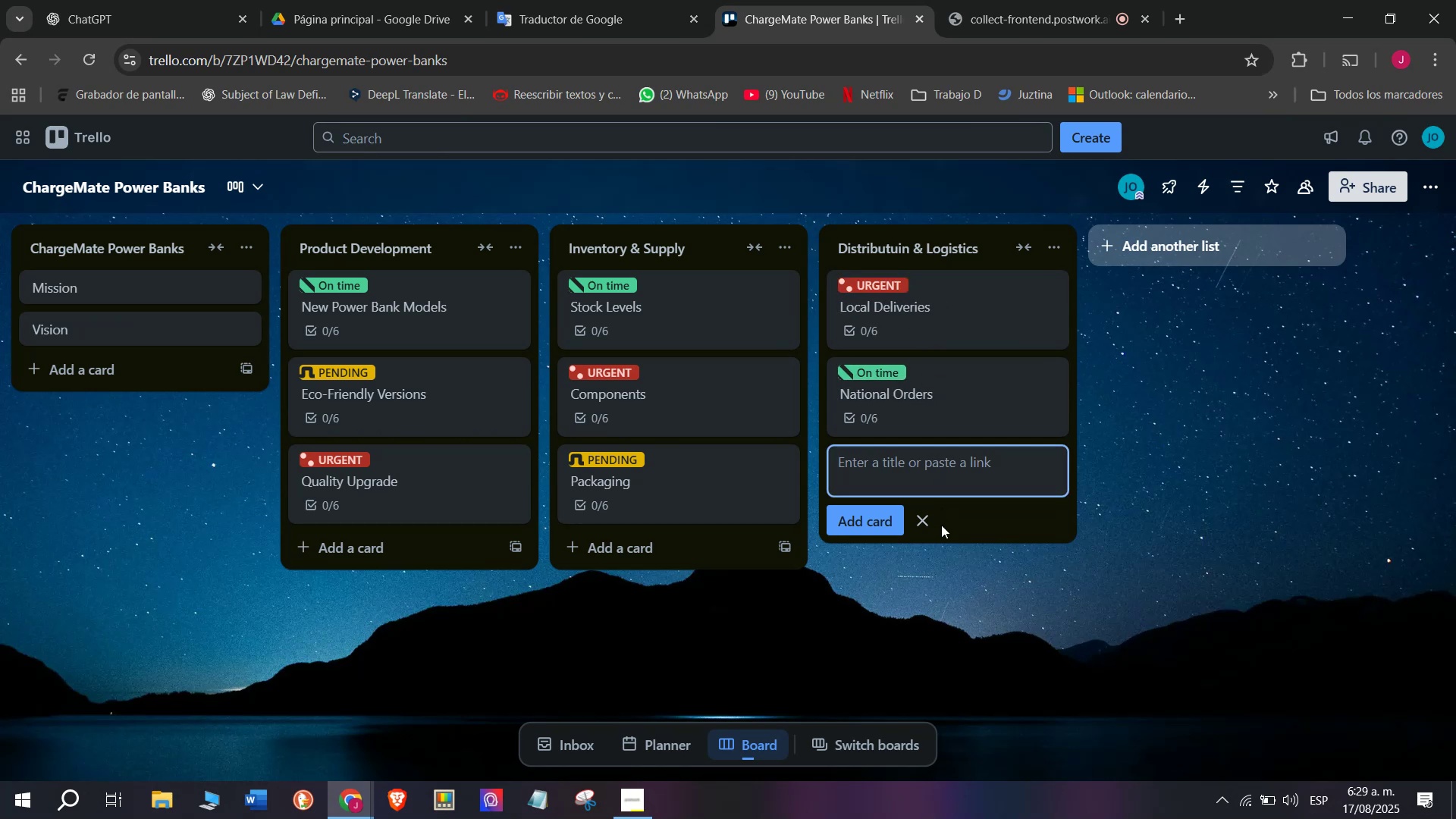 
wait(5.49)
 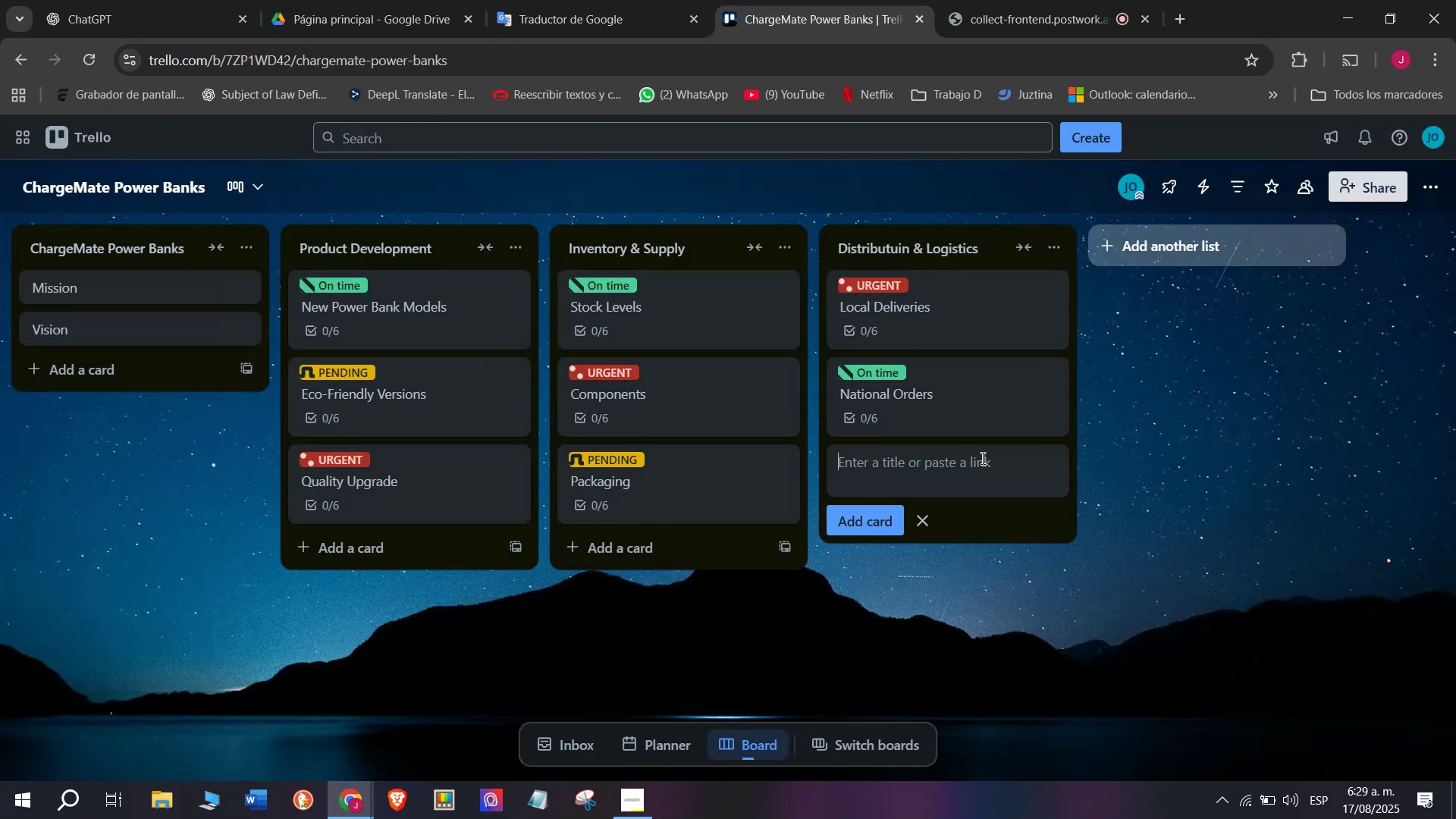 
left_click([993, 518])
 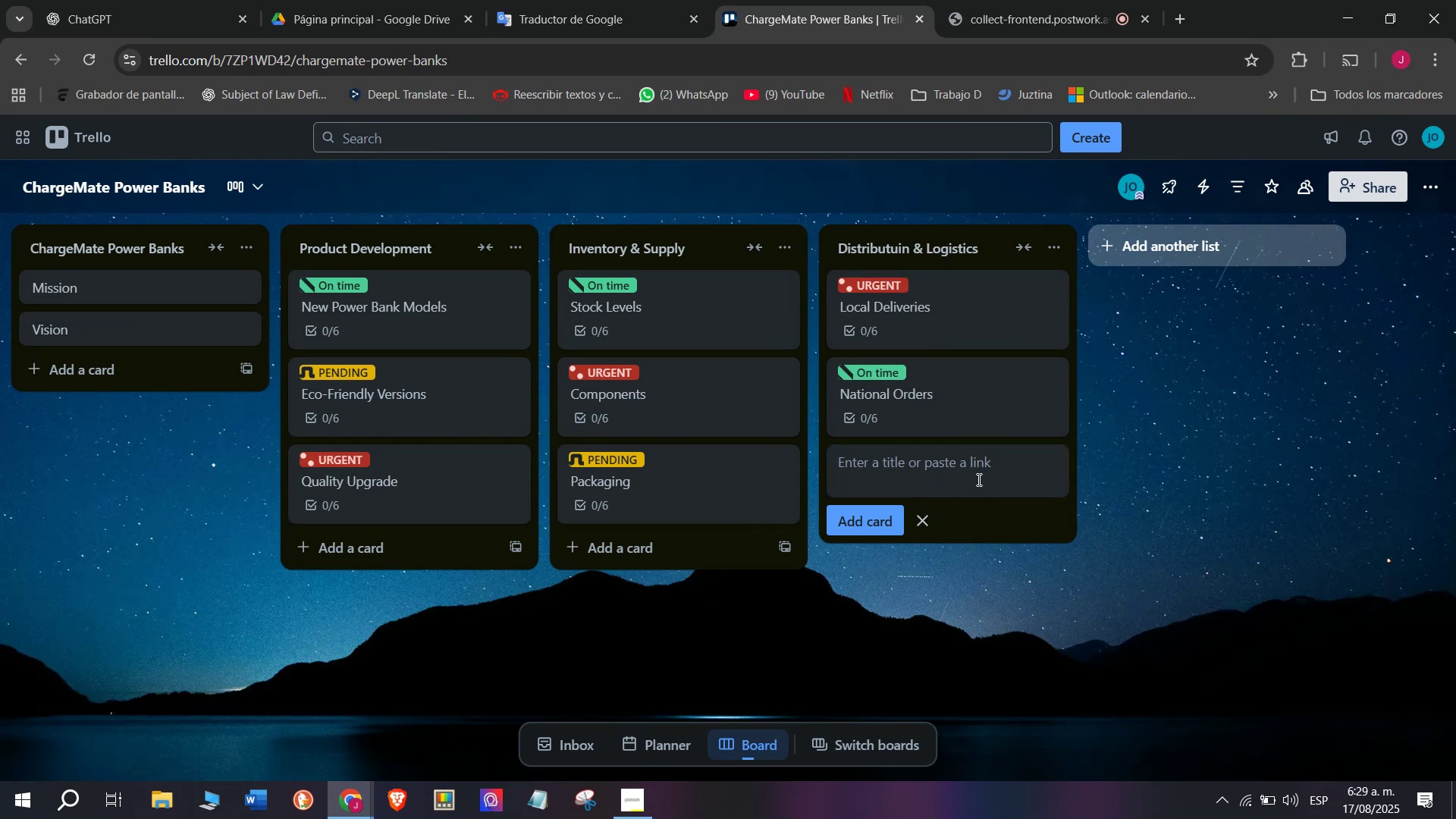 
left_click([977, 478])
 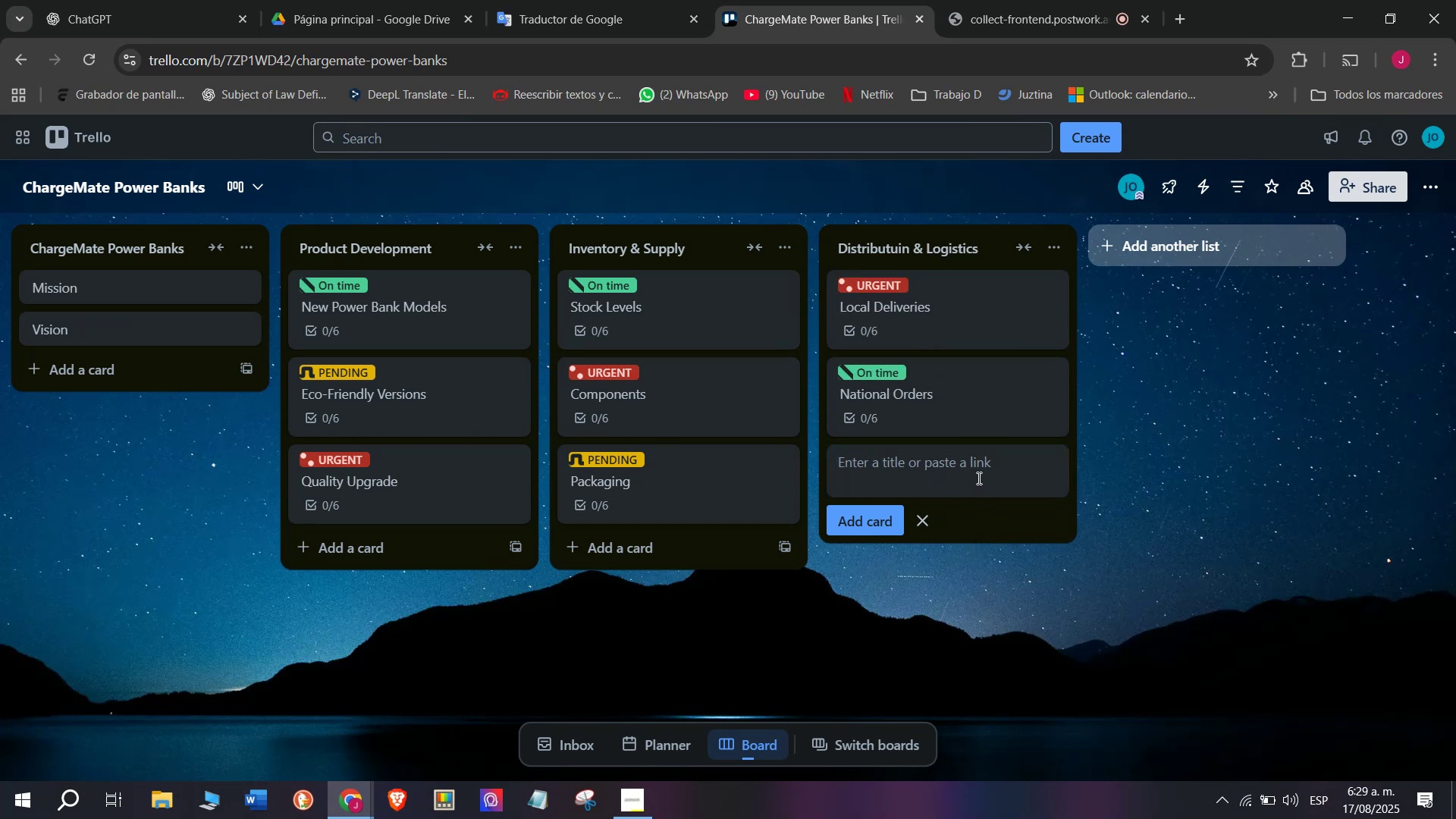 
type(International Shipping)
 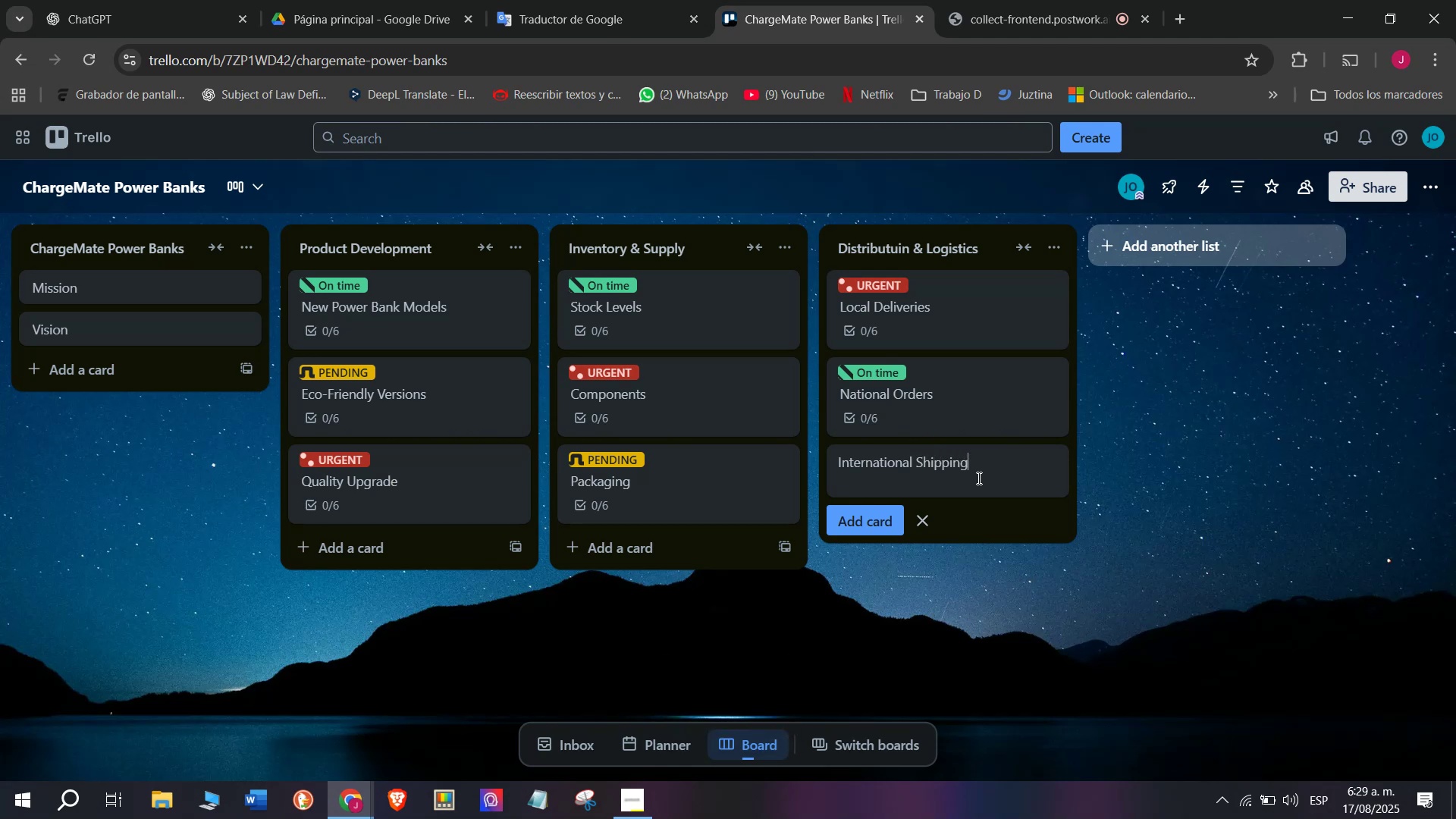 
key(Enter)
 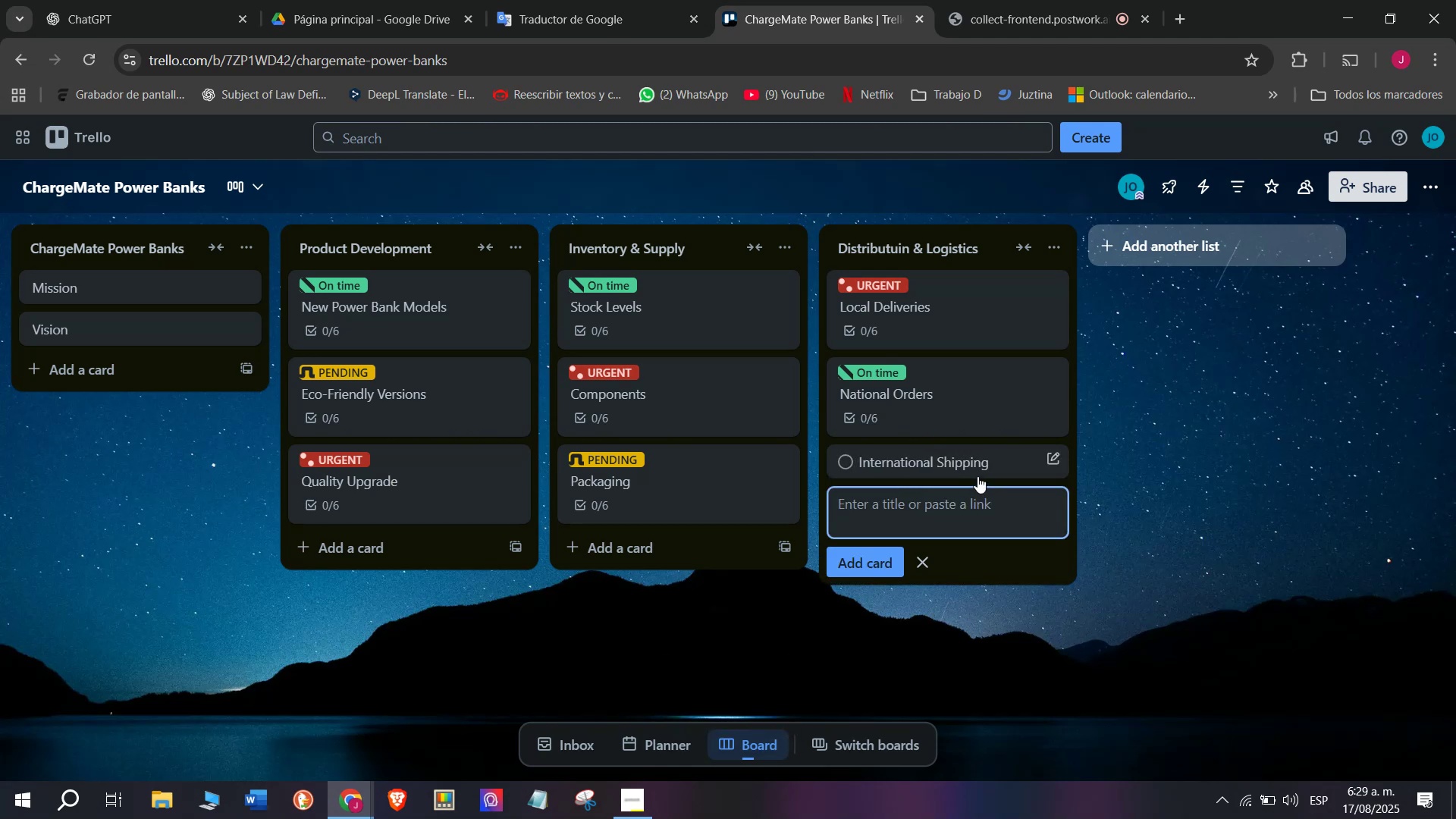 
left_click([965, 463])
 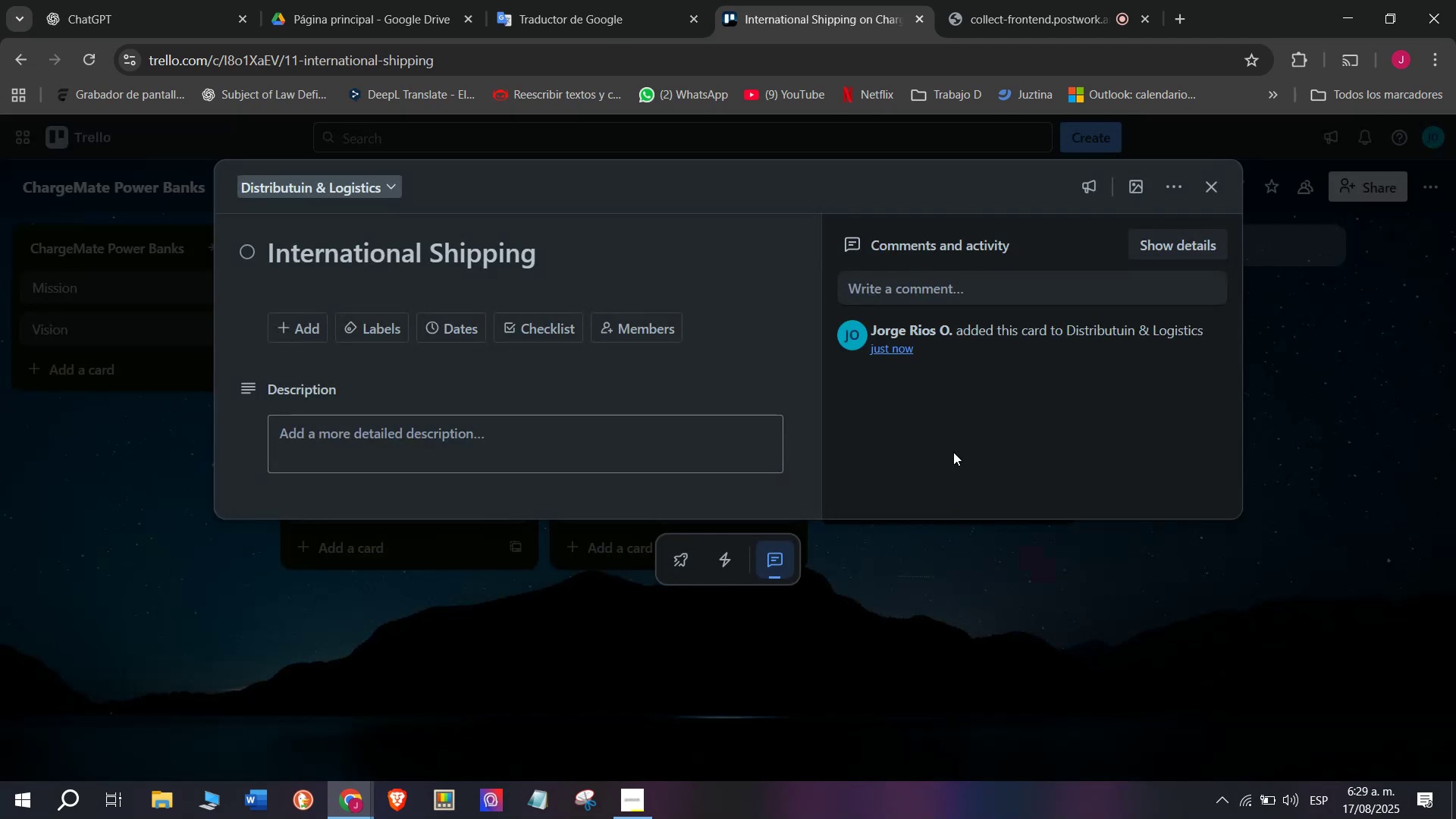 
type(Prepare cis)
key(Backspace)
key(Backspace)
key(Backspace)
key(Backspace)
key(Backspace)
key(Backspace)
key(Backspace)
type(Prepare customs docu)
key(Backspace)
type(uments=)
key(Backspace)
 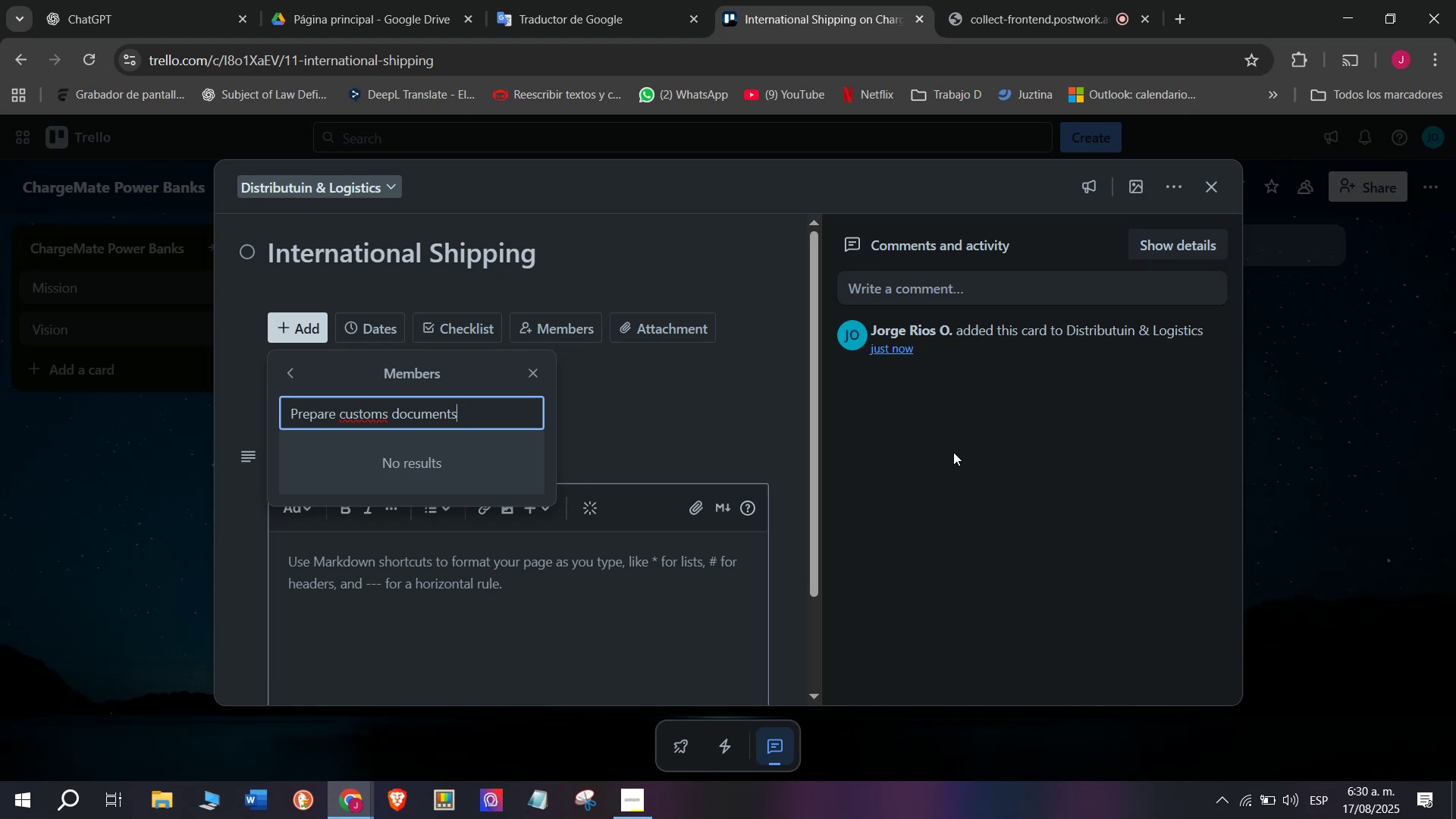 
key(Enter)
 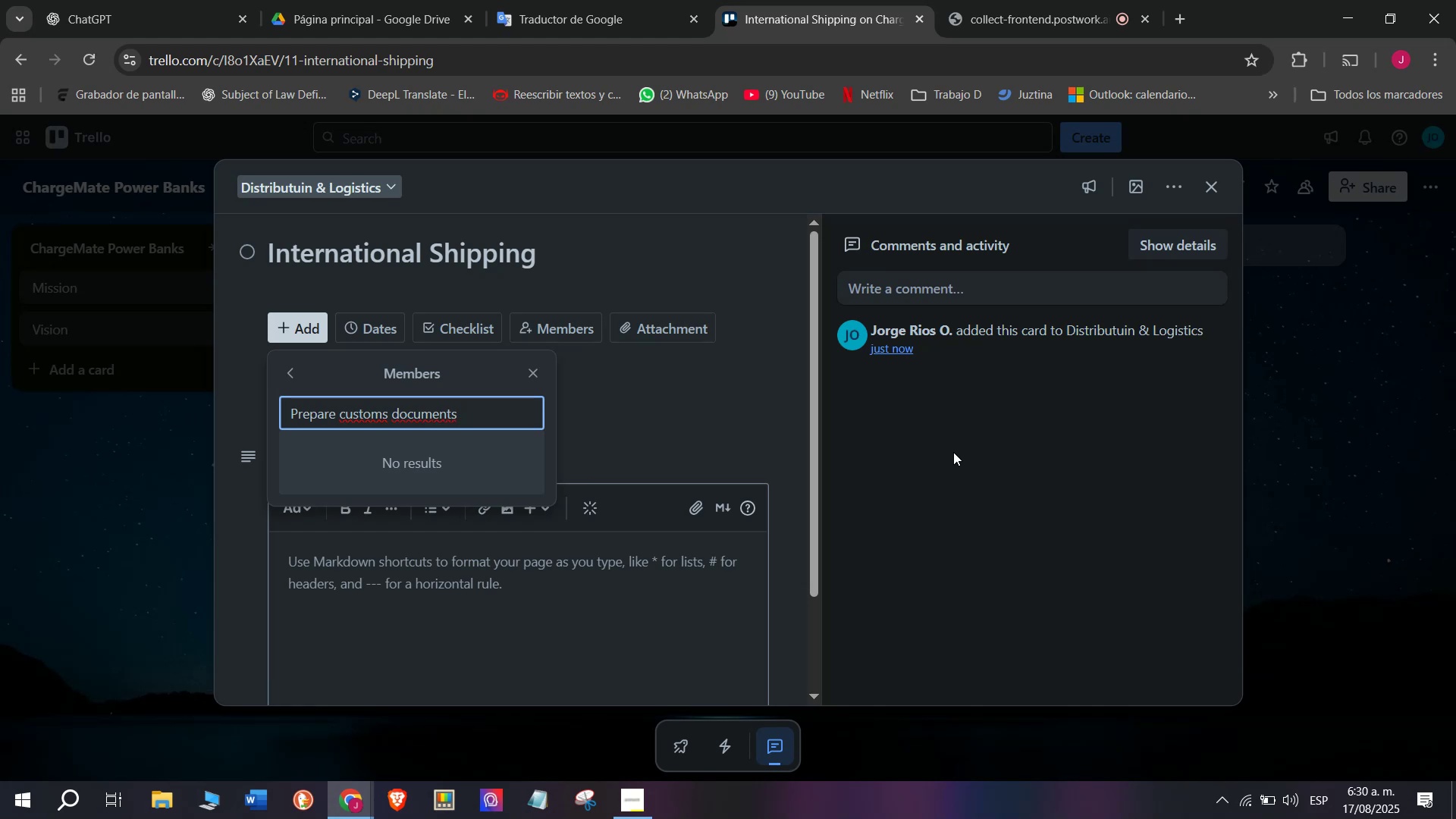 
key(Enter)
 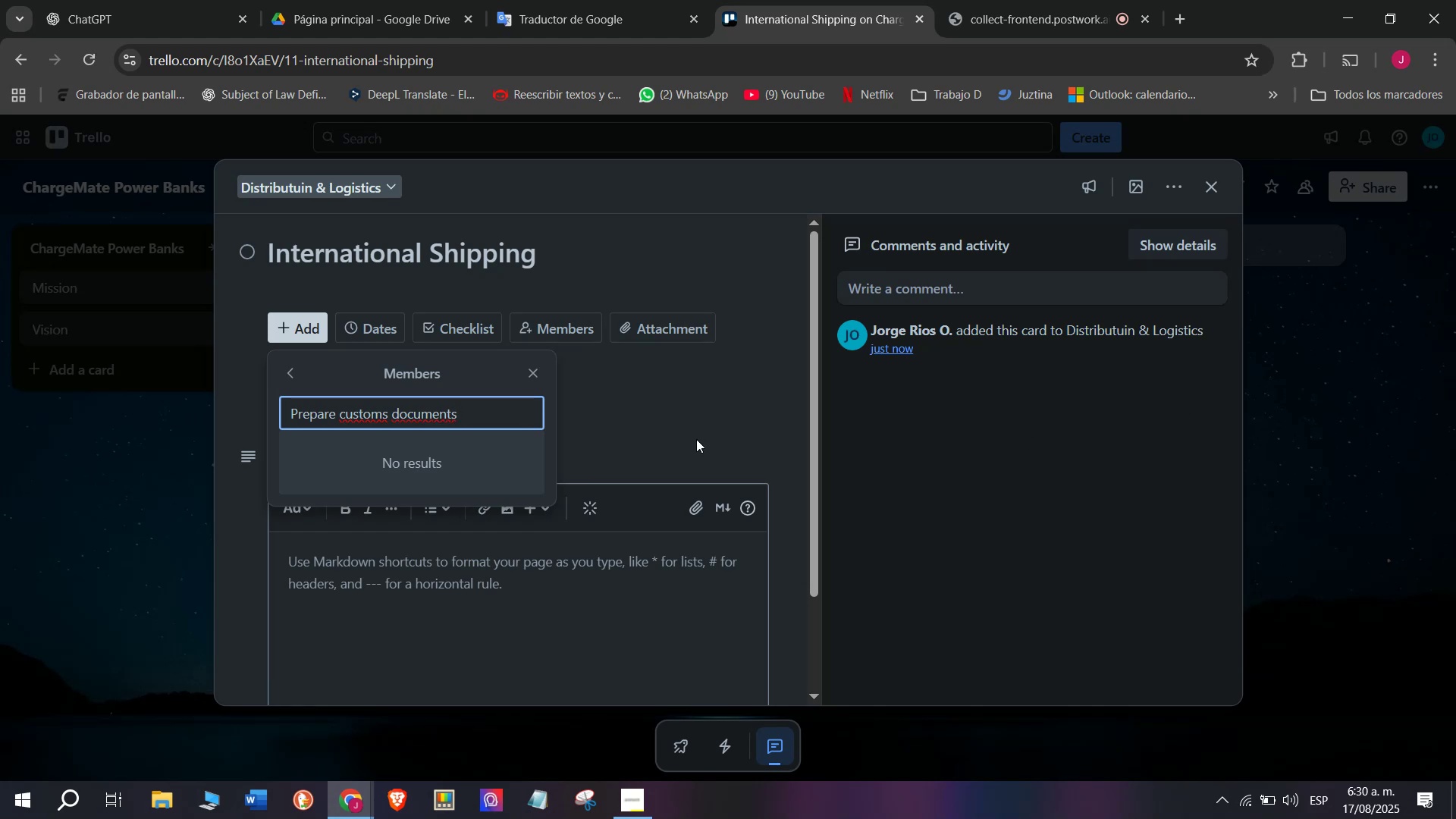 
left_click_drag(start_coordinate=[488, 408], to_coordinate=[202, 434])
 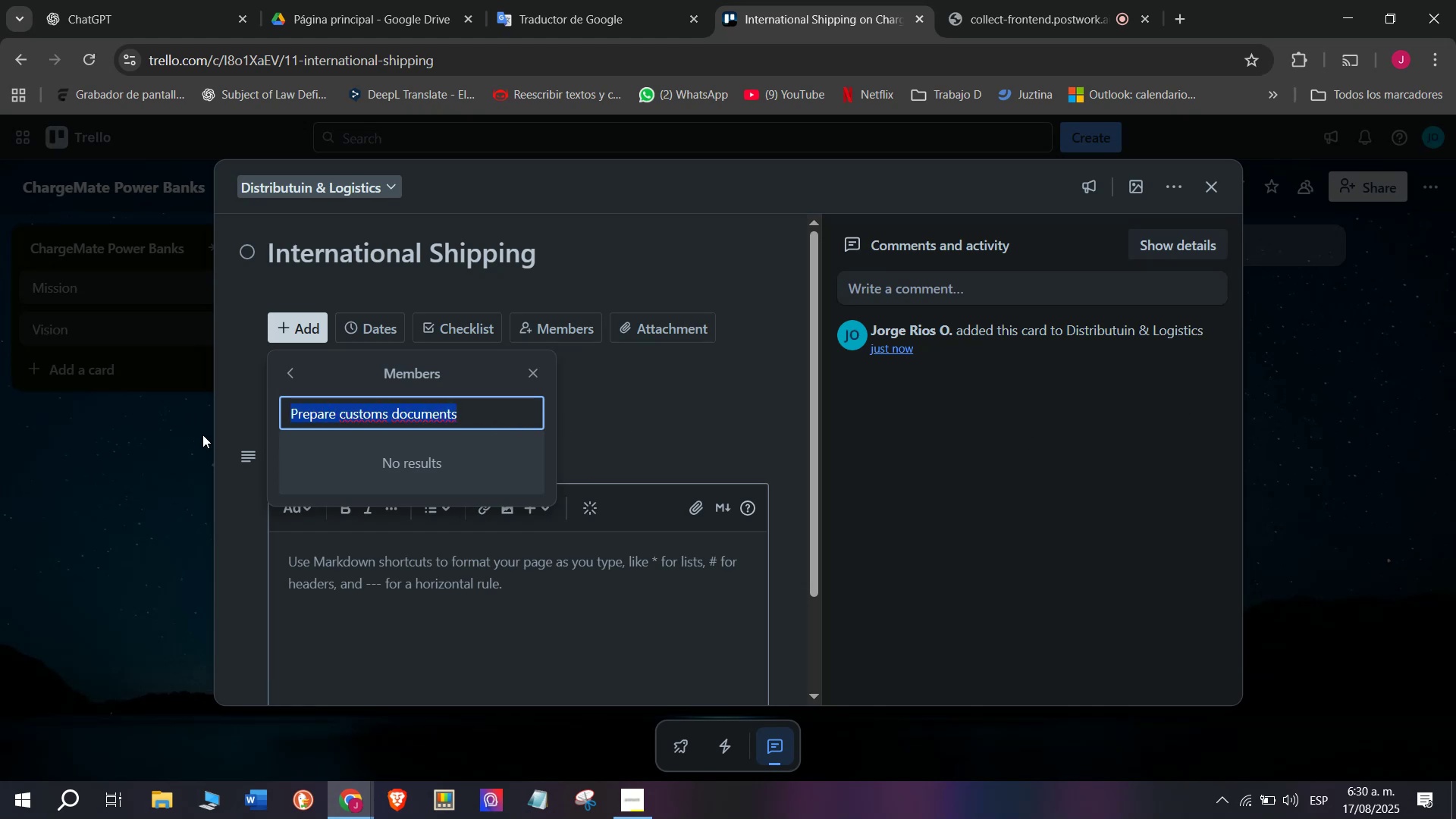 
key(Control+C)
 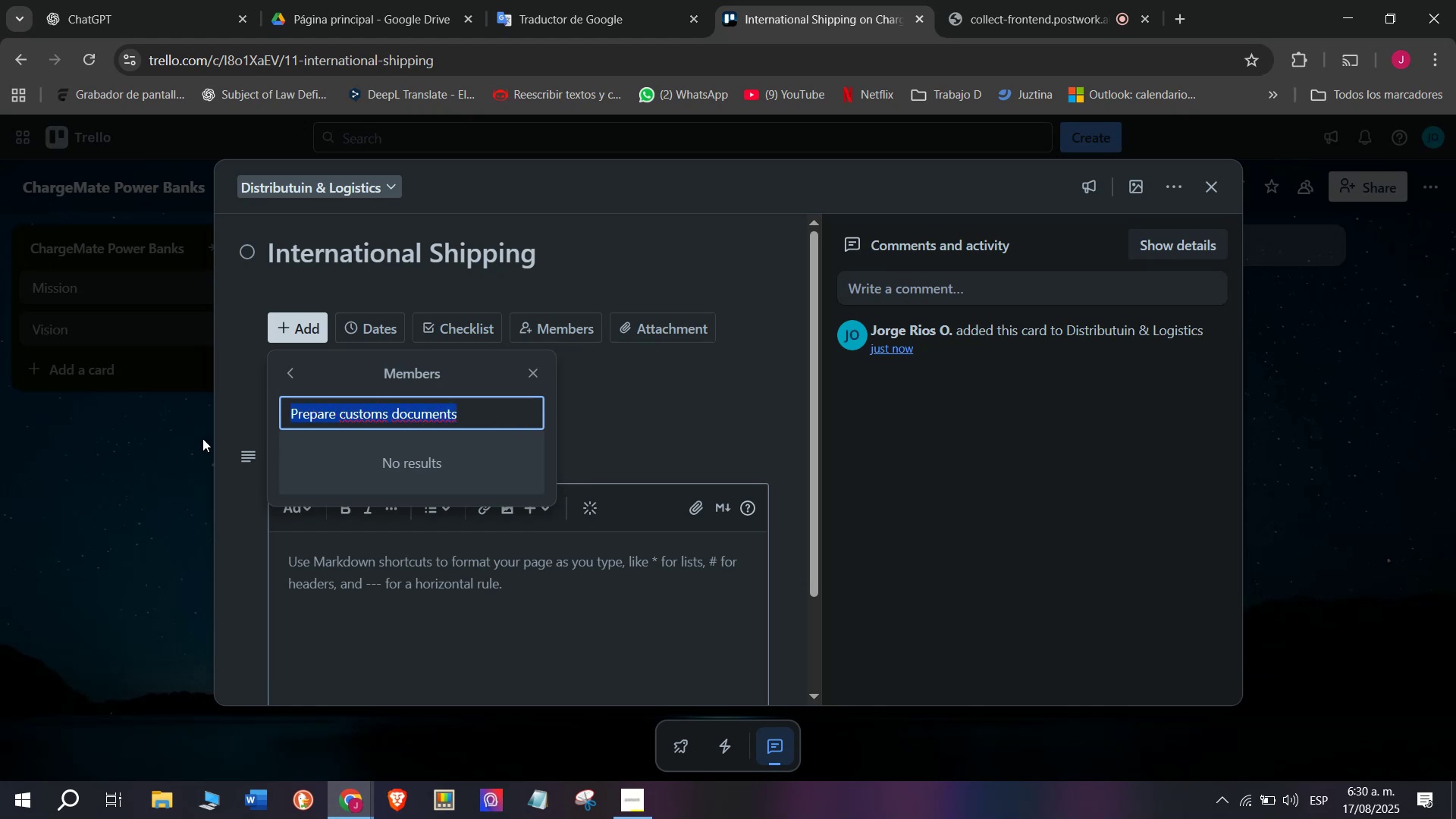 
key(Backspace)
 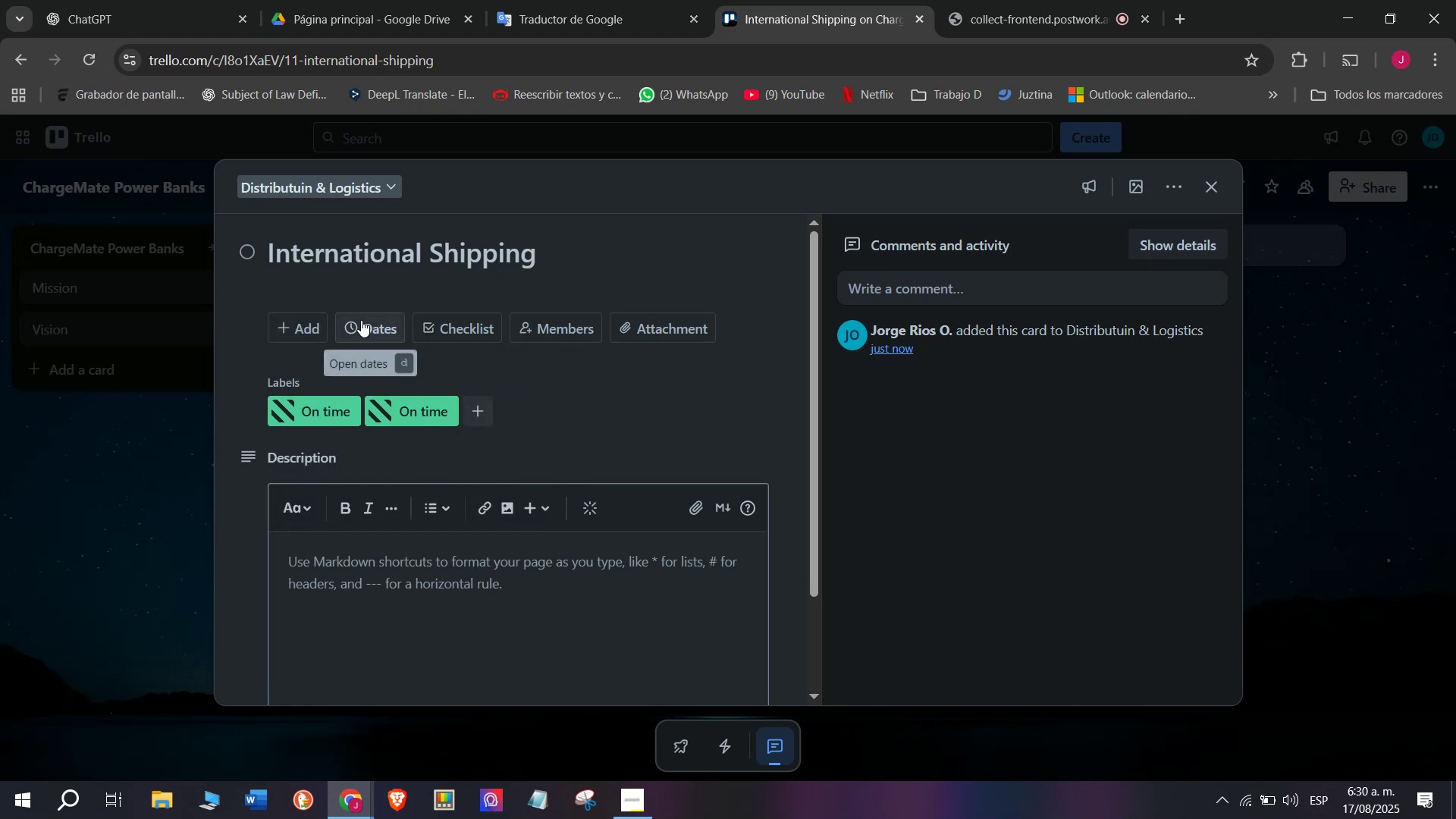 
left_click([374, 328])
 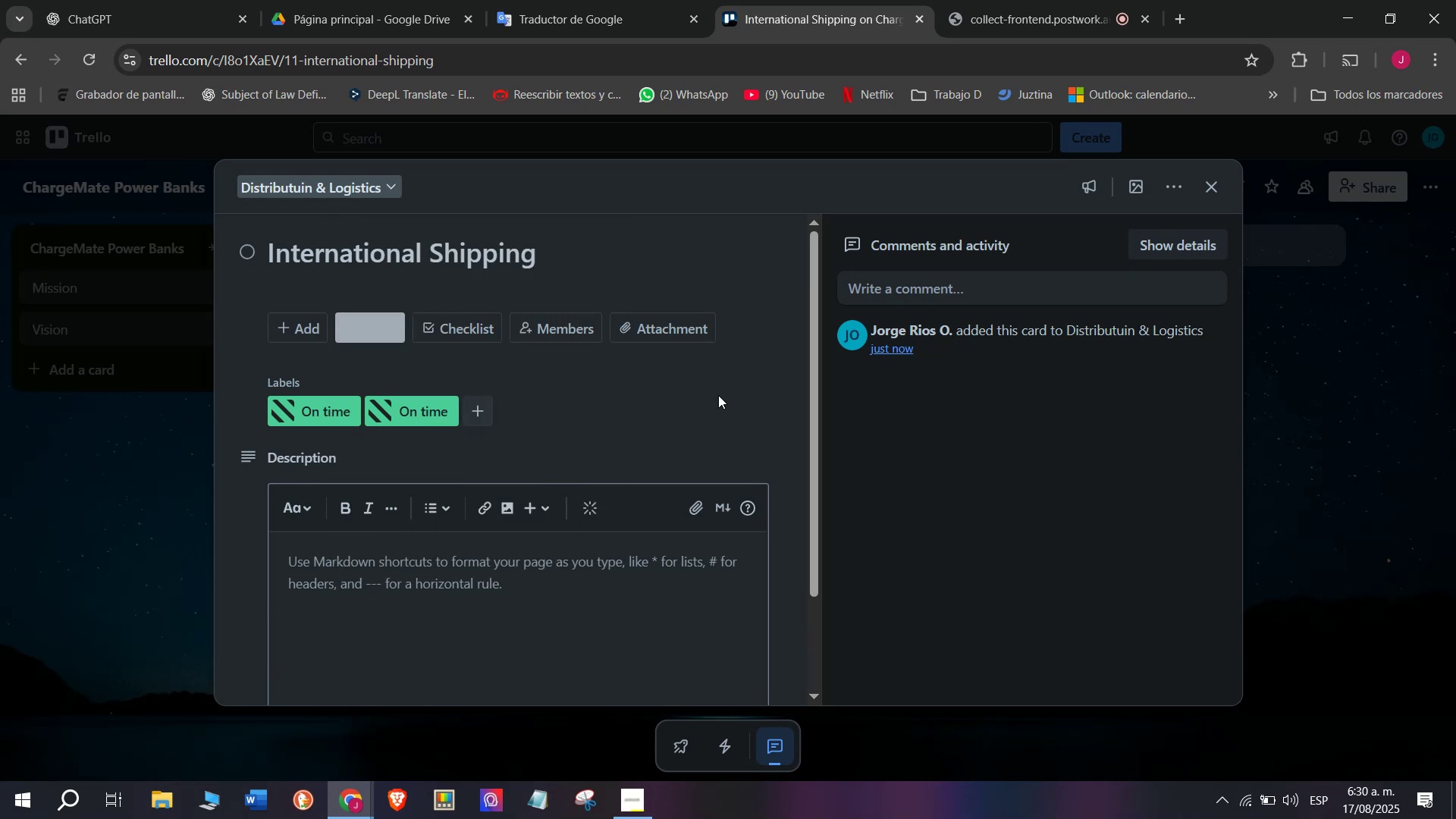 
scroll: coordinate [568, 416], scroll_direction: down, amount: 6.0
 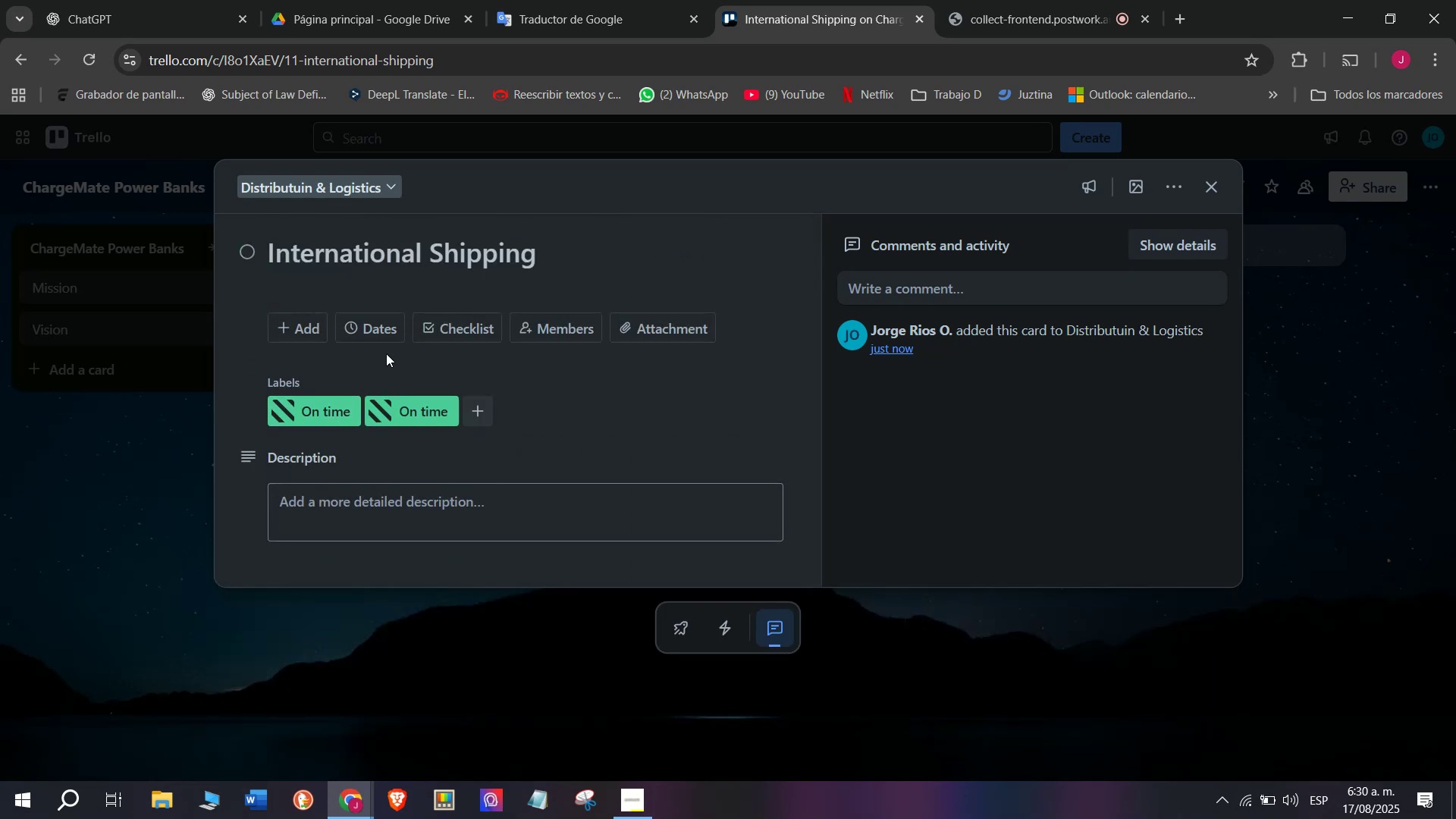 
left_click([453, 328])
 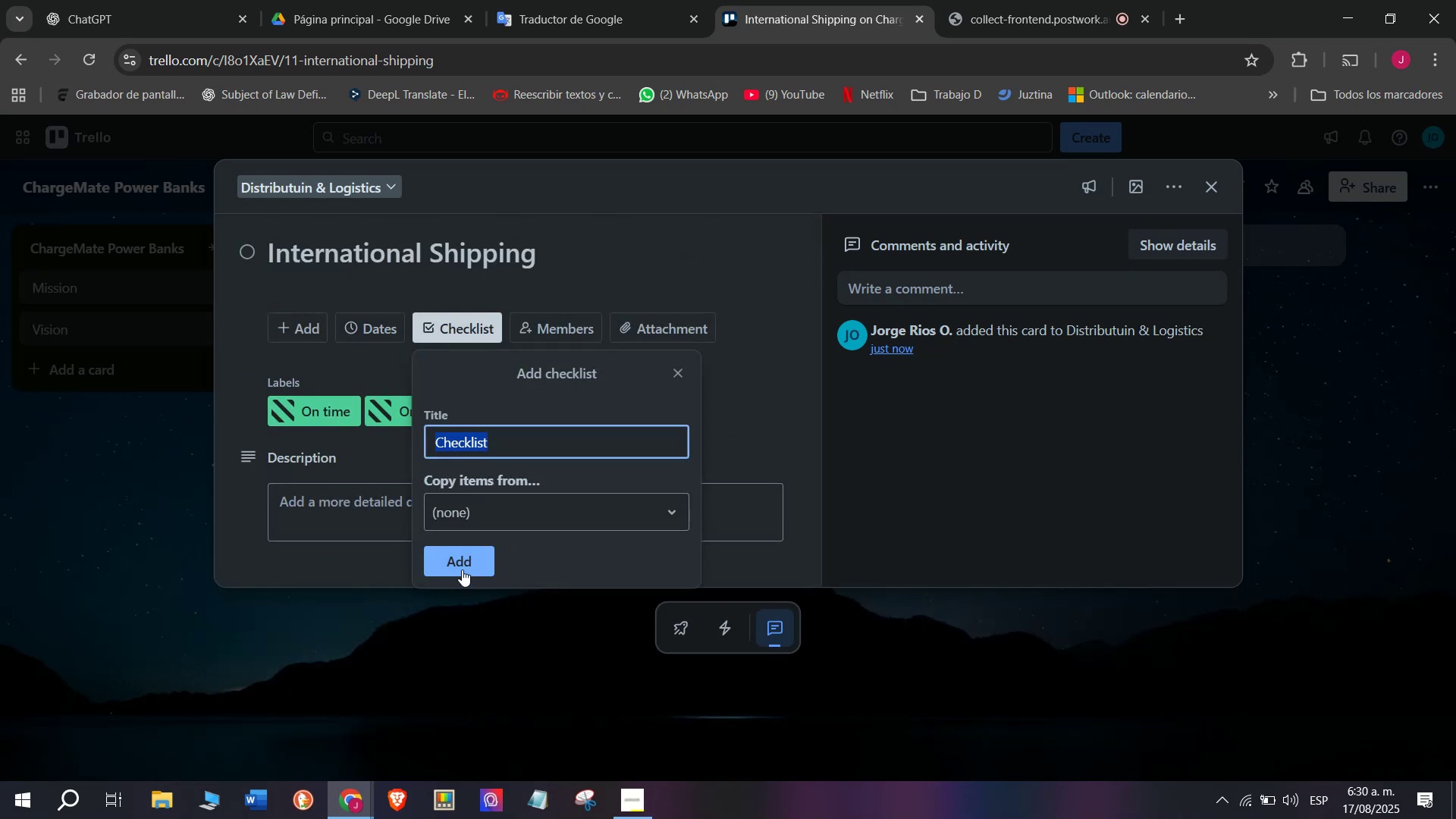 
left_click([460, 575])
 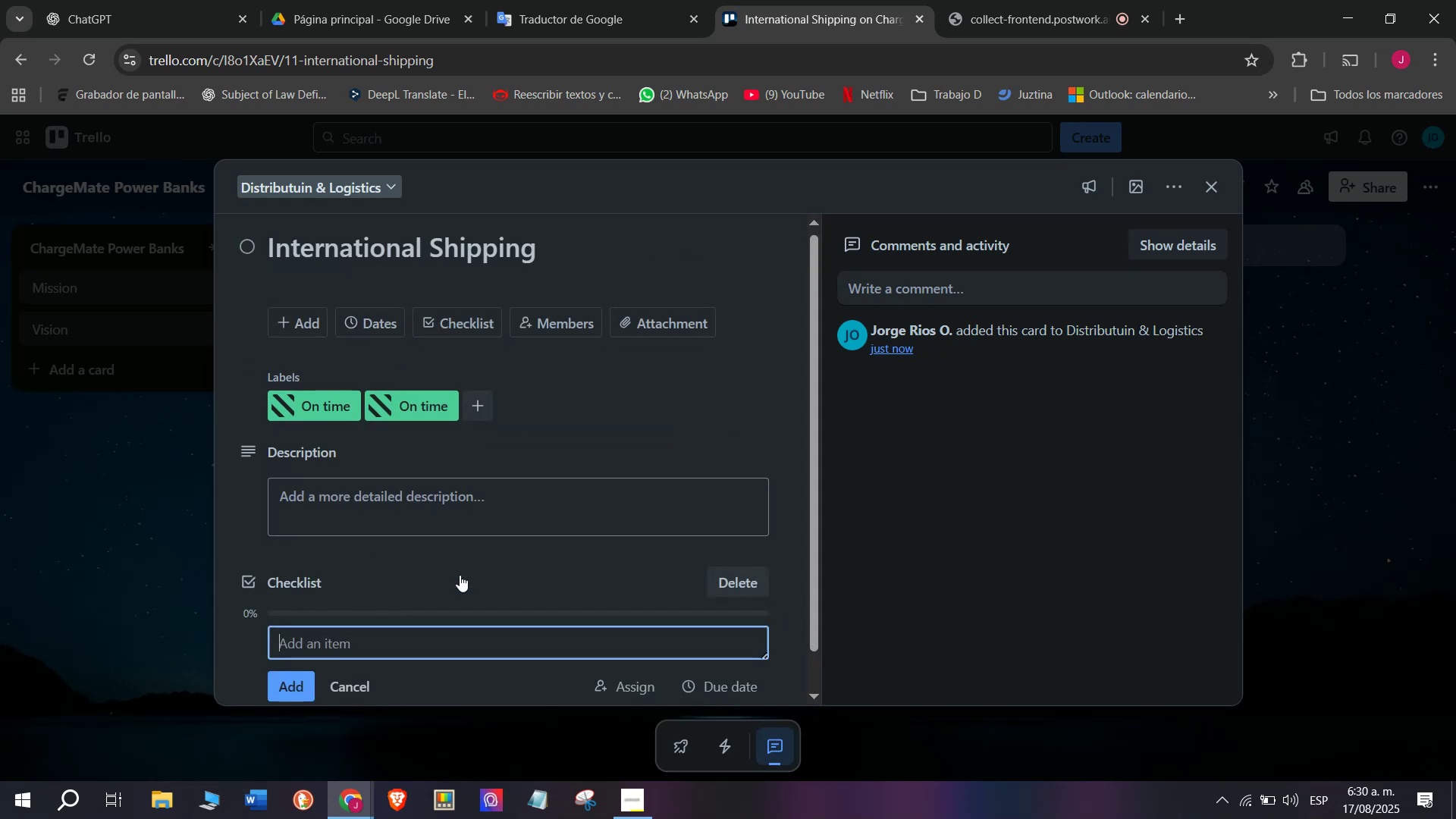 
key(Control+ControlLeft)
 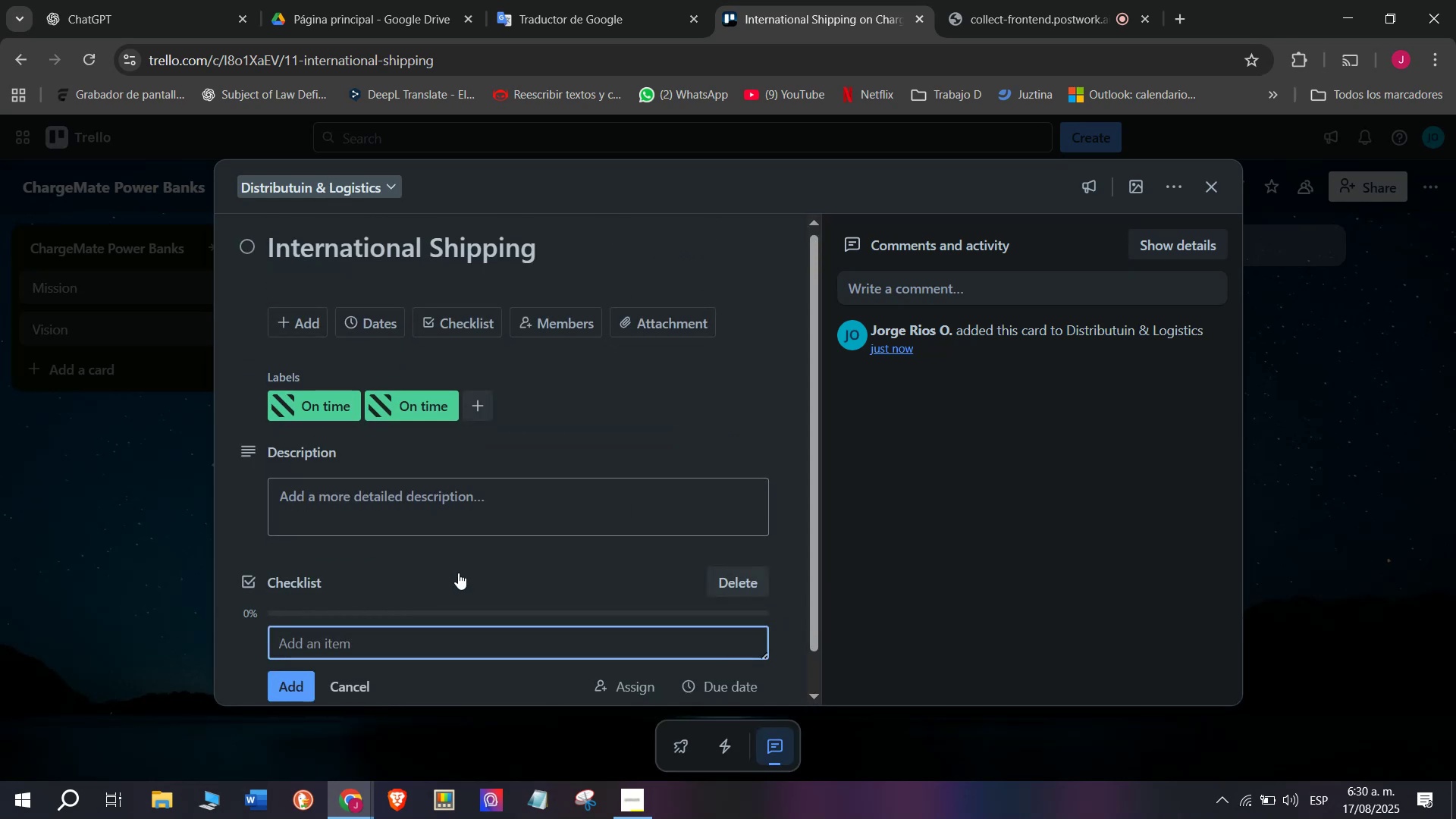 
key(Control+V)
 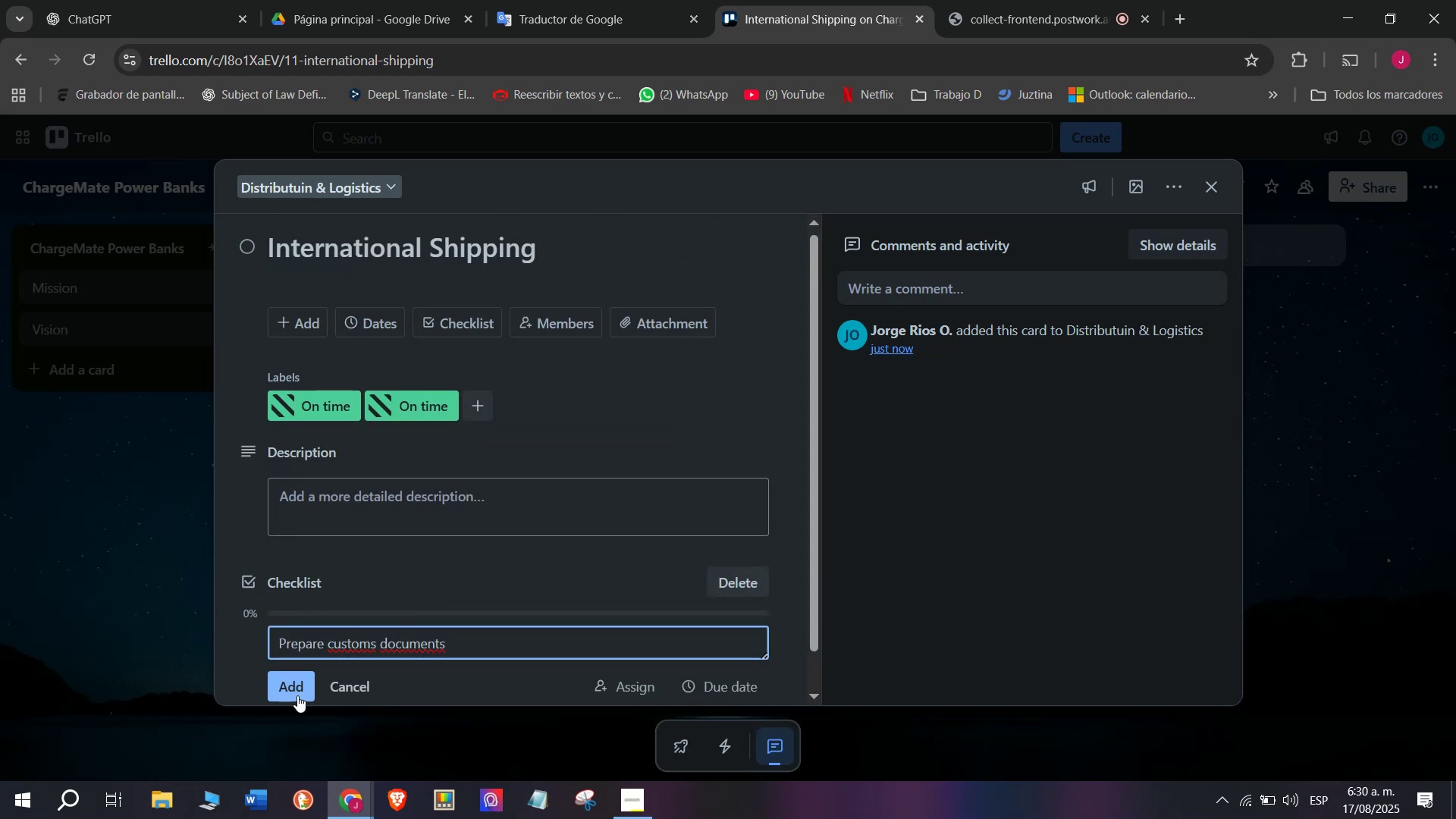 
left_click([297, 693])
 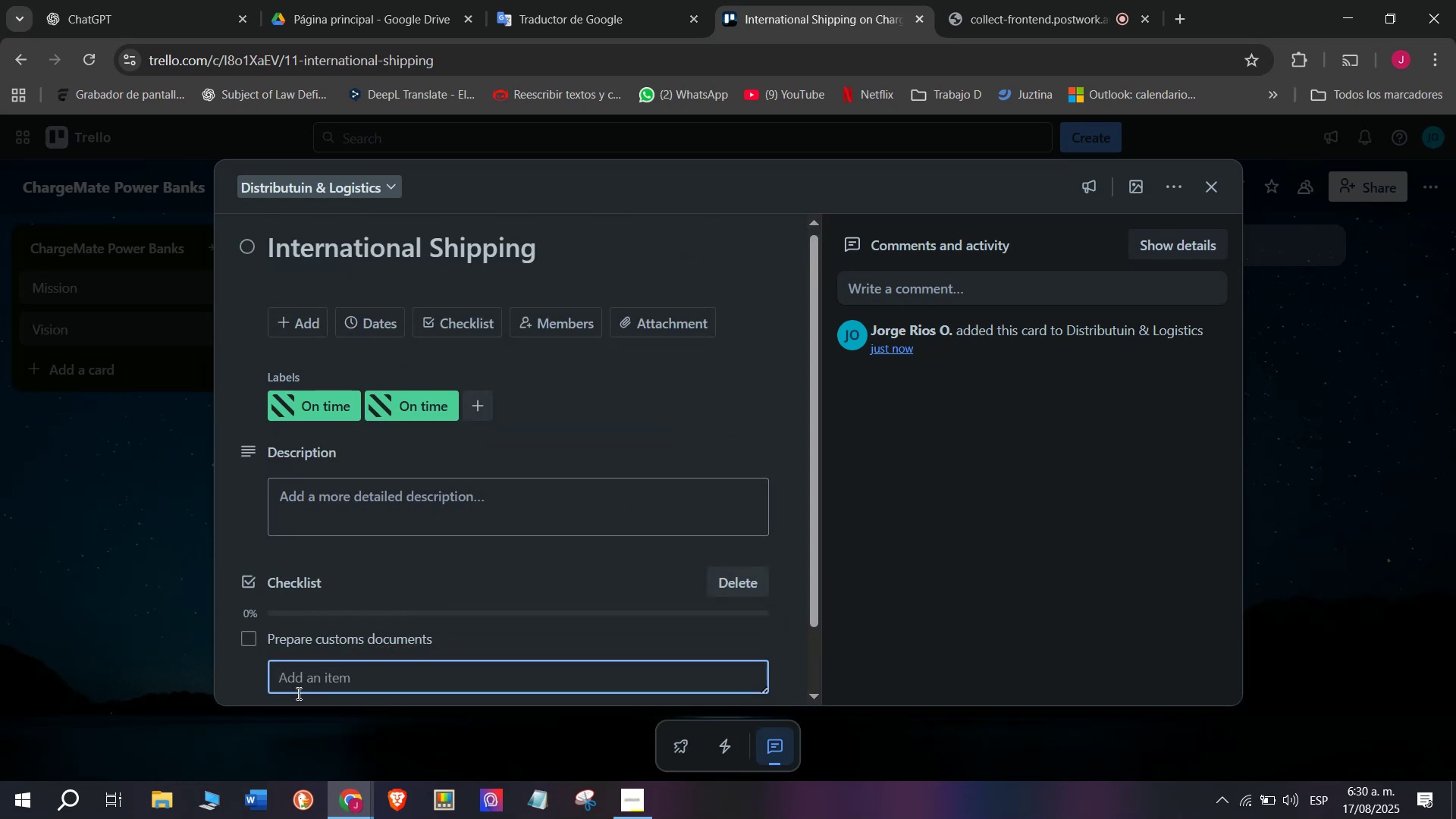 
type(Lithium battery compliance)
key(Backspace)
type(e)
 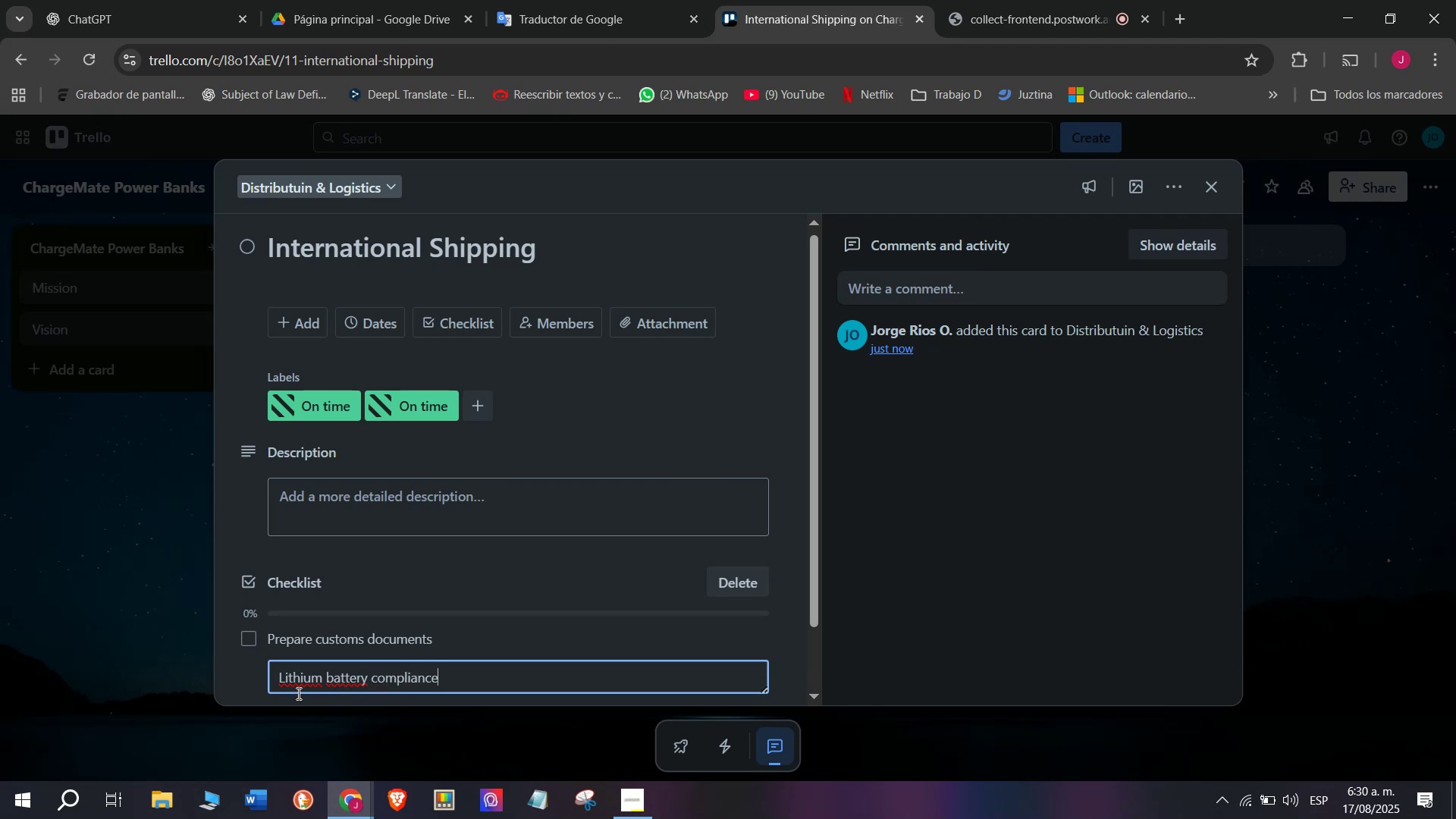 
key(Enter)
 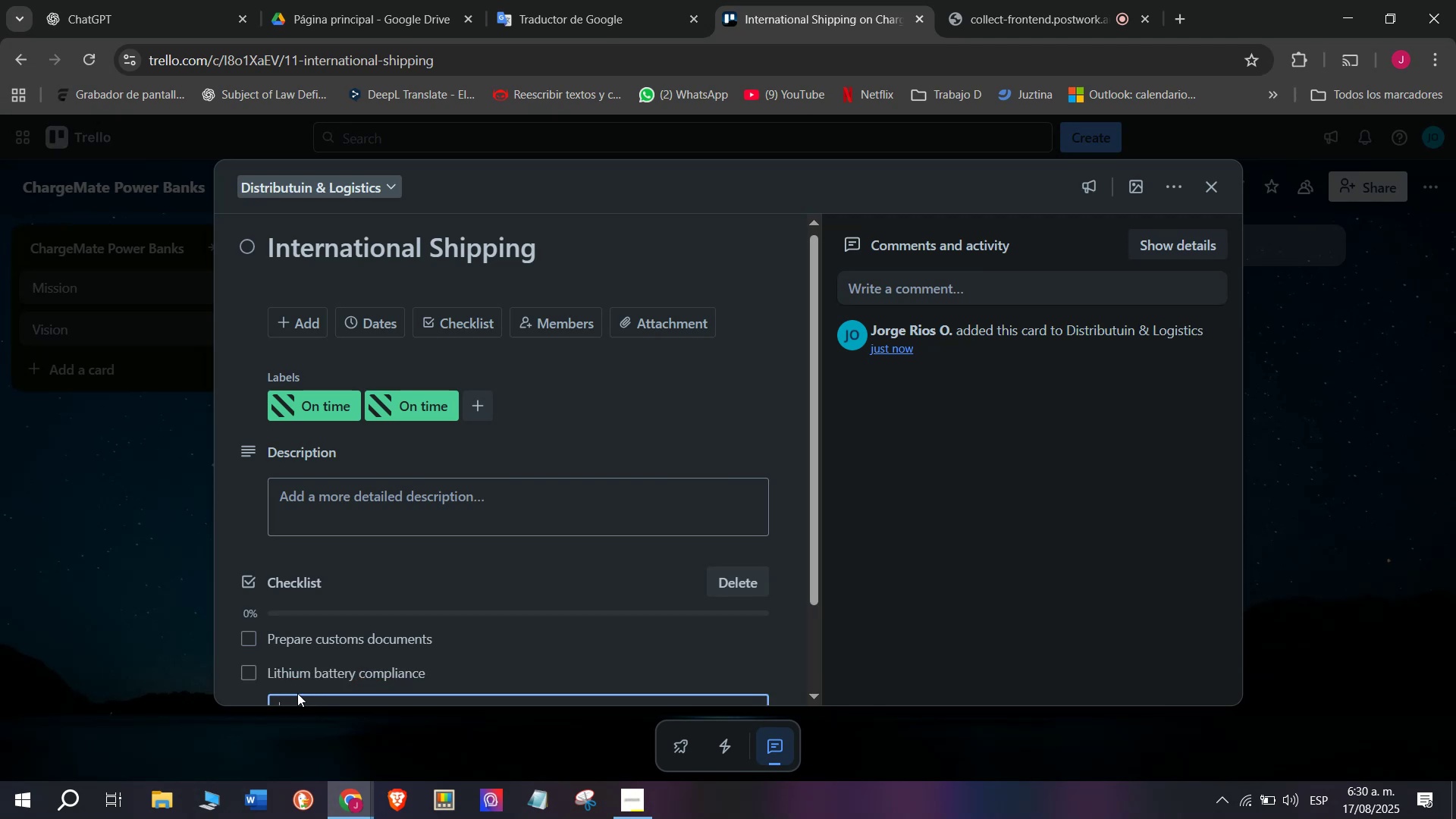 
type(Insur)
 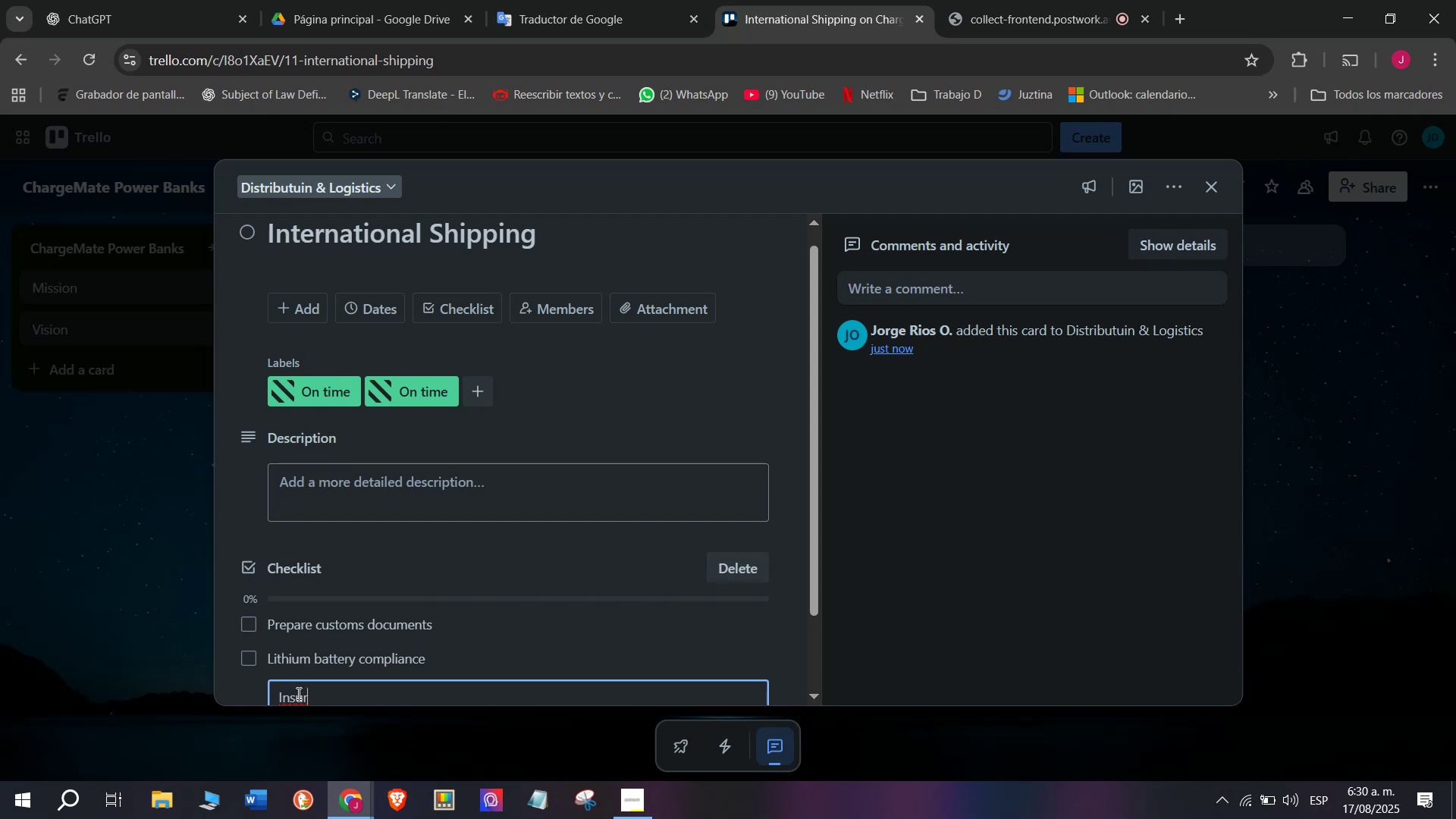 
type(ance)
 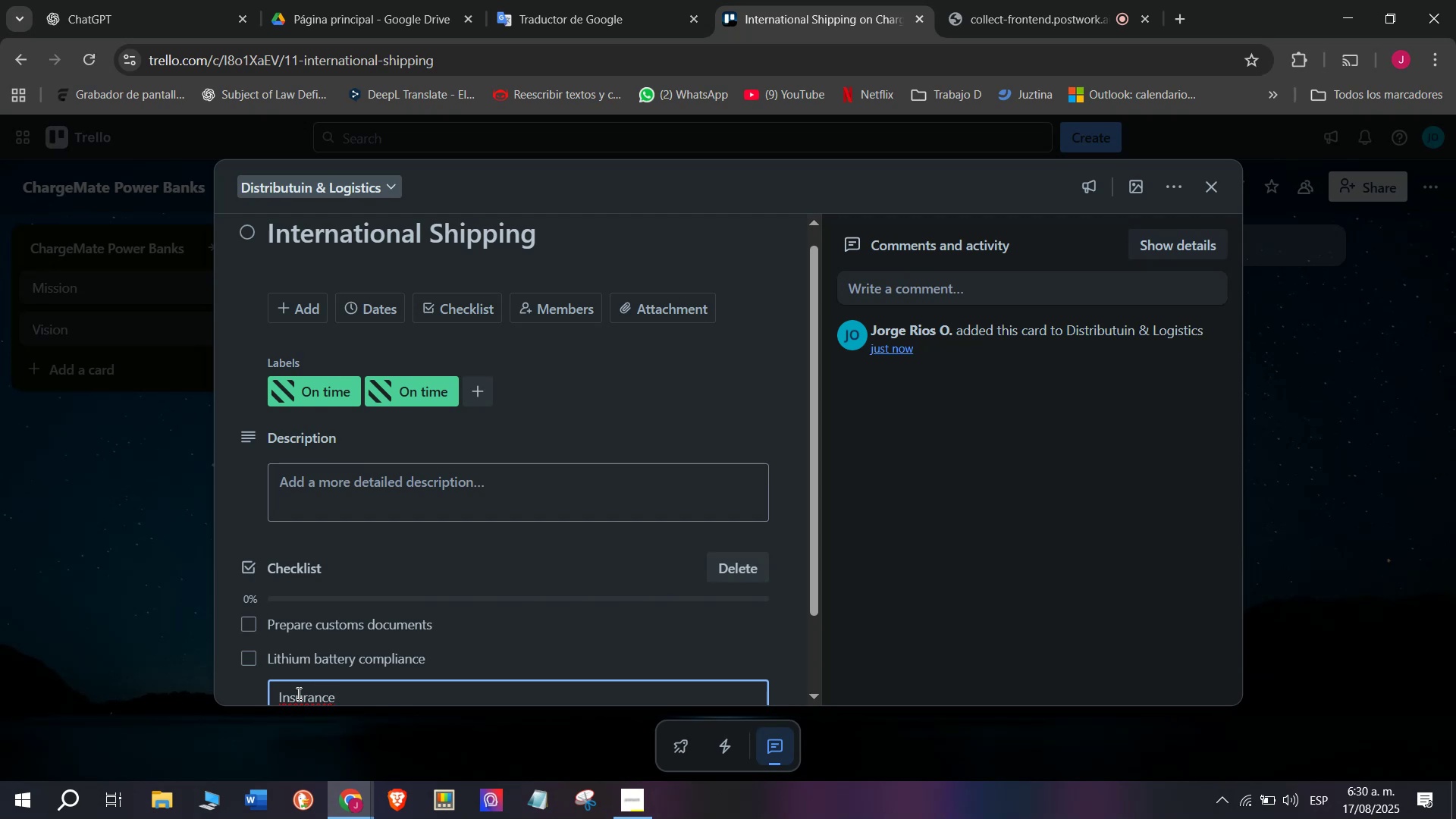 
wait(6.77)
 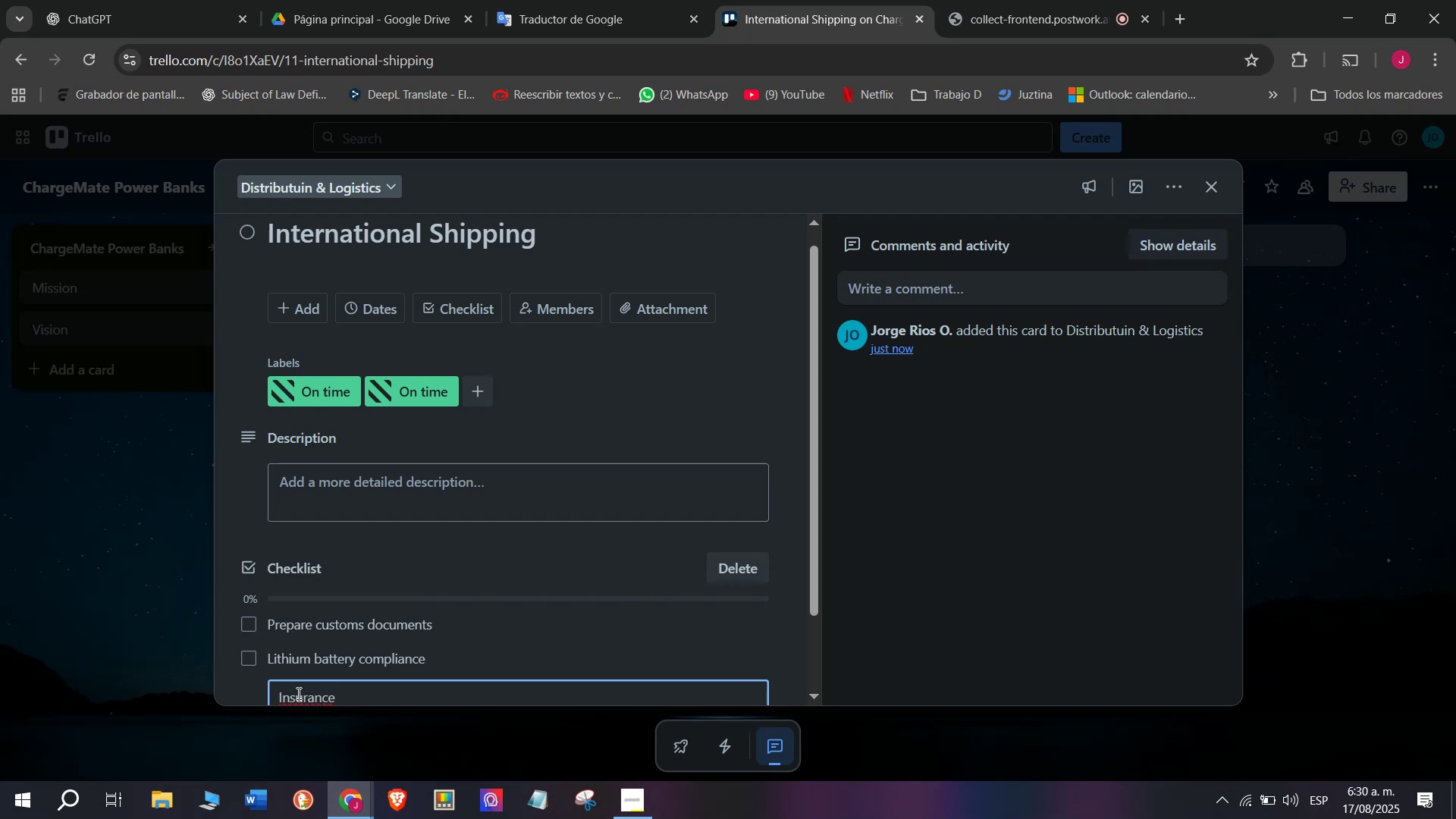 
key(Space)
 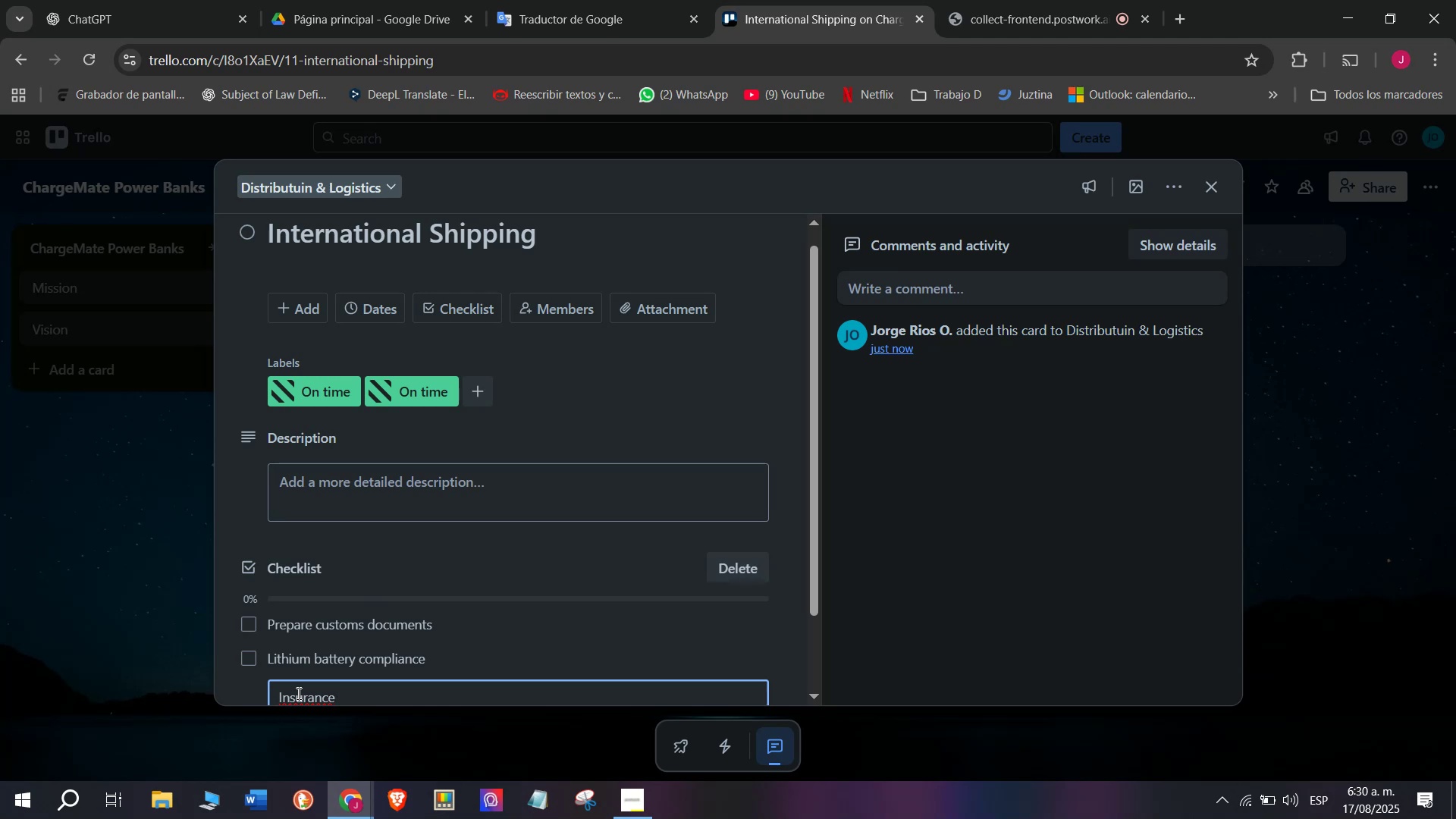 
type(requirew])
key(Backspace)
key(Backspace)
type(ments)
 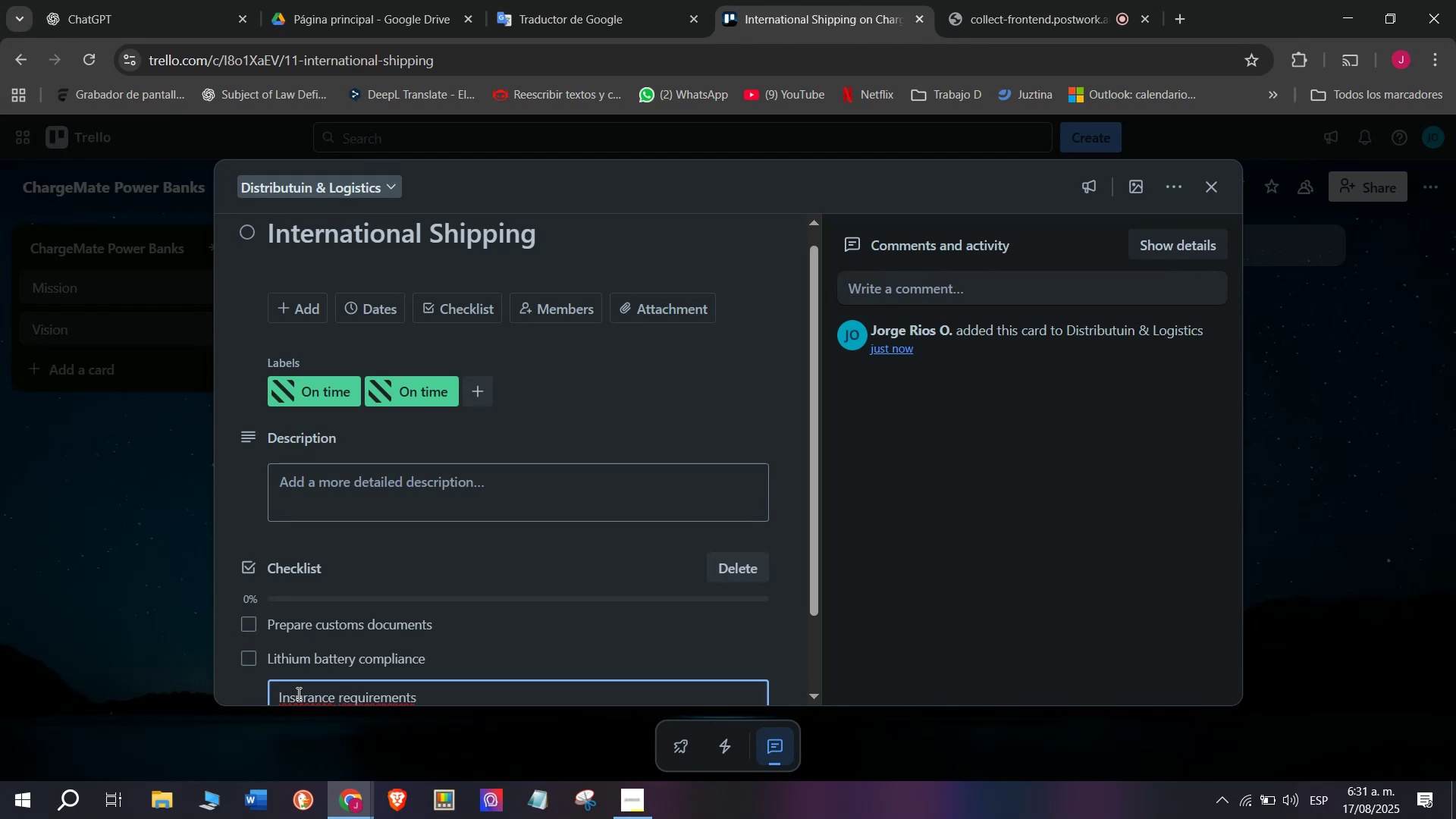 
key(Enter)
 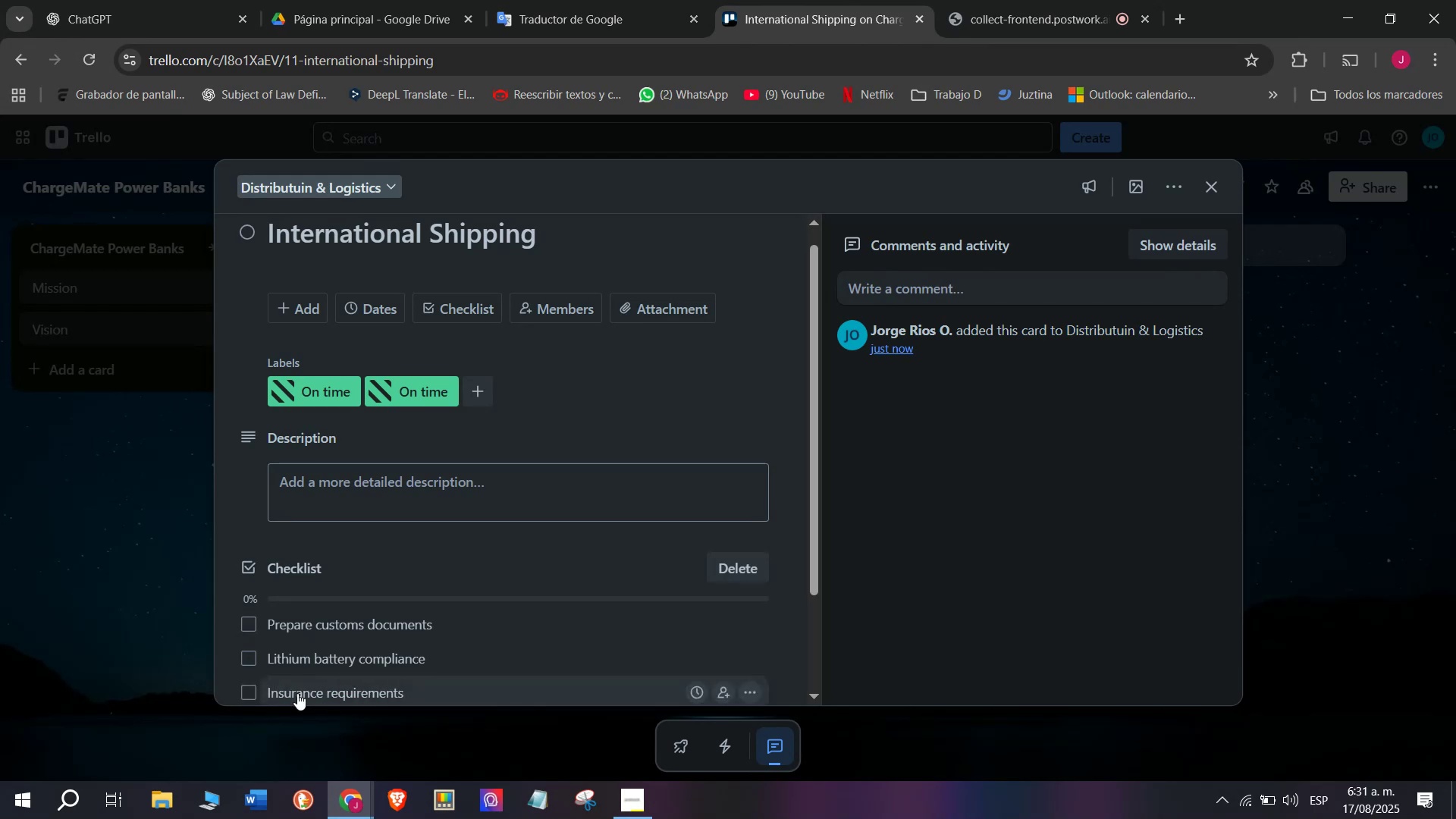 
type(Insure reqw)
key(Backspace)
type(uirements)
 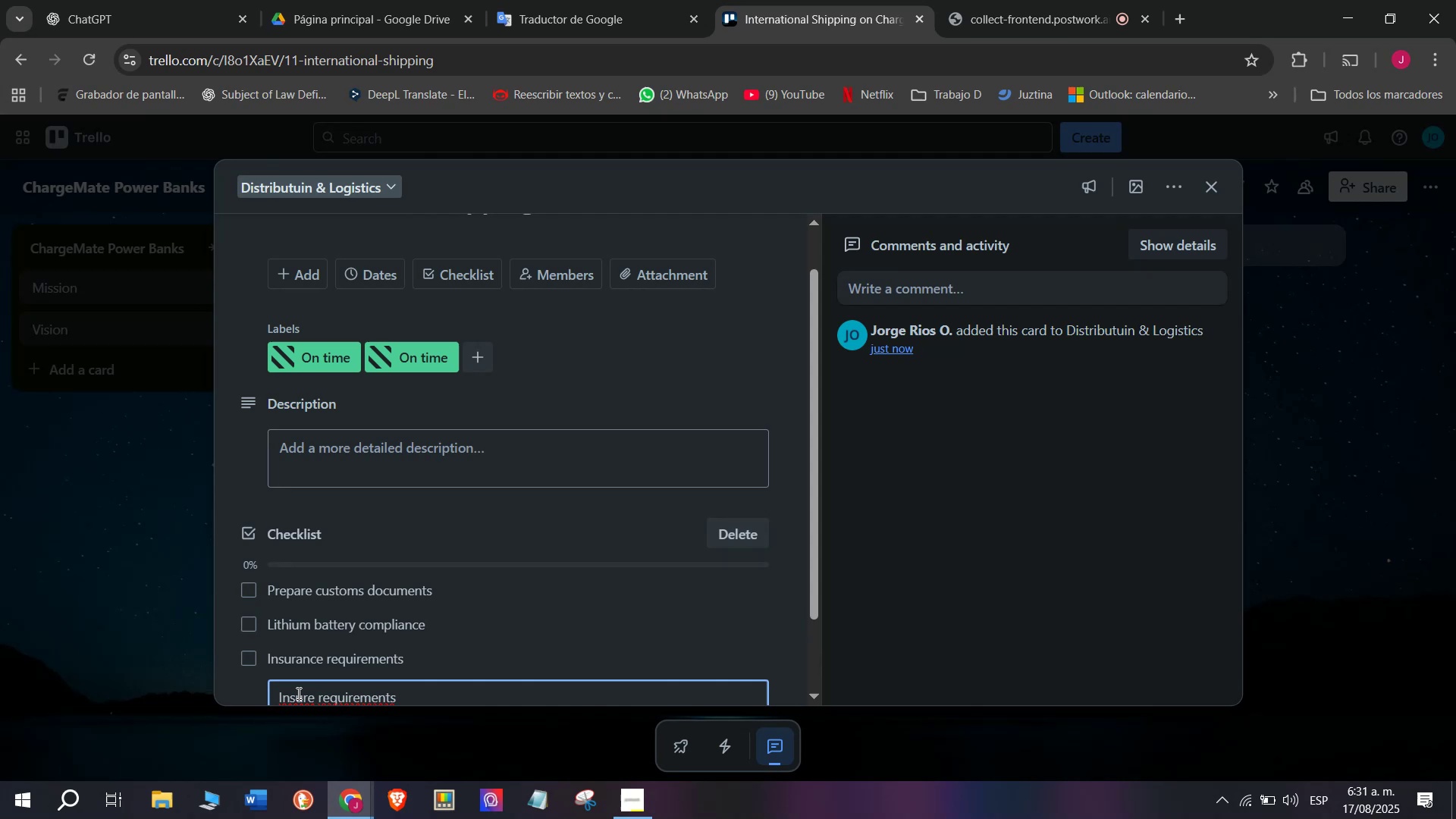 
key(Enter)
 